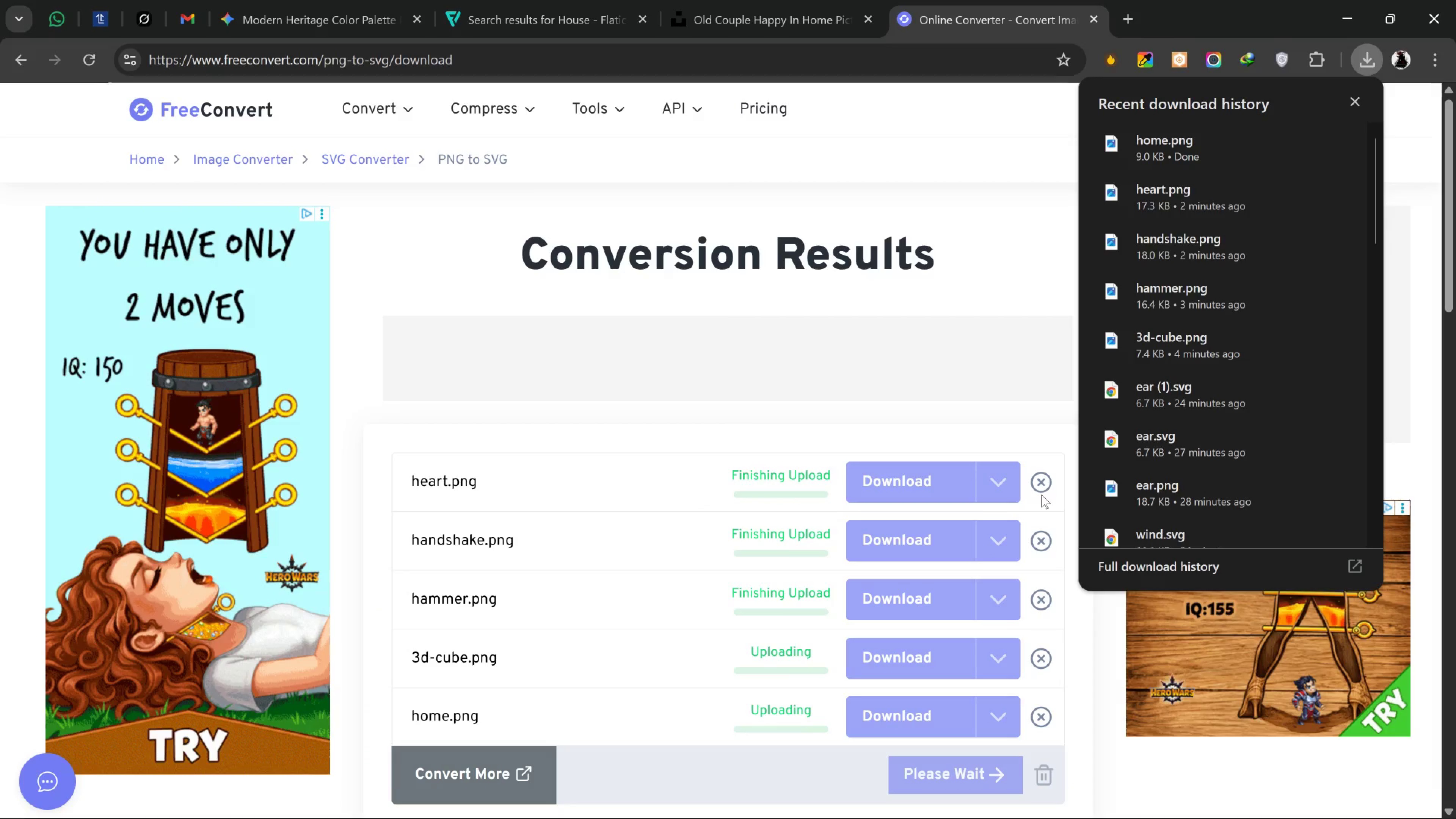 
scroll: coordinate [1025, 529], scroll_direction: down, amount: 2.0
 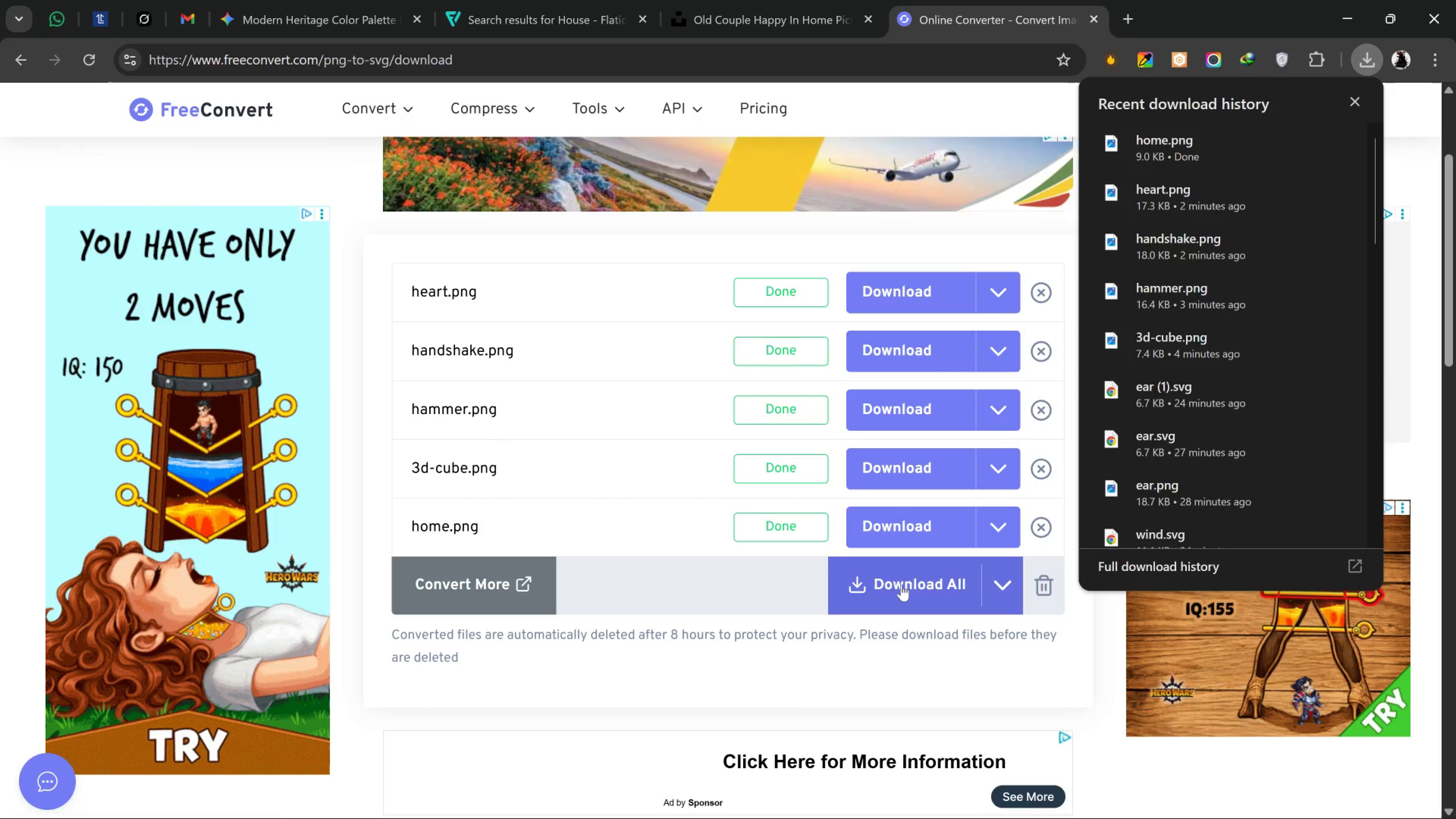 
left_click_drag(start_coordinate=[901, 585], to_coordinate=[903, 587])
 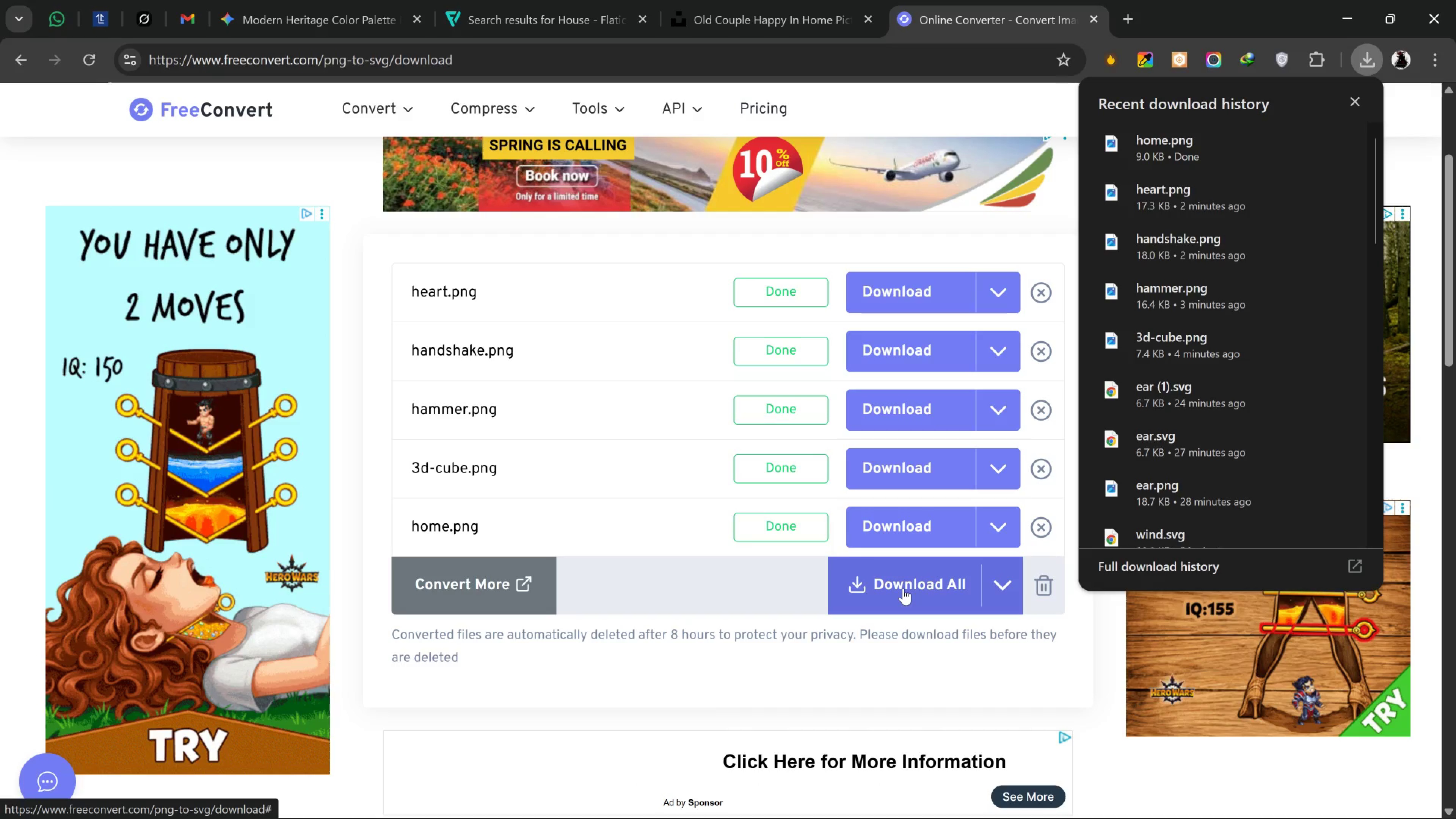 
left_click([903, 588])
 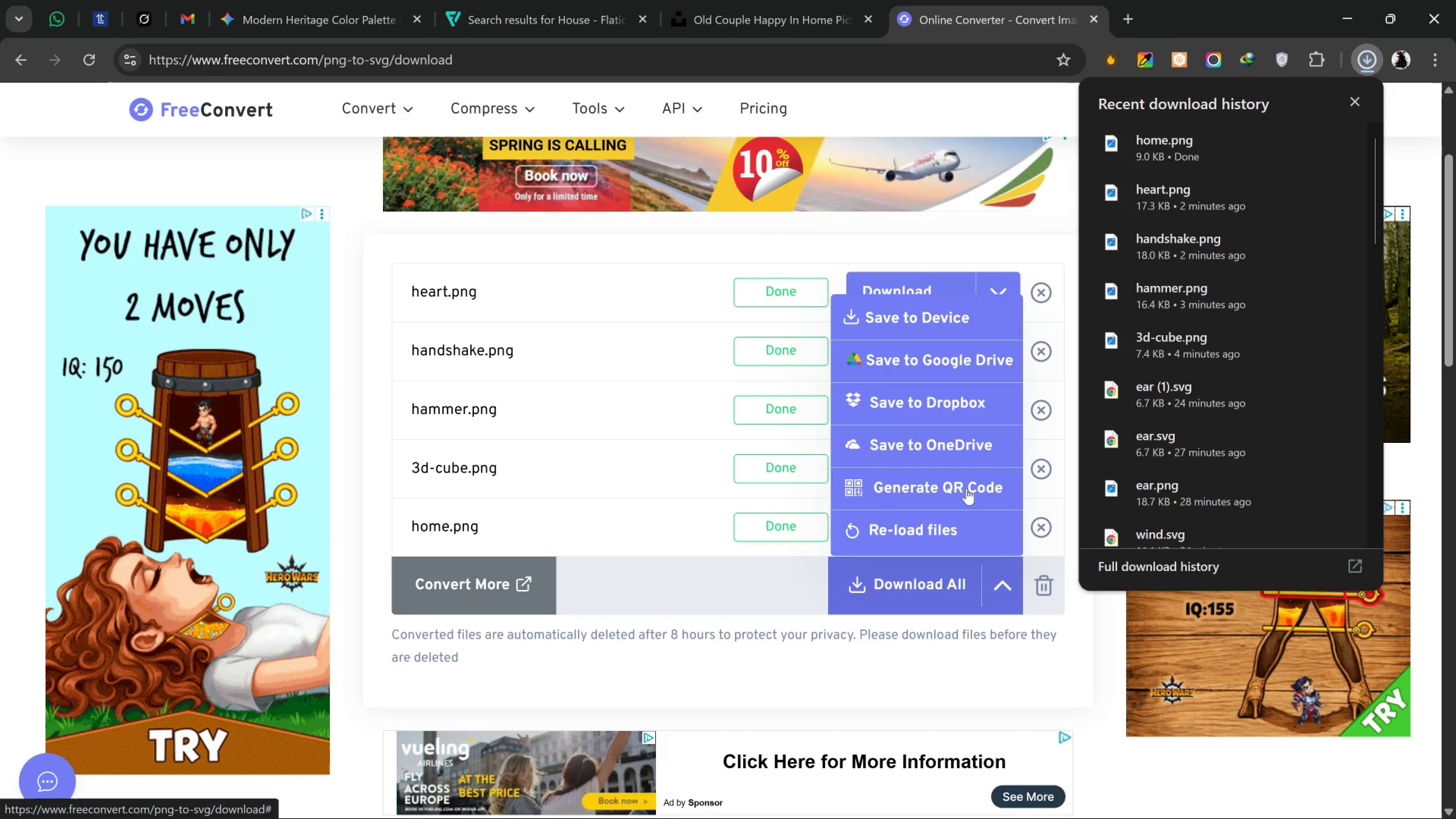 
wait(5.35)
 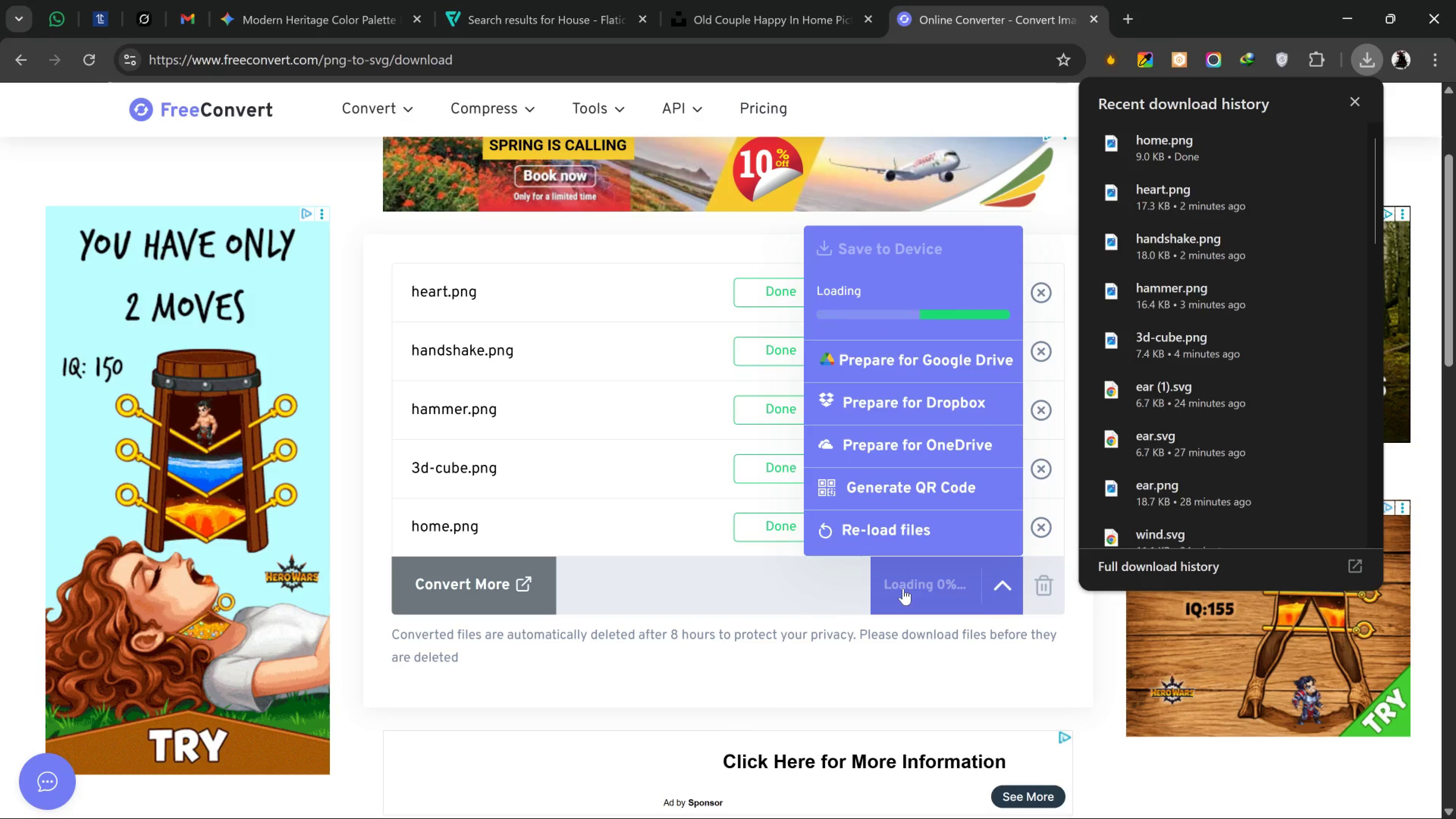 
left_click([1354, 104])
 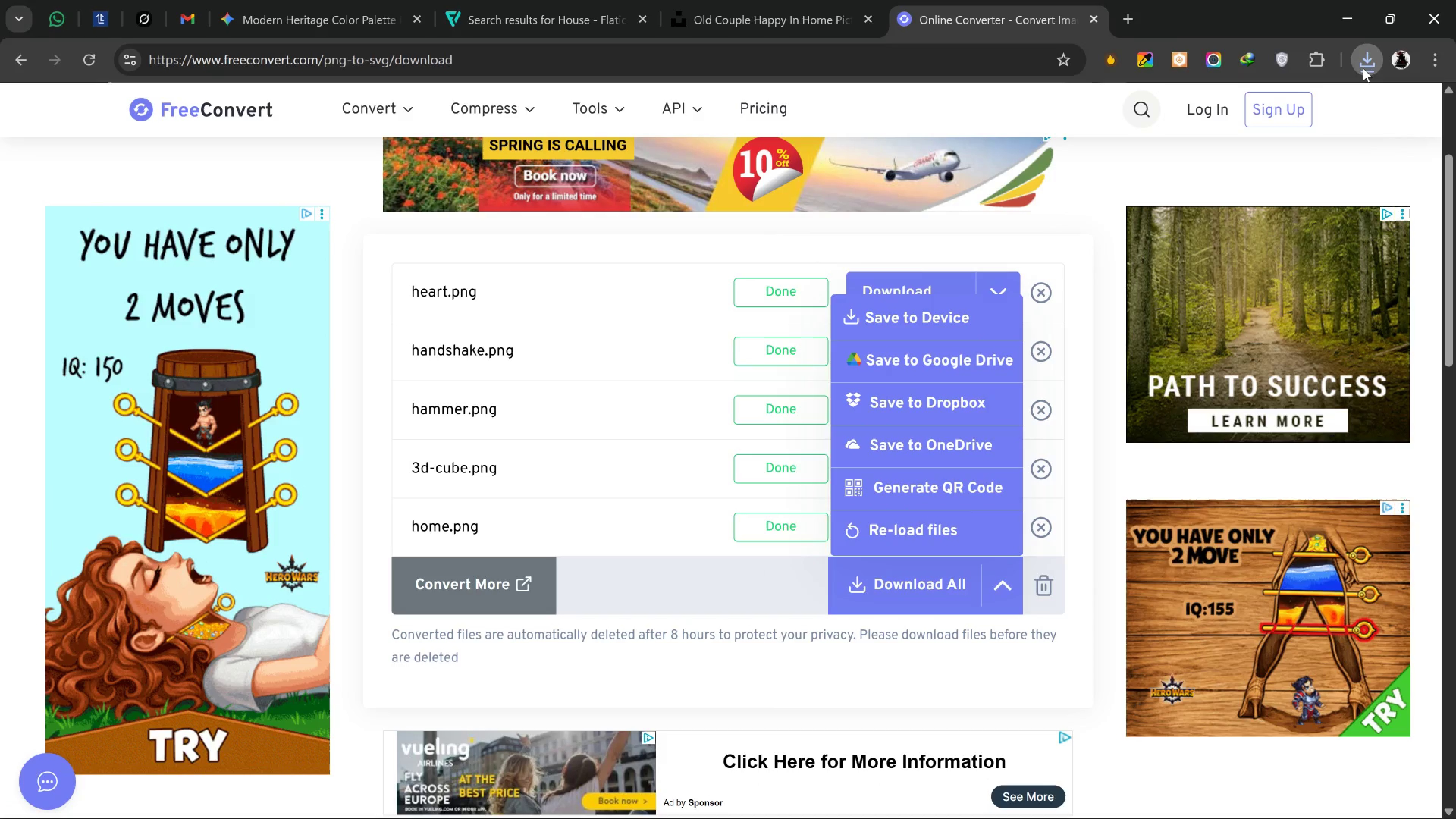 
left_click([1363, 68])
 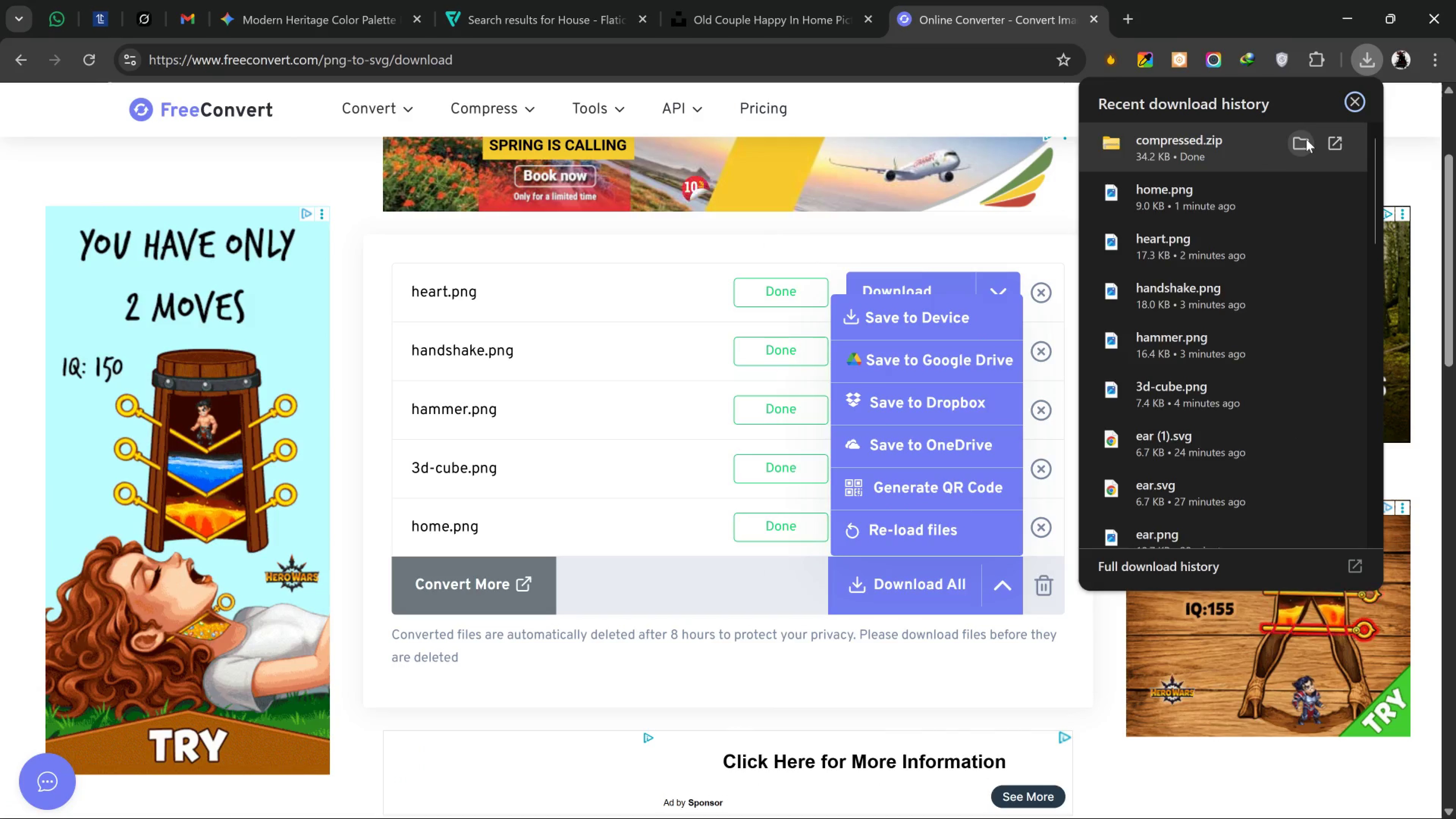 
left_click([1306, 139])
 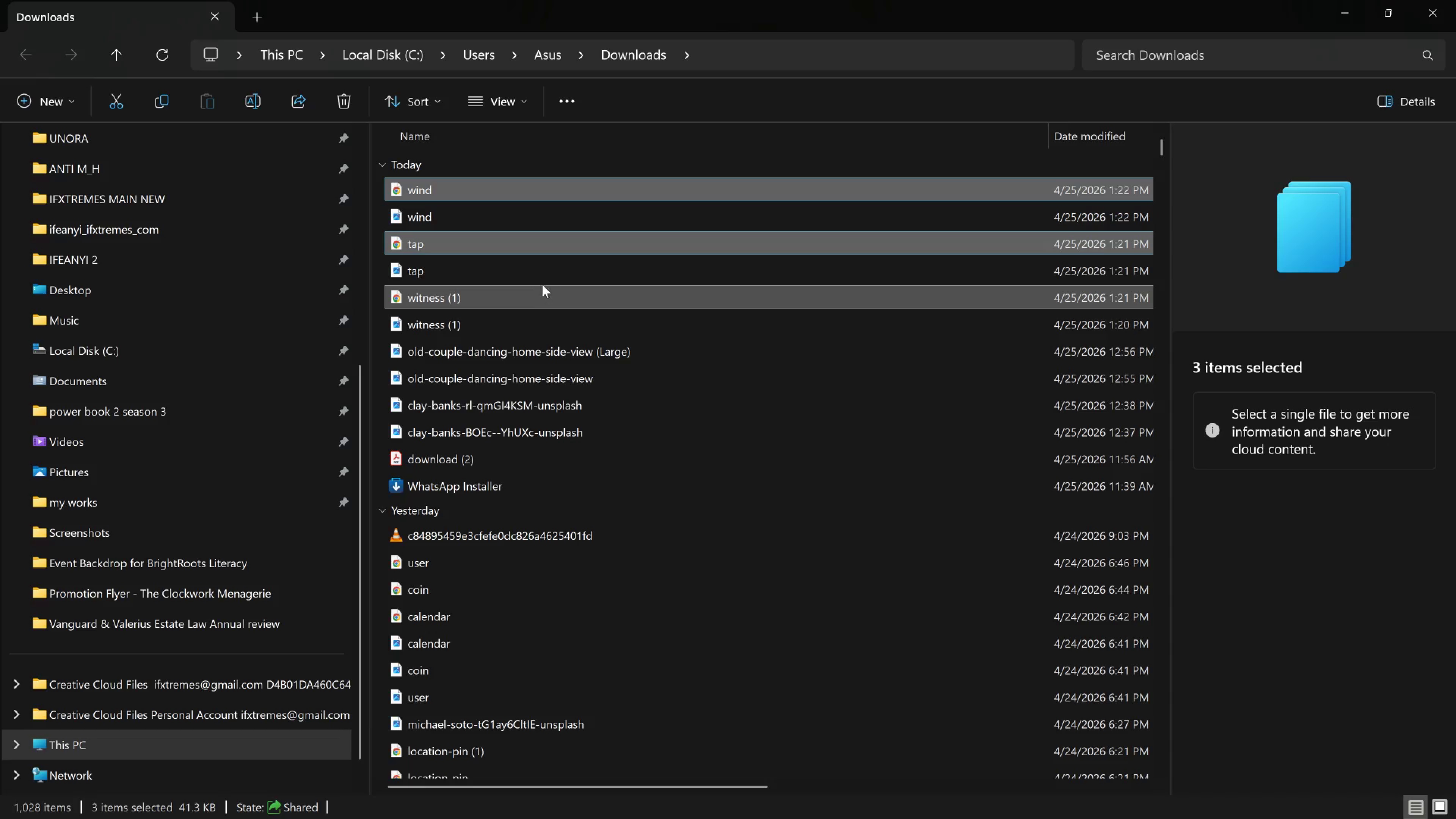 
left_click([537, 279])
 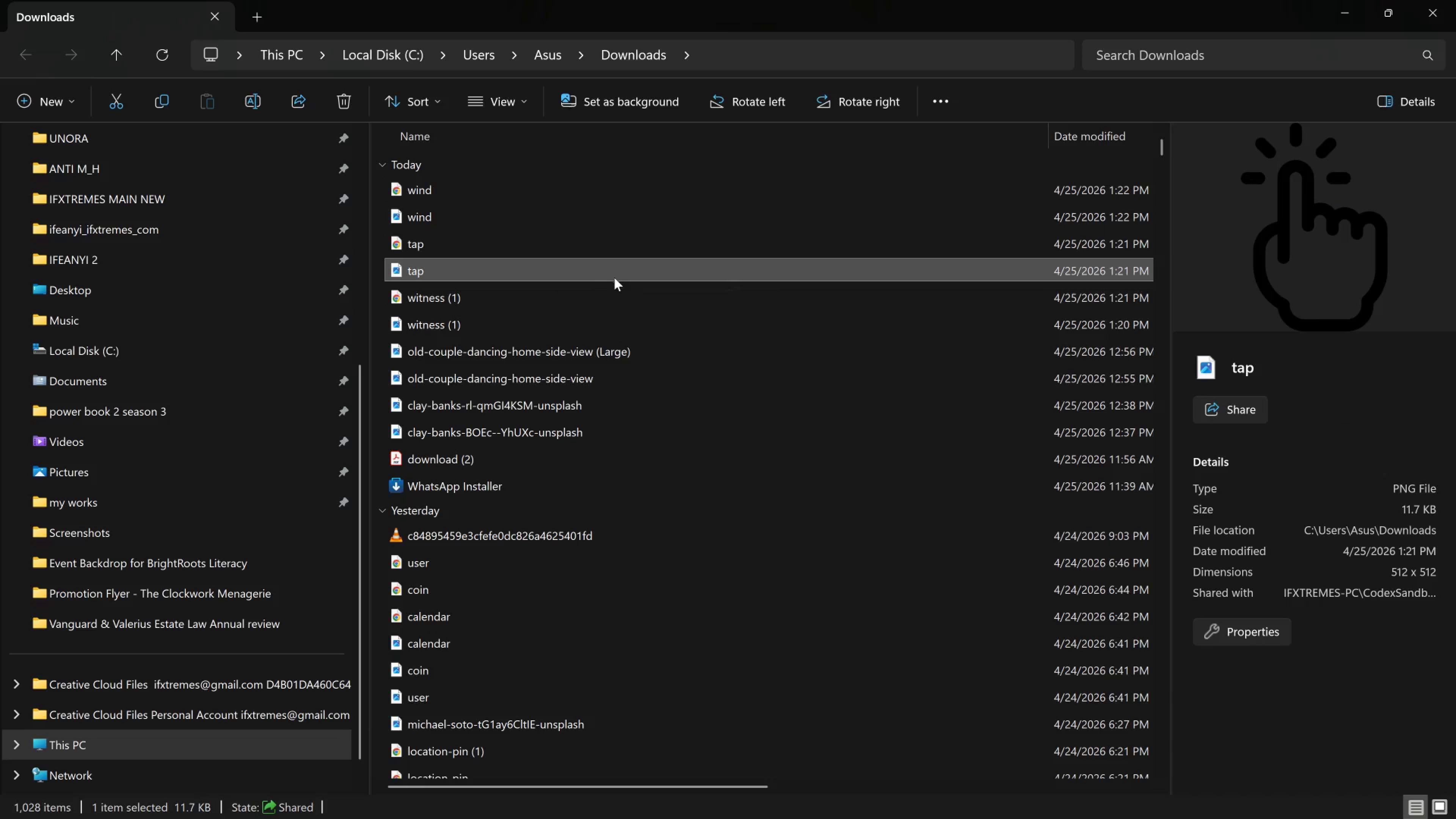 
key(Control+R)
 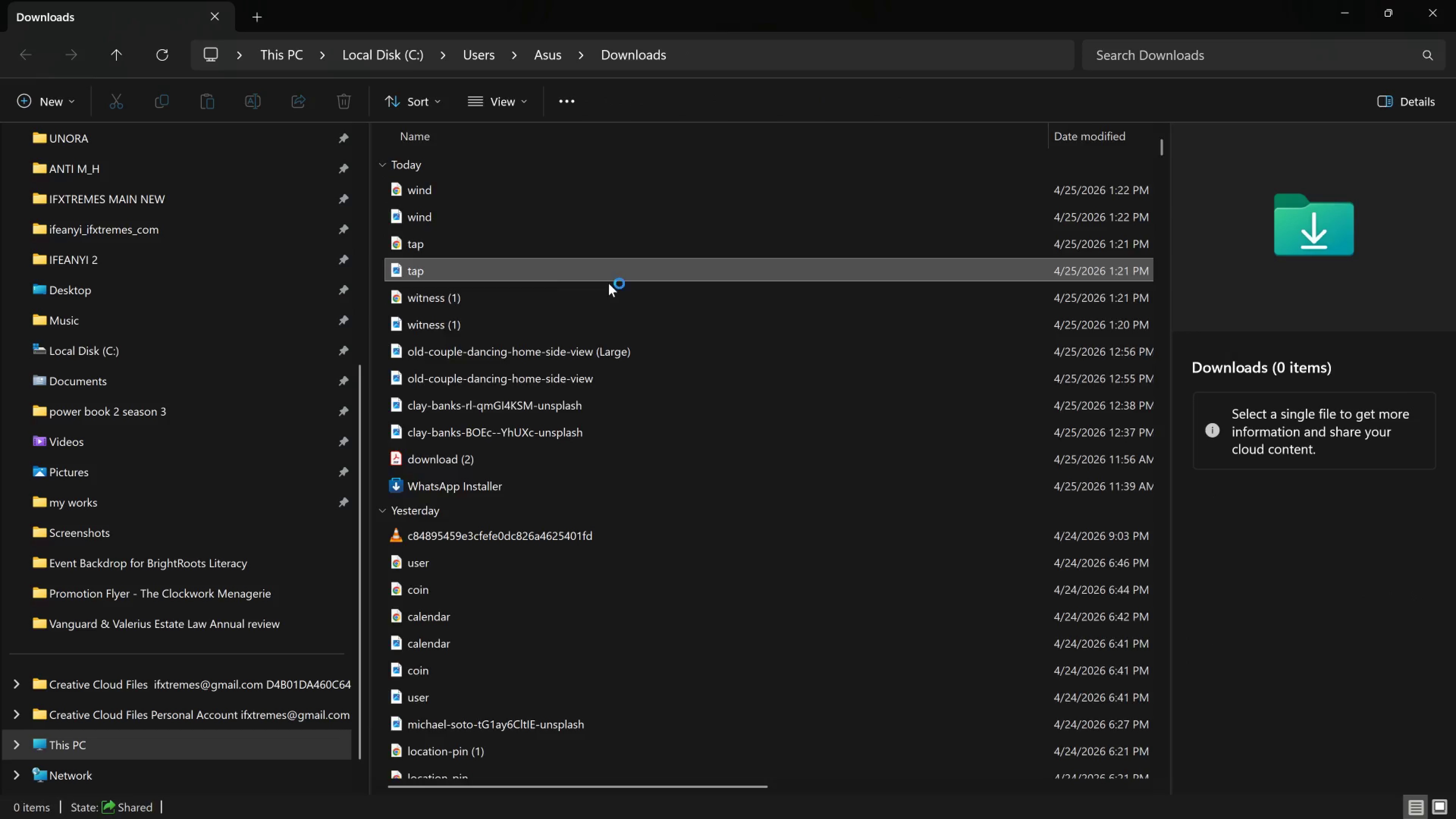 
key(Control+R)
 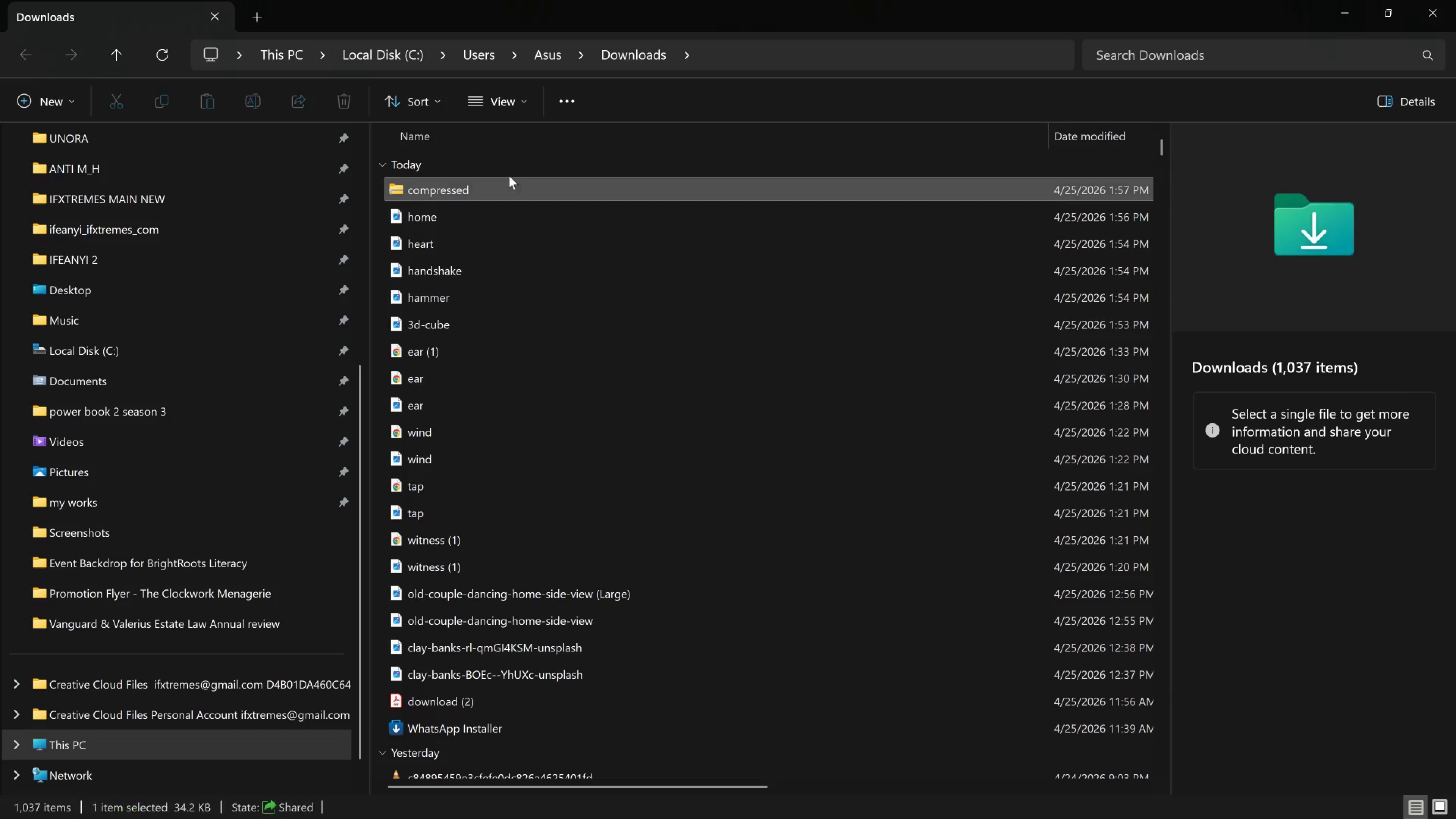 
left_click_drag(start_coordinate=[513, 183], to_coordinate=[509, 176])
 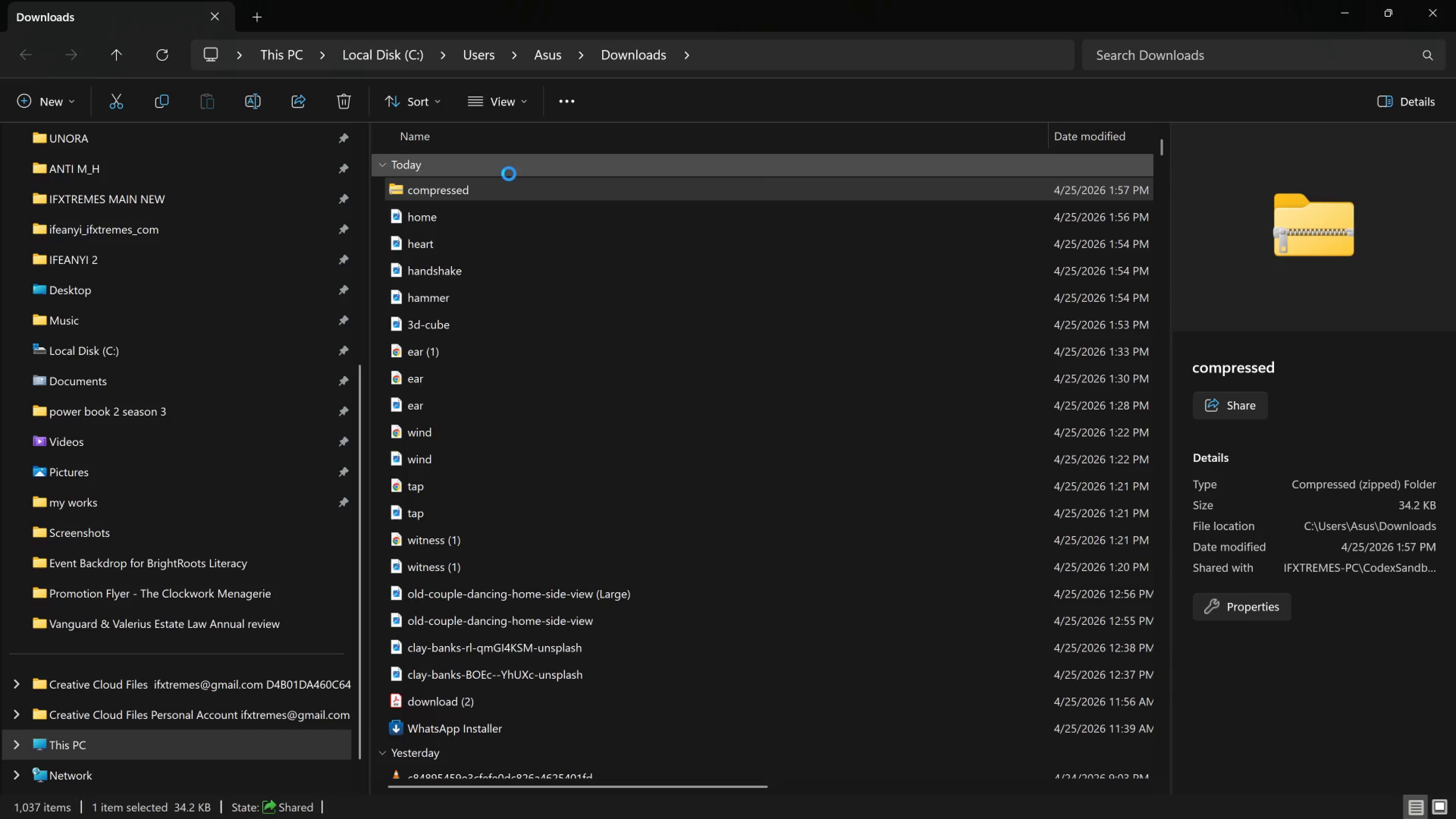 
right_click([509, 174])
 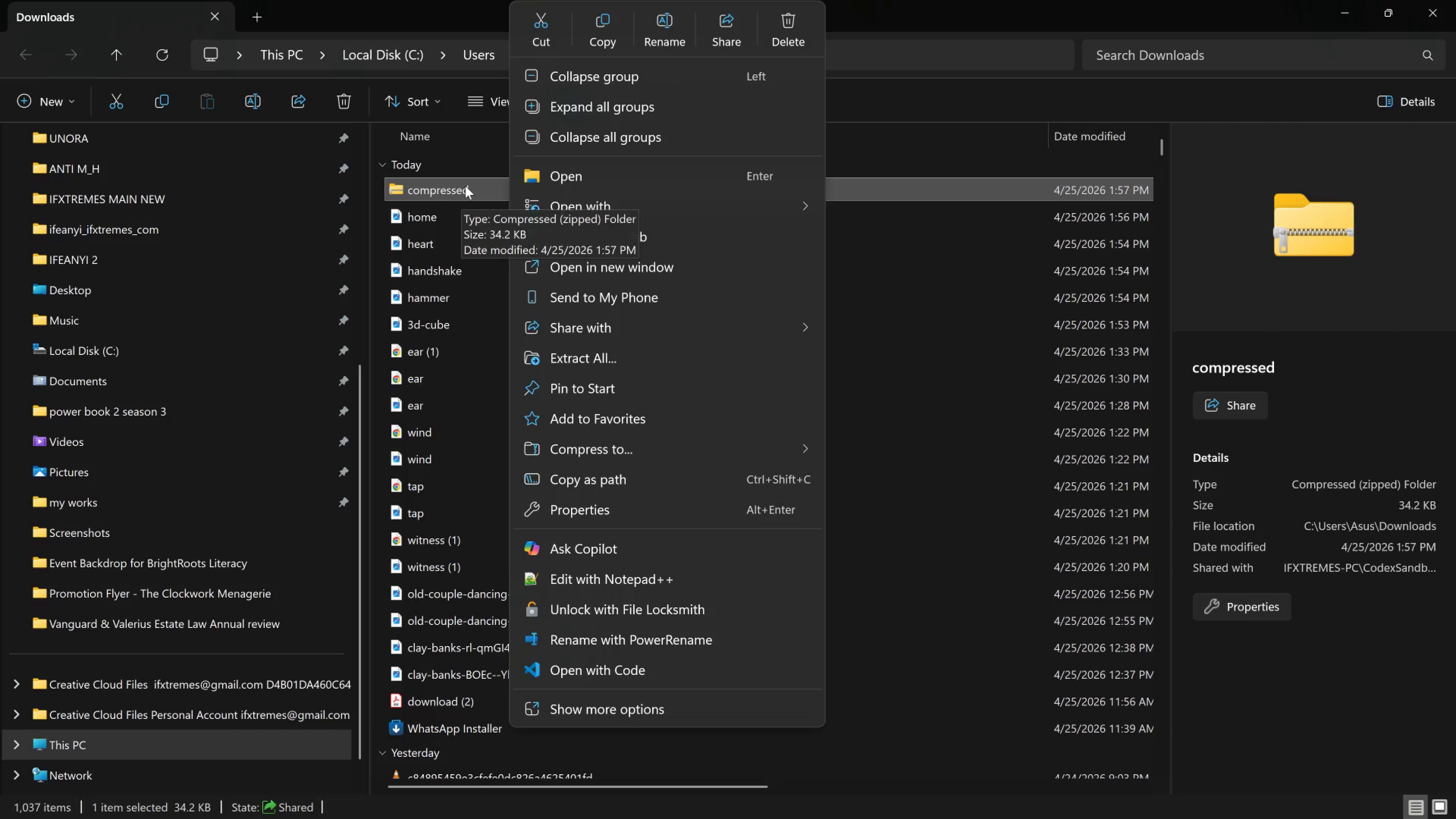 
right_click([469, 182])
 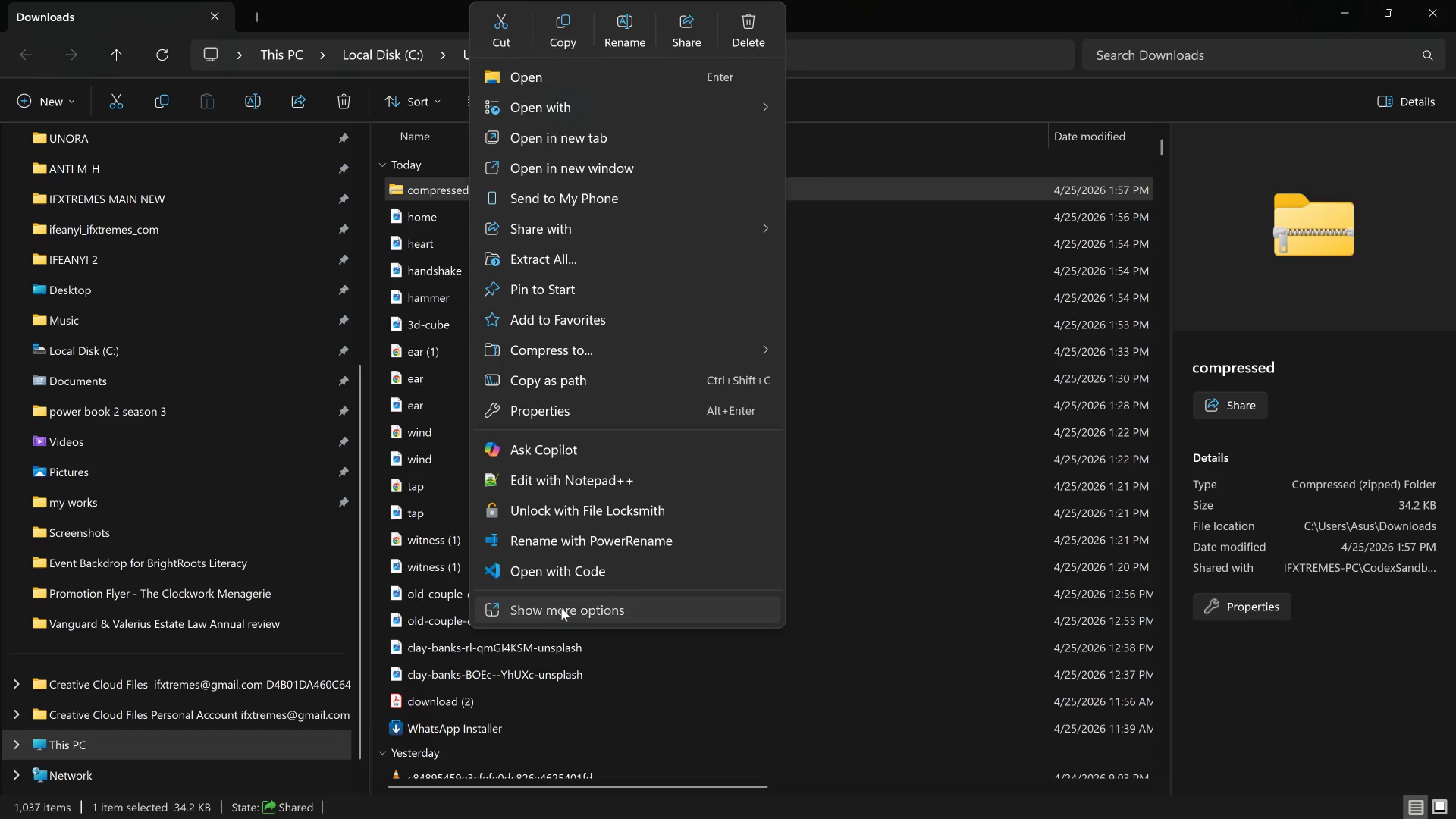 
left_click([561, 608])
 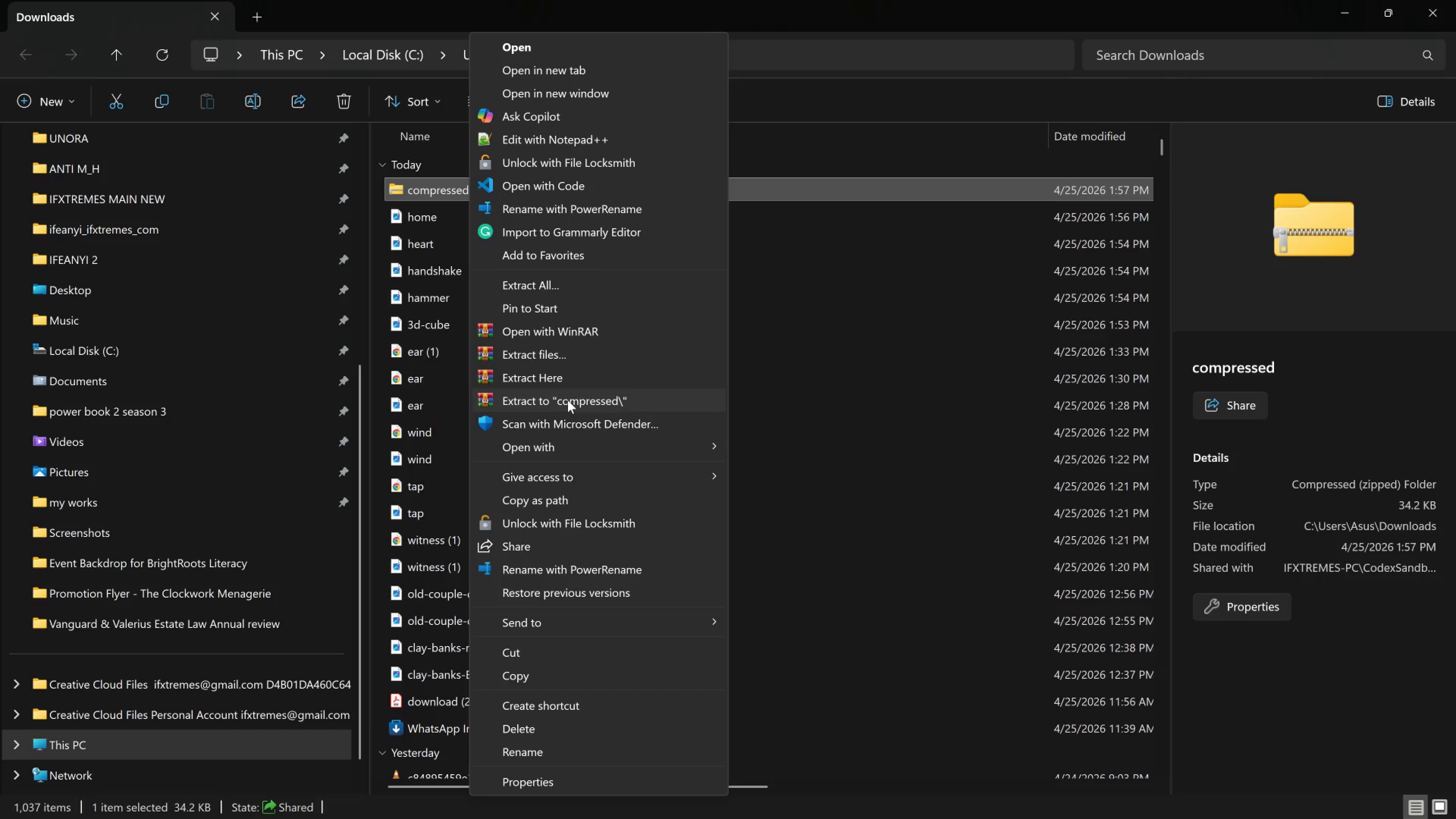 
left_click([568, 400])
 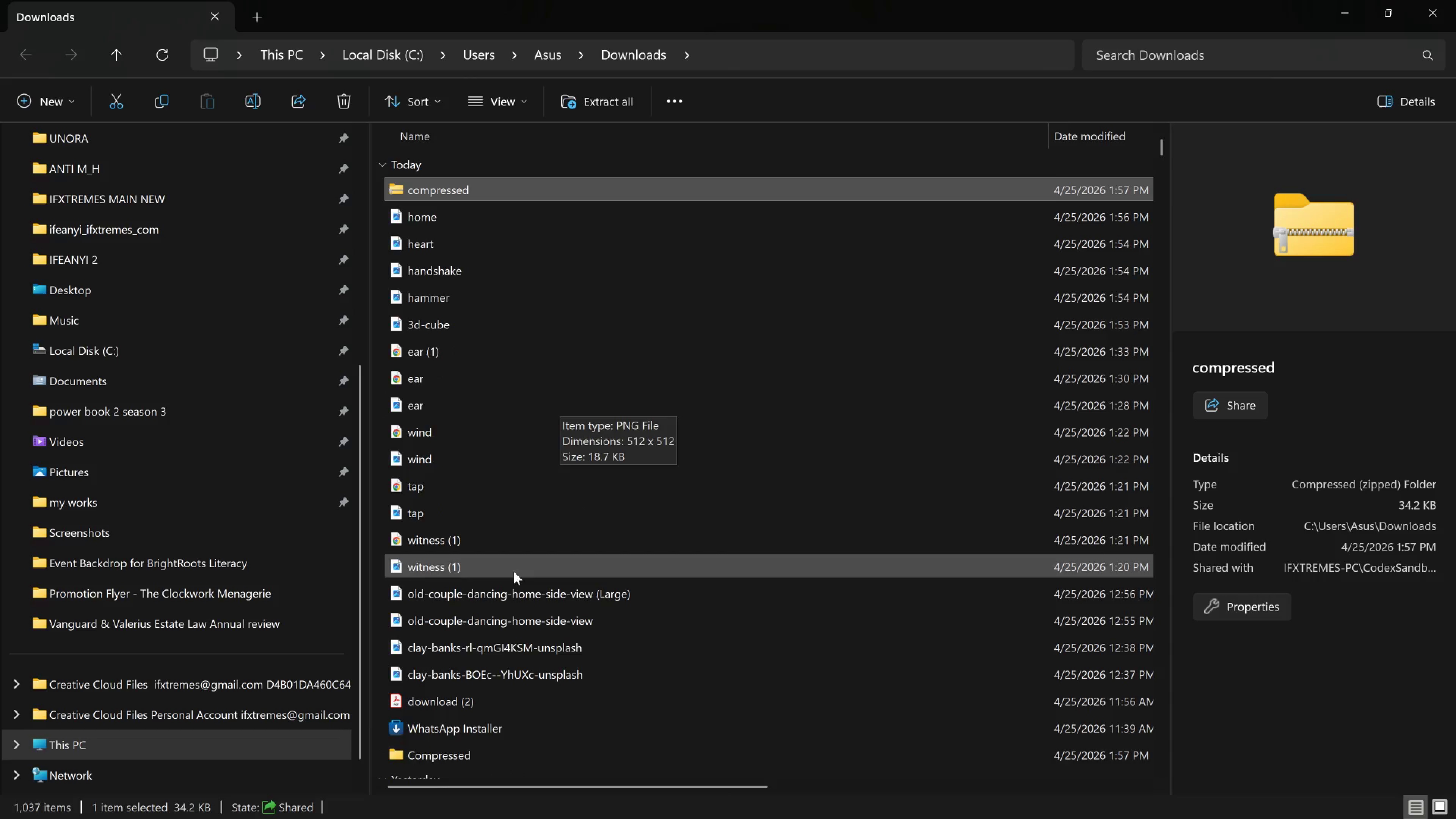 
scroll: coordinate [487, 645], scroll_direction: down, amount: 2.0
 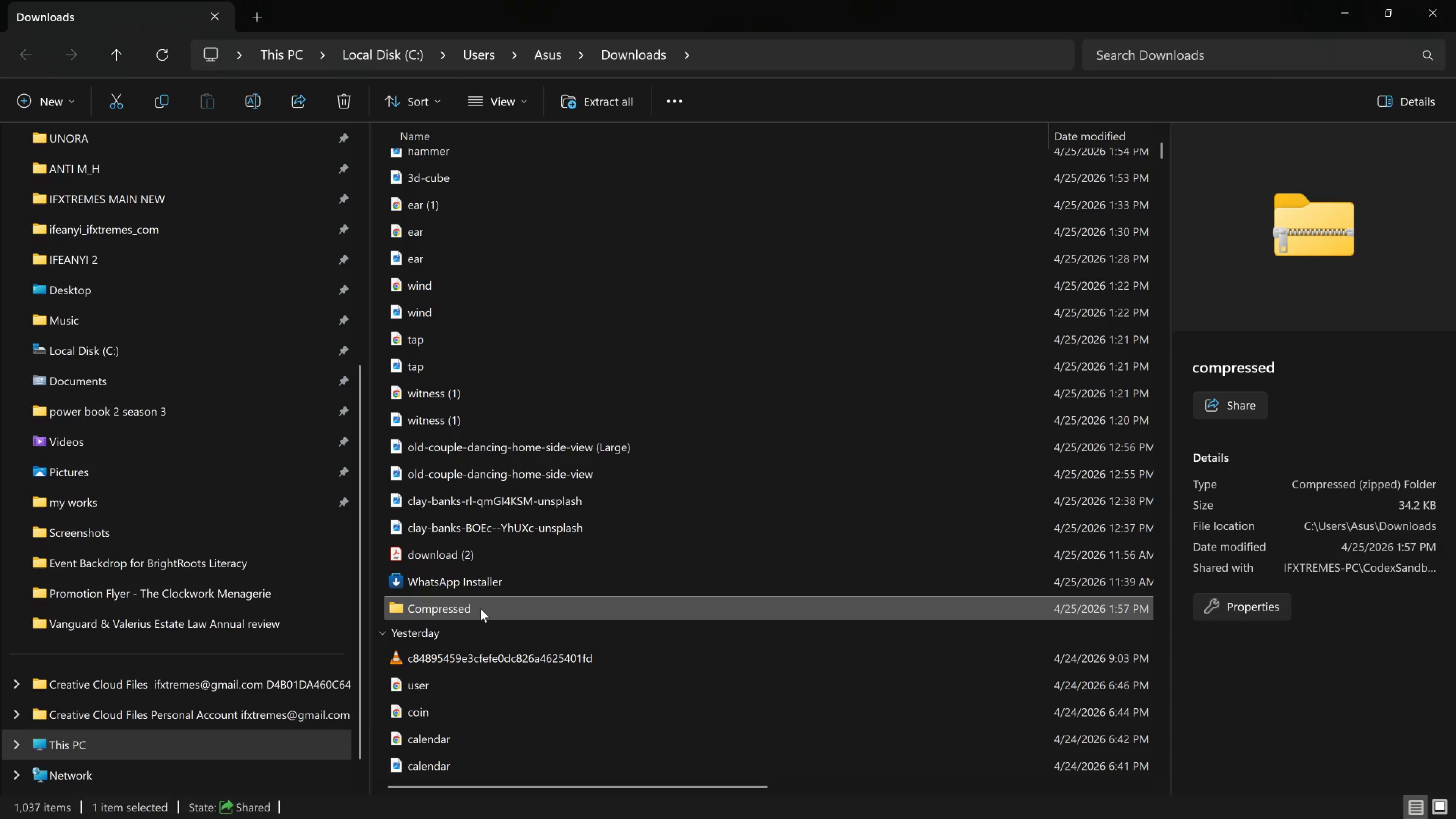 
double_click([480, 609])
 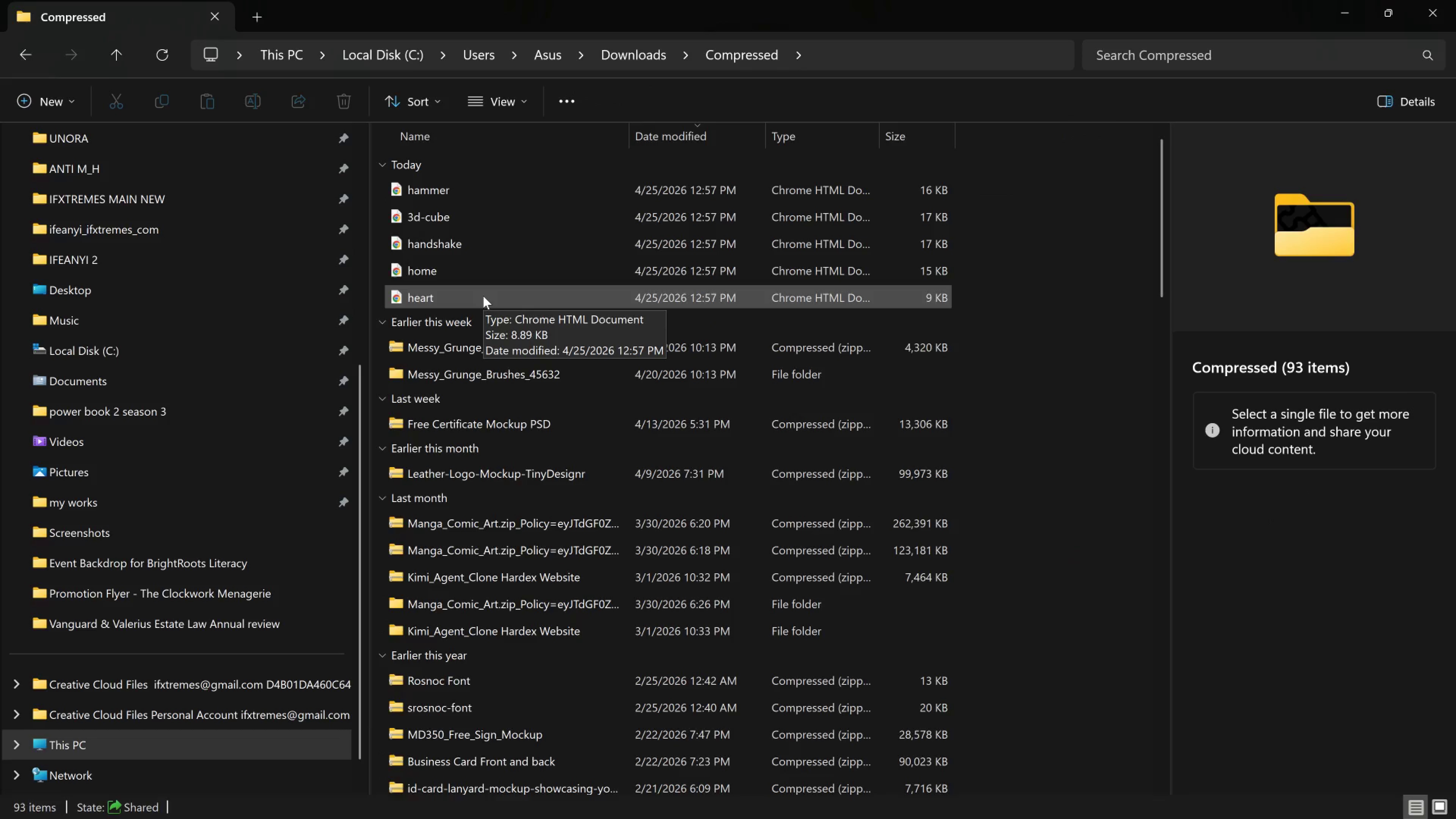 
scroll: coordinate [483, 296], scroll_direction: up, amount: 1.0
 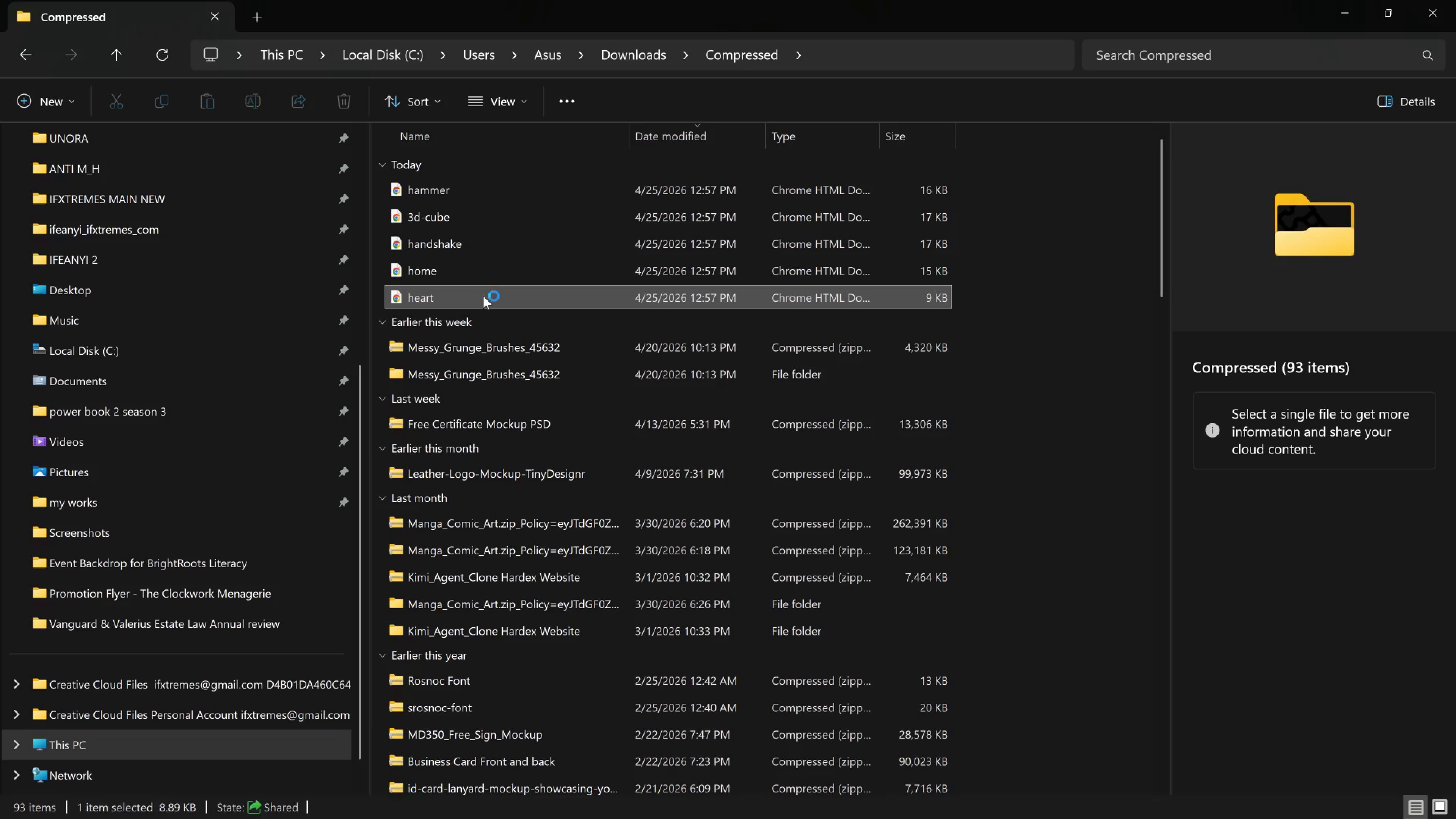 
left_click([483, 296])
 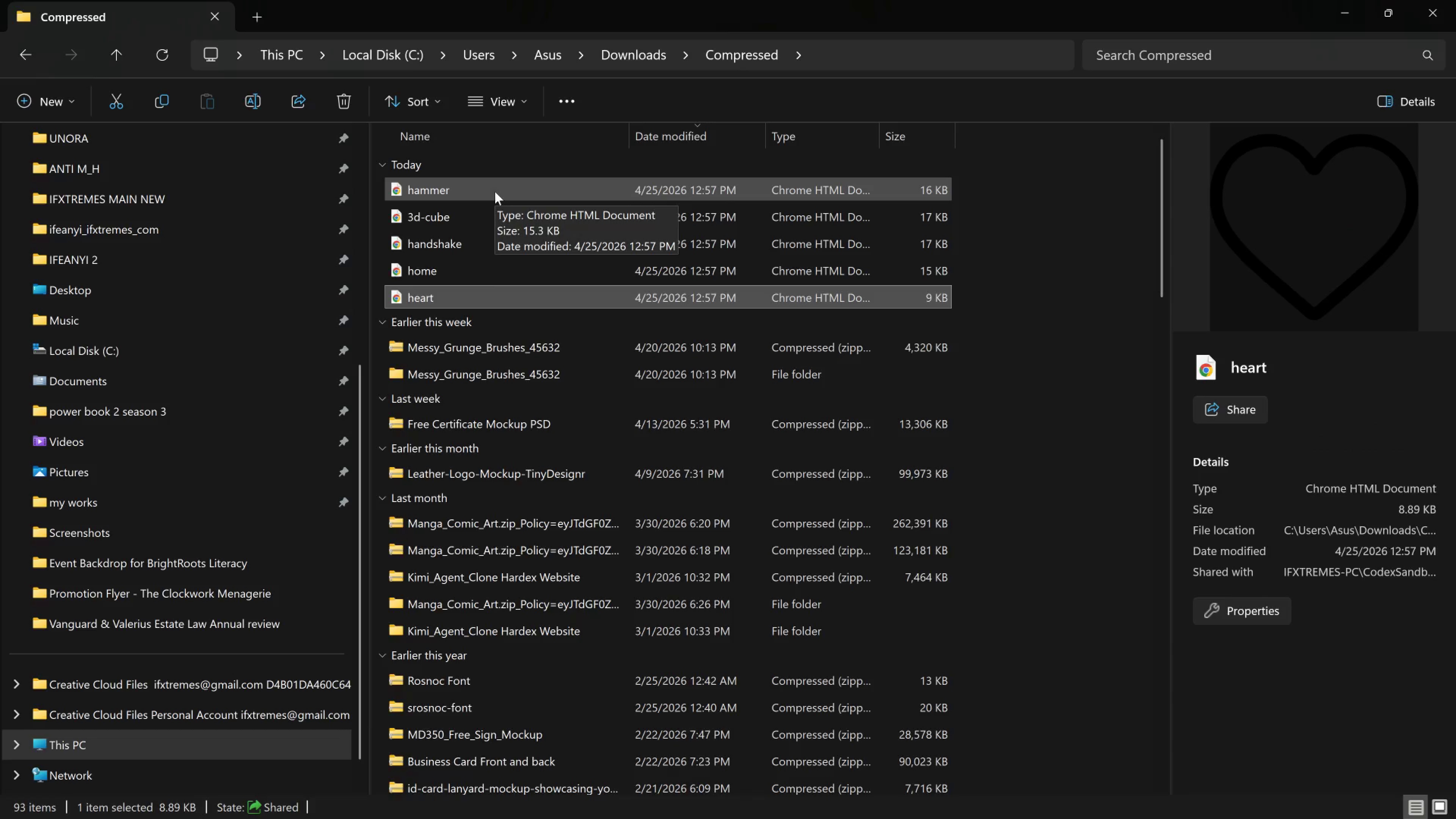 
hold_key(key=ShiftLeft, duration=0.94)
double_click([495, 191])
 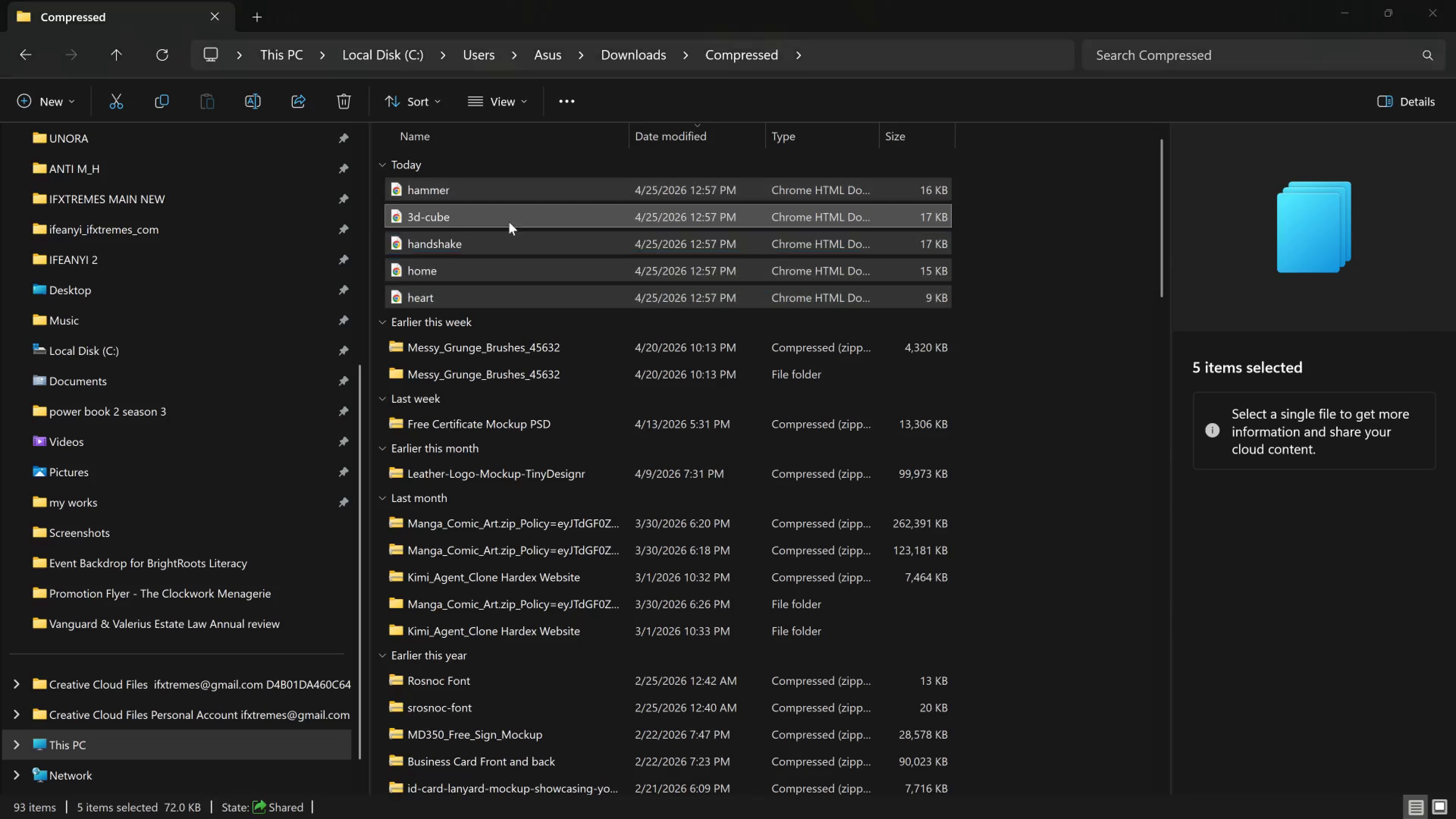 
scroll: coordinate [507, 228], scroll_direction: up, amount: 2.0
 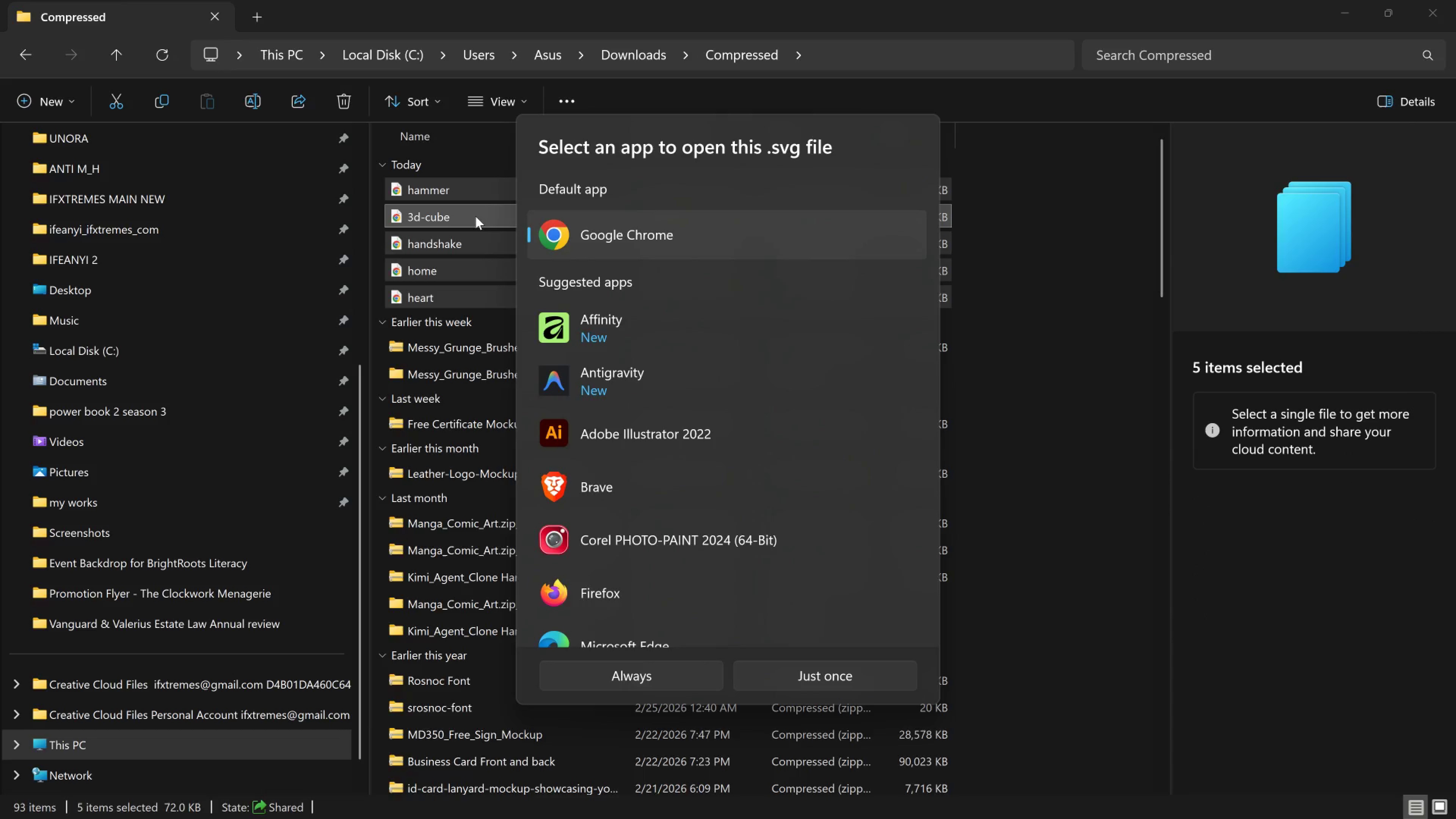 
left_click_drag(start_coordinate=[475, 216], to_coordinate=[770, 291])
 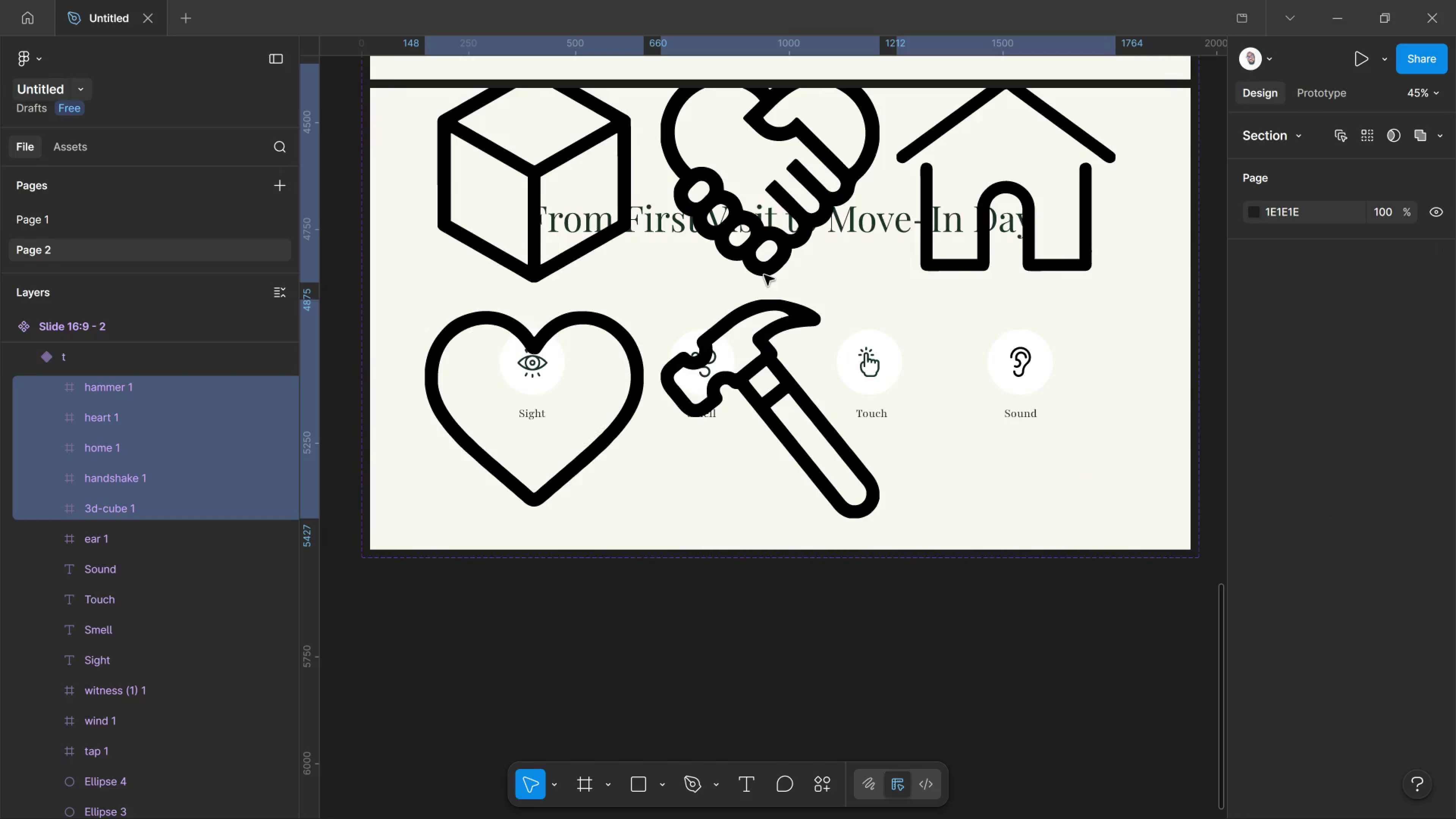 
key(Alt+Tab)
 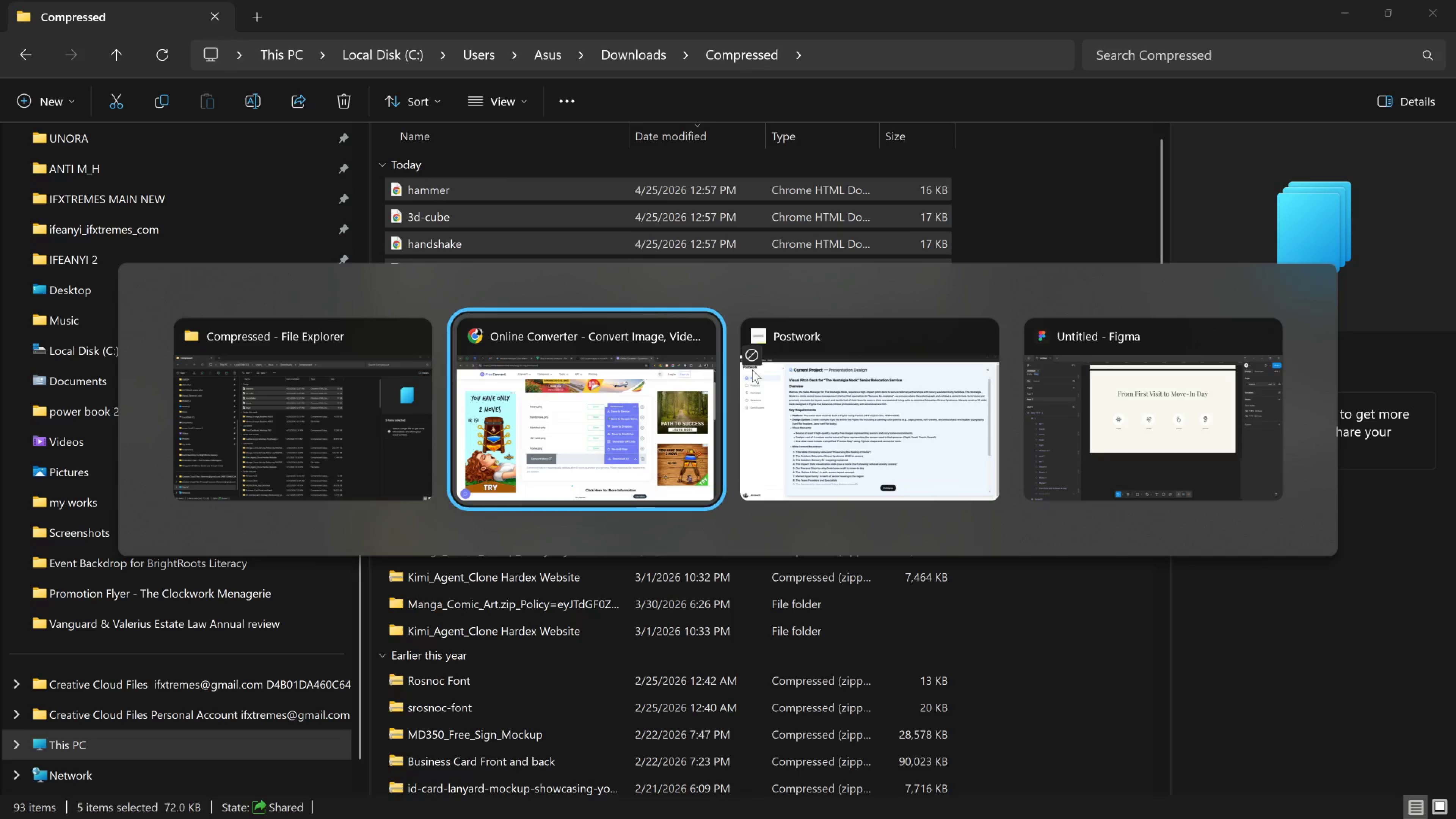 
key(Alt+Tab)
 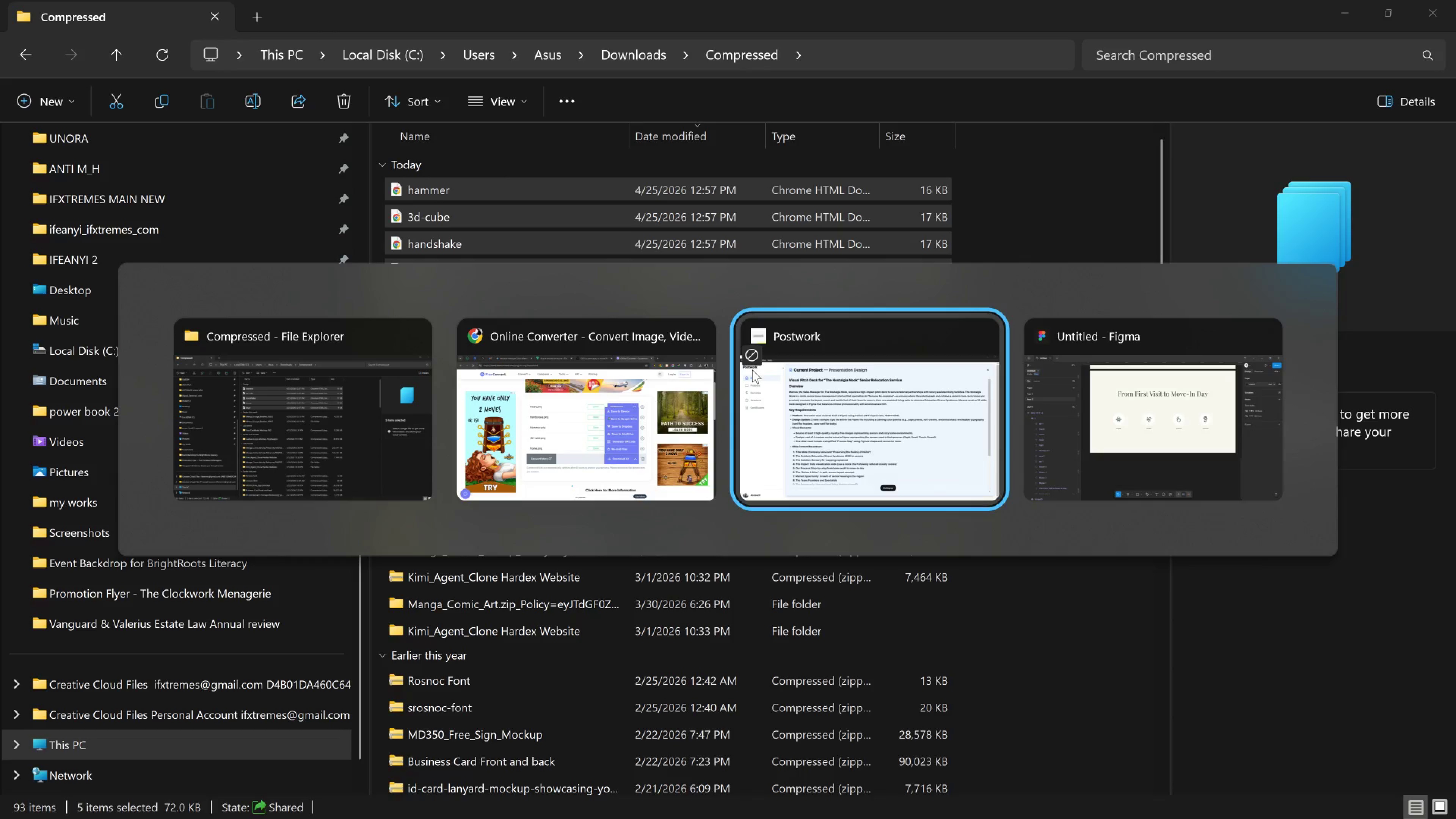 
key(Alt+Tab)
 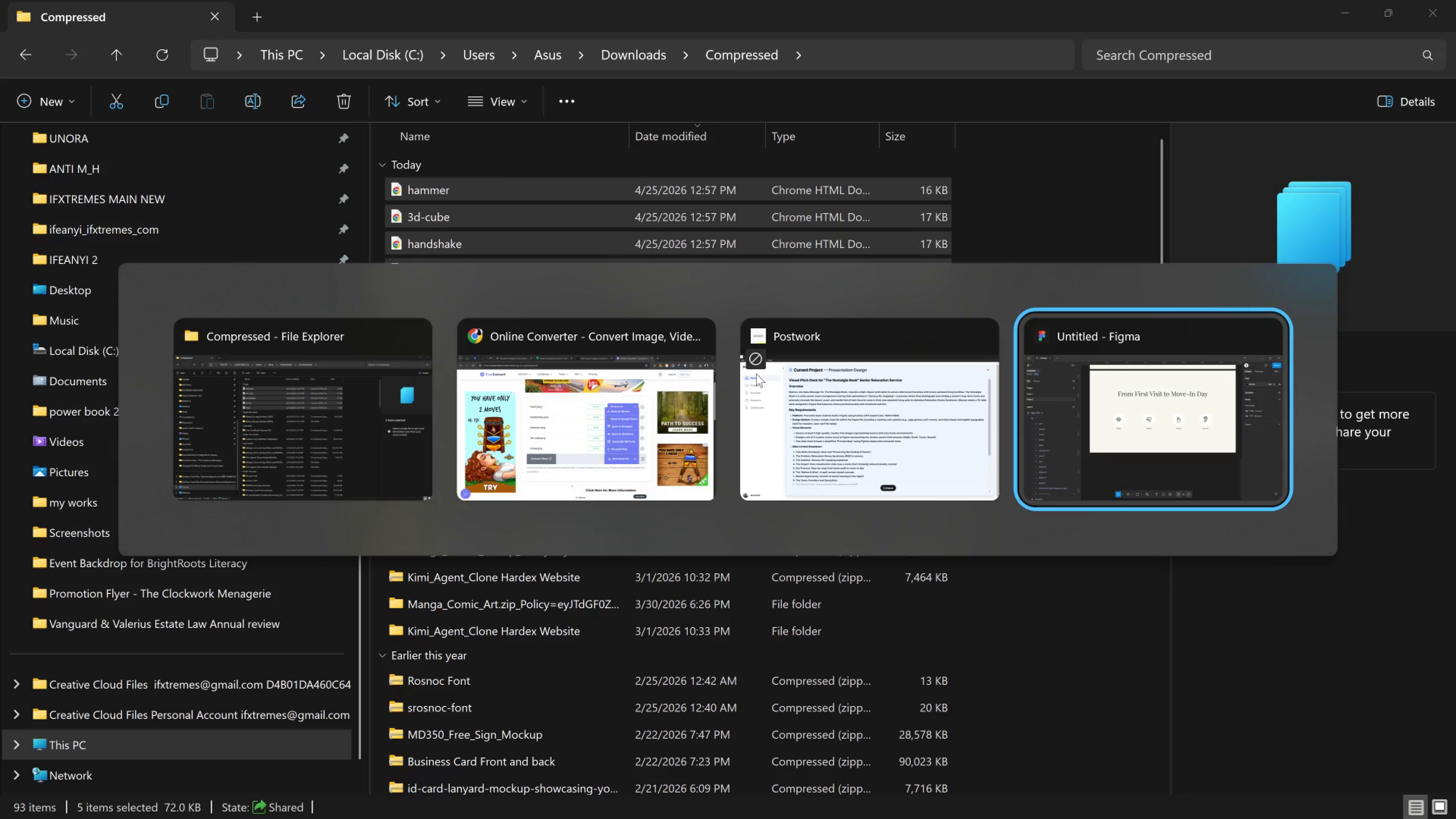 
key(Alt+Tab)
 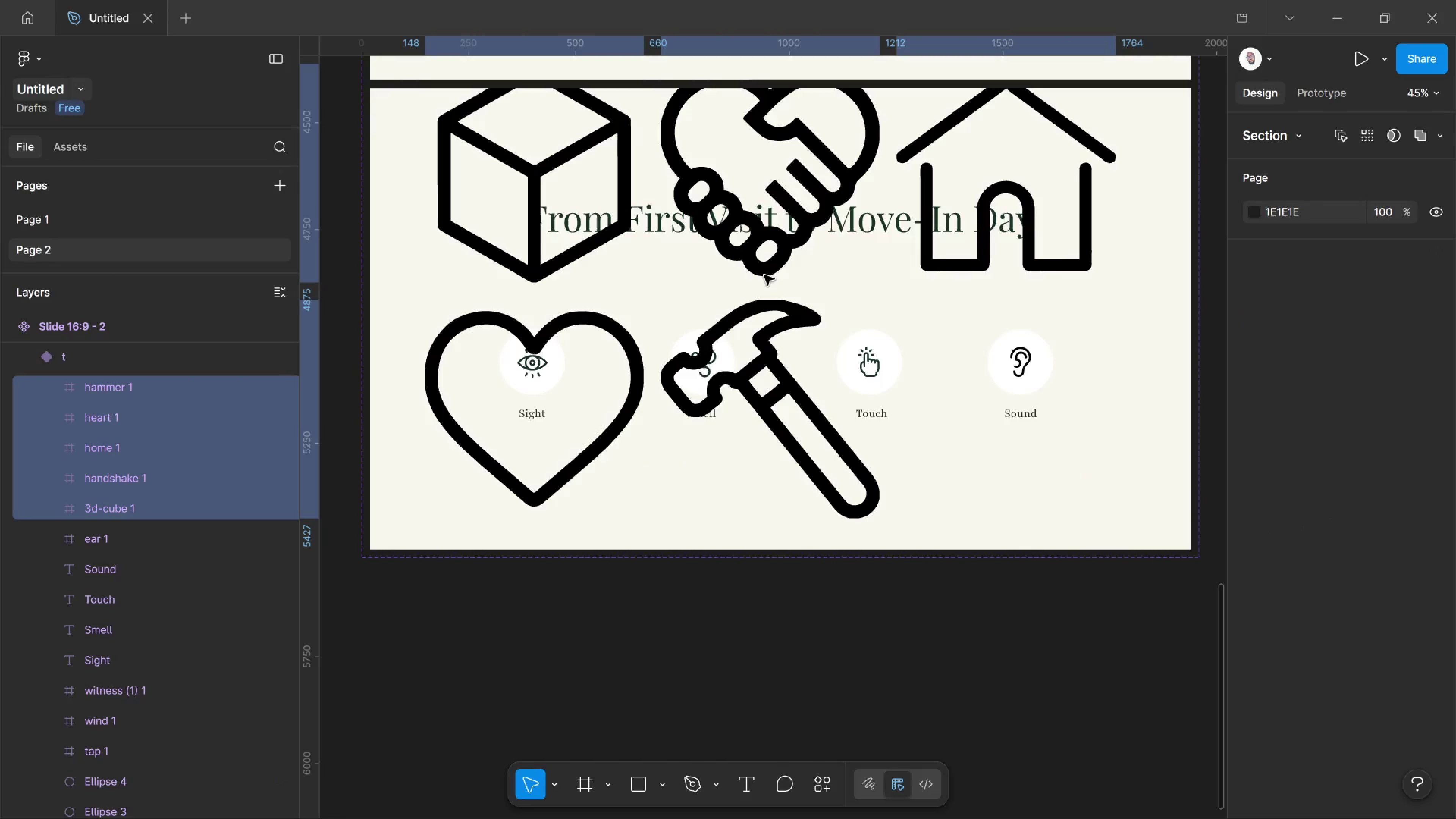 
scroll: coordinate [769, 277], scroll_direction: up, amount: 2.0
 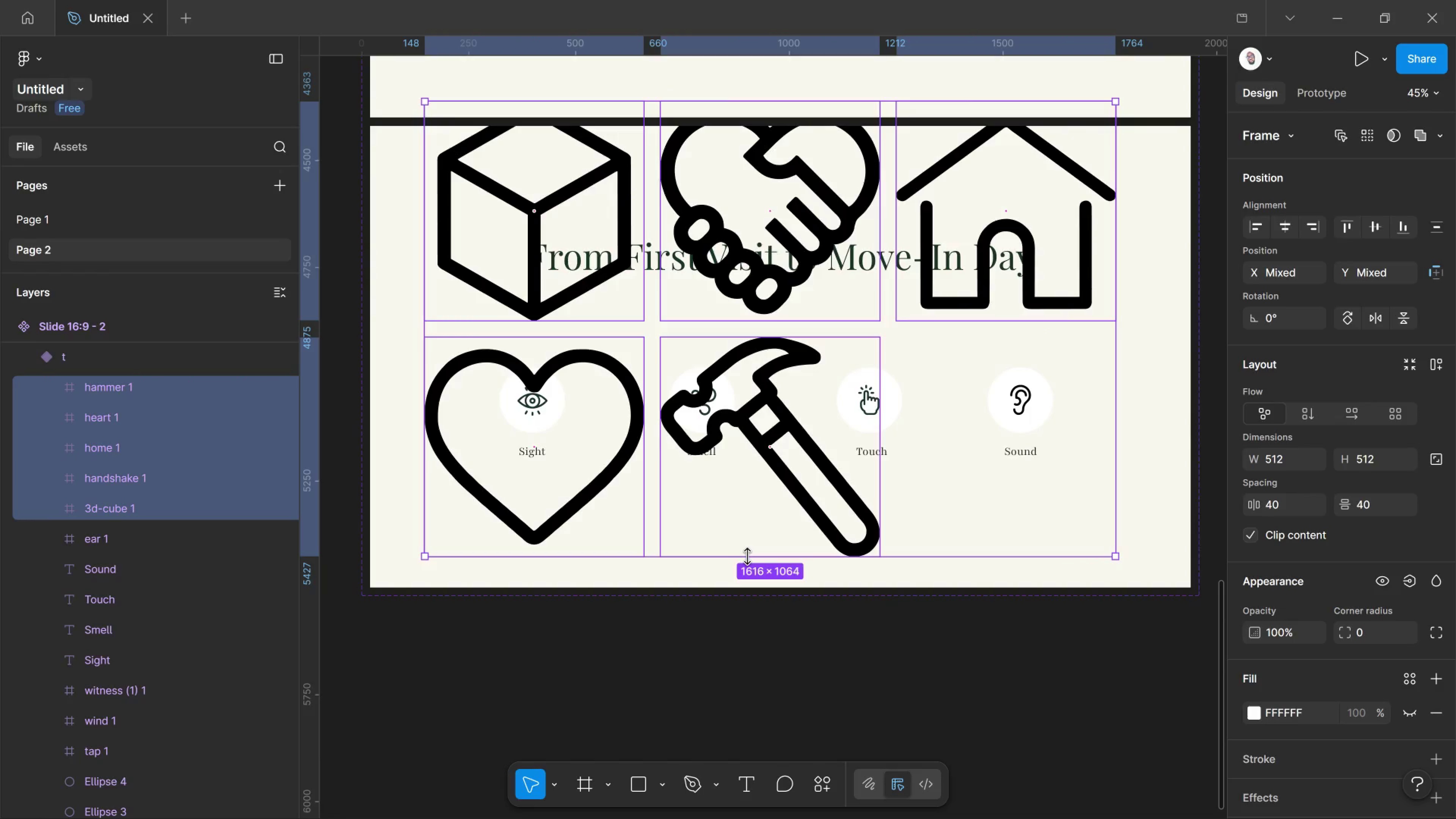 
left_click_drag(start_coordinate=[747, 556], to_coordinate=[758, 356])
 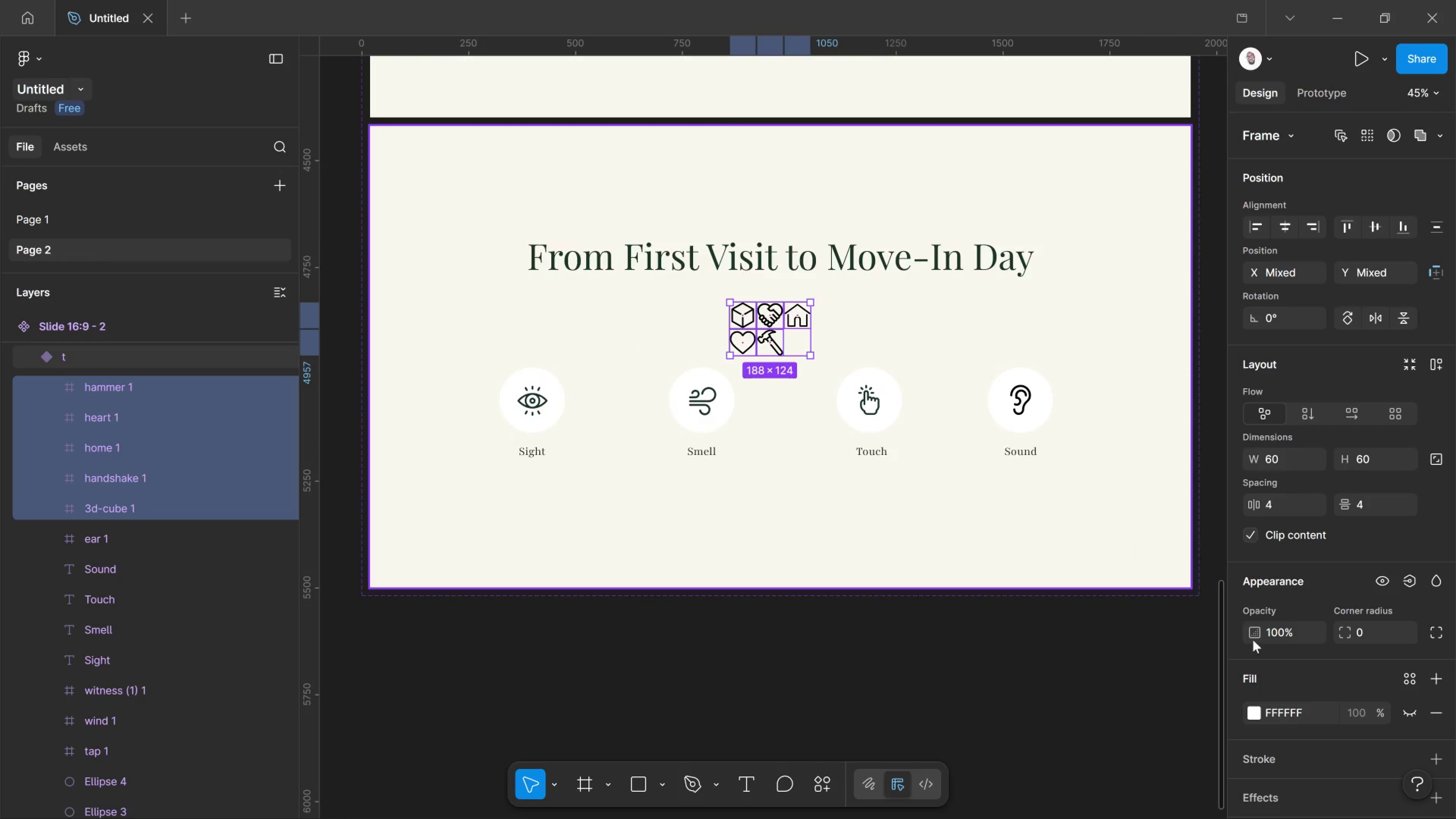 
hold_key(key=AltLeft, duration=5.8)
 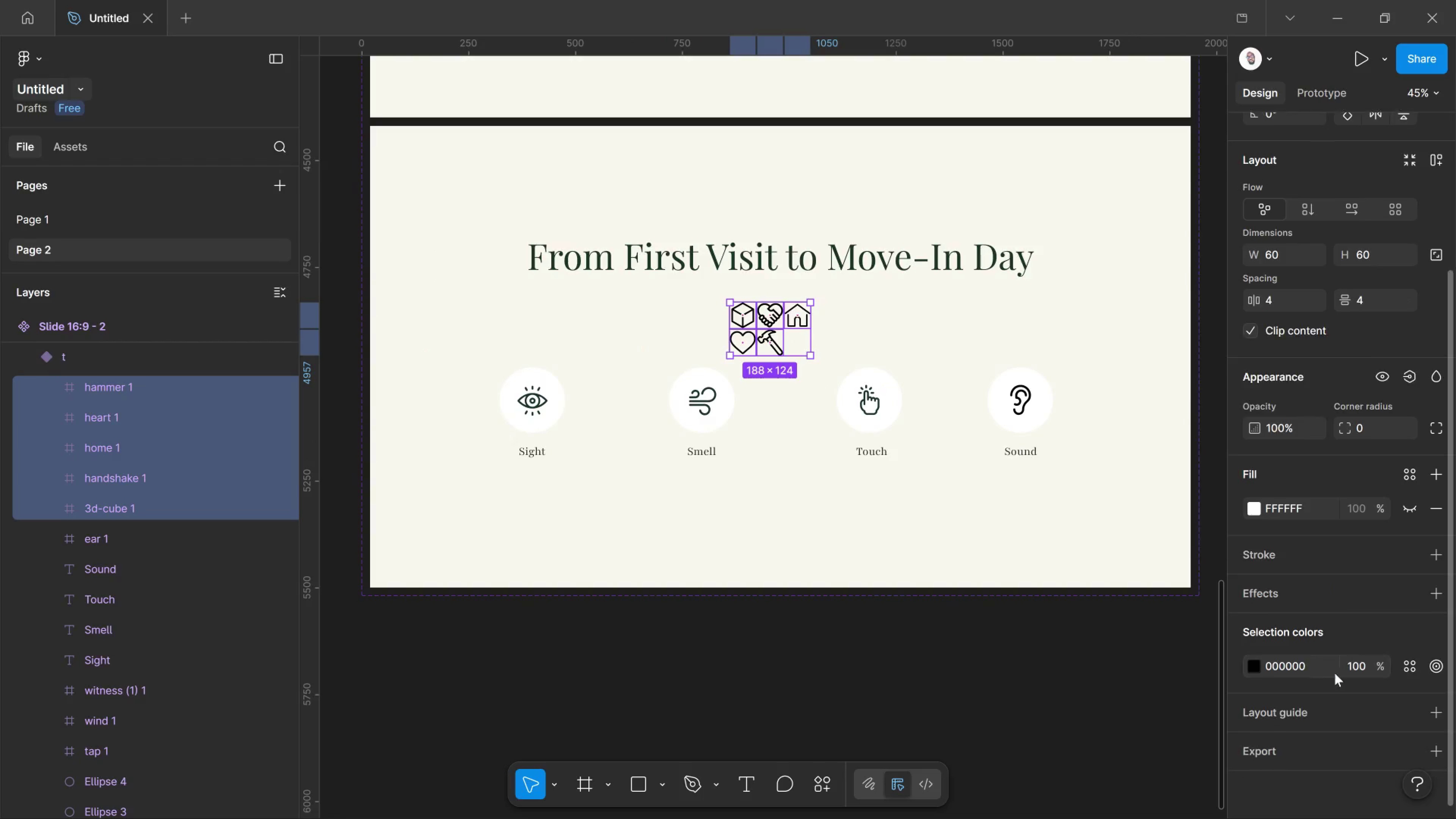 
hold_key(key=ShiftLeft, duration=5.11)
 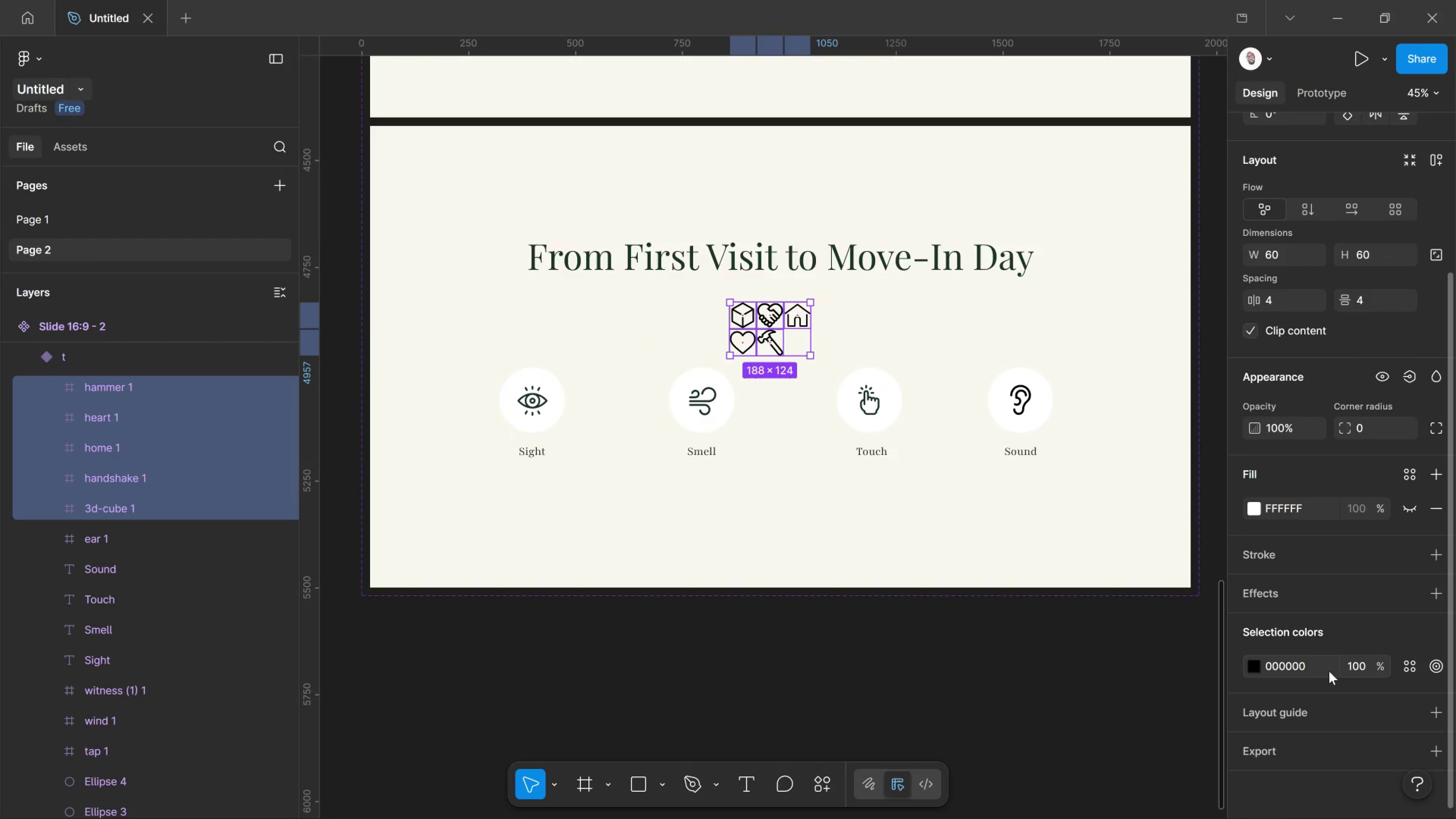 
scroll: coordinate [1340, 675], scroll_direction: down, amount: 2.0
 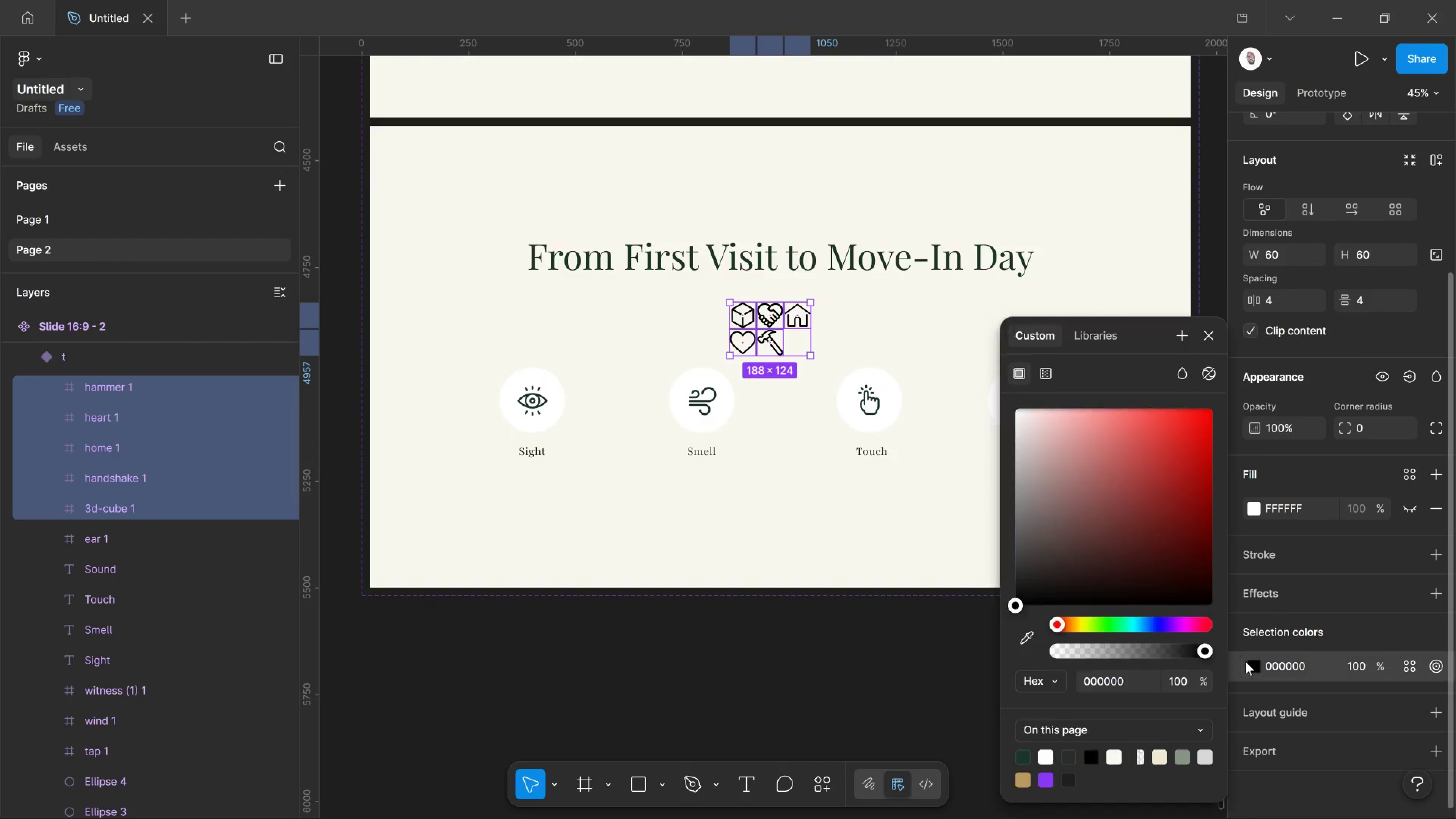 
left_click([1247, 662])
 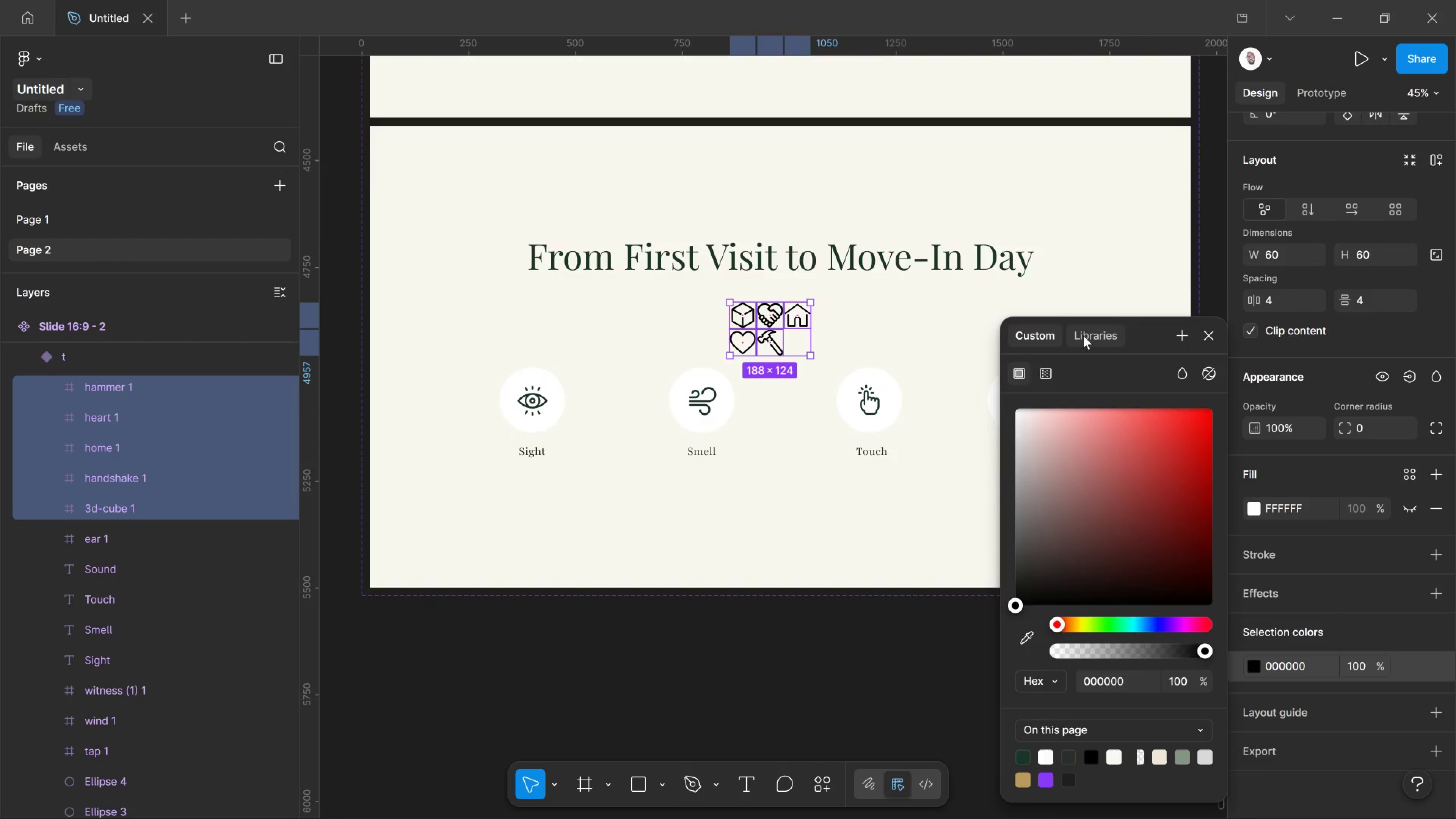 
left_click_drag(start_coordinate=[1078, 334], to_coordinate=[1083, 336])
 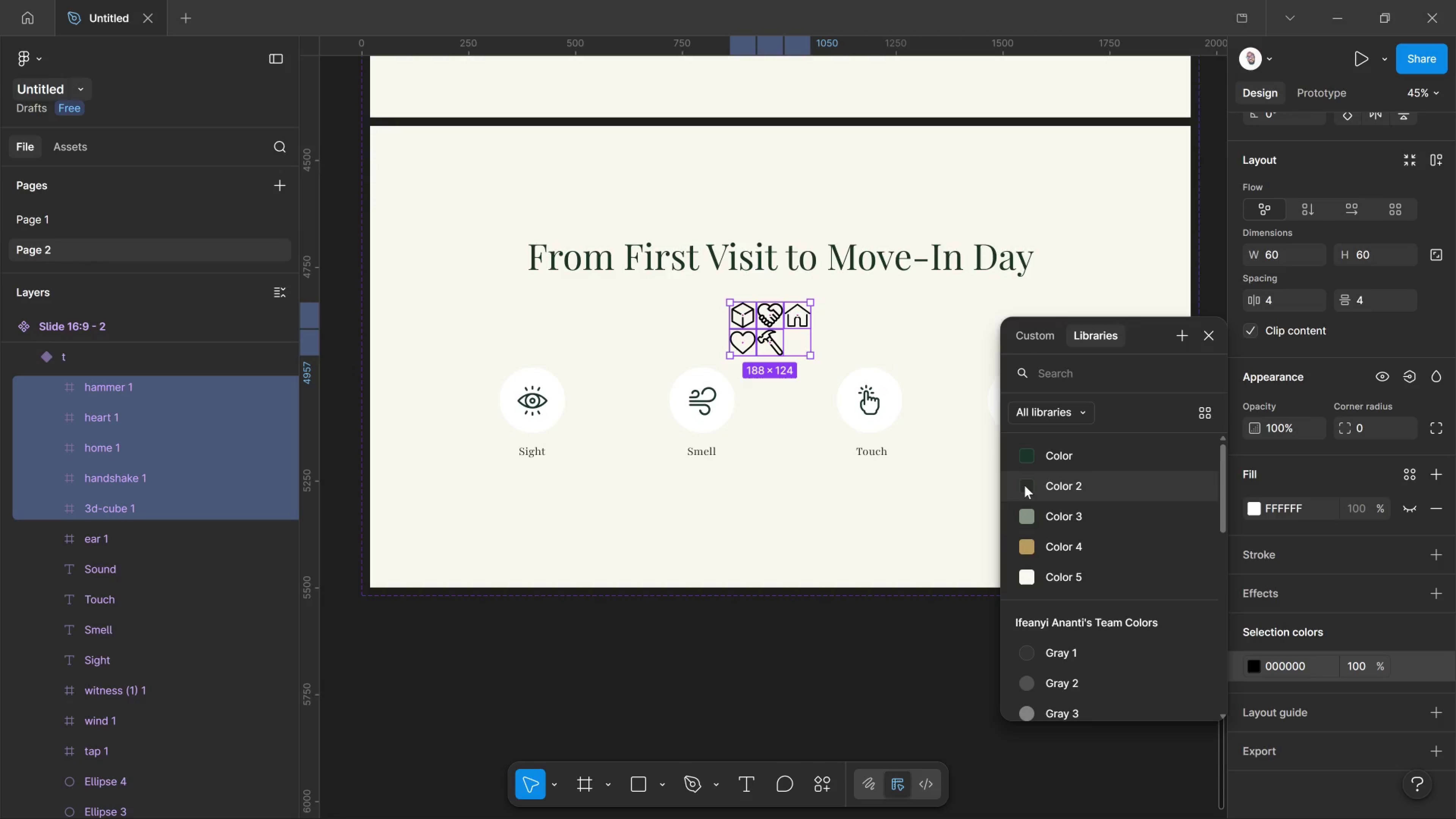 
left_click([1025, 485])
 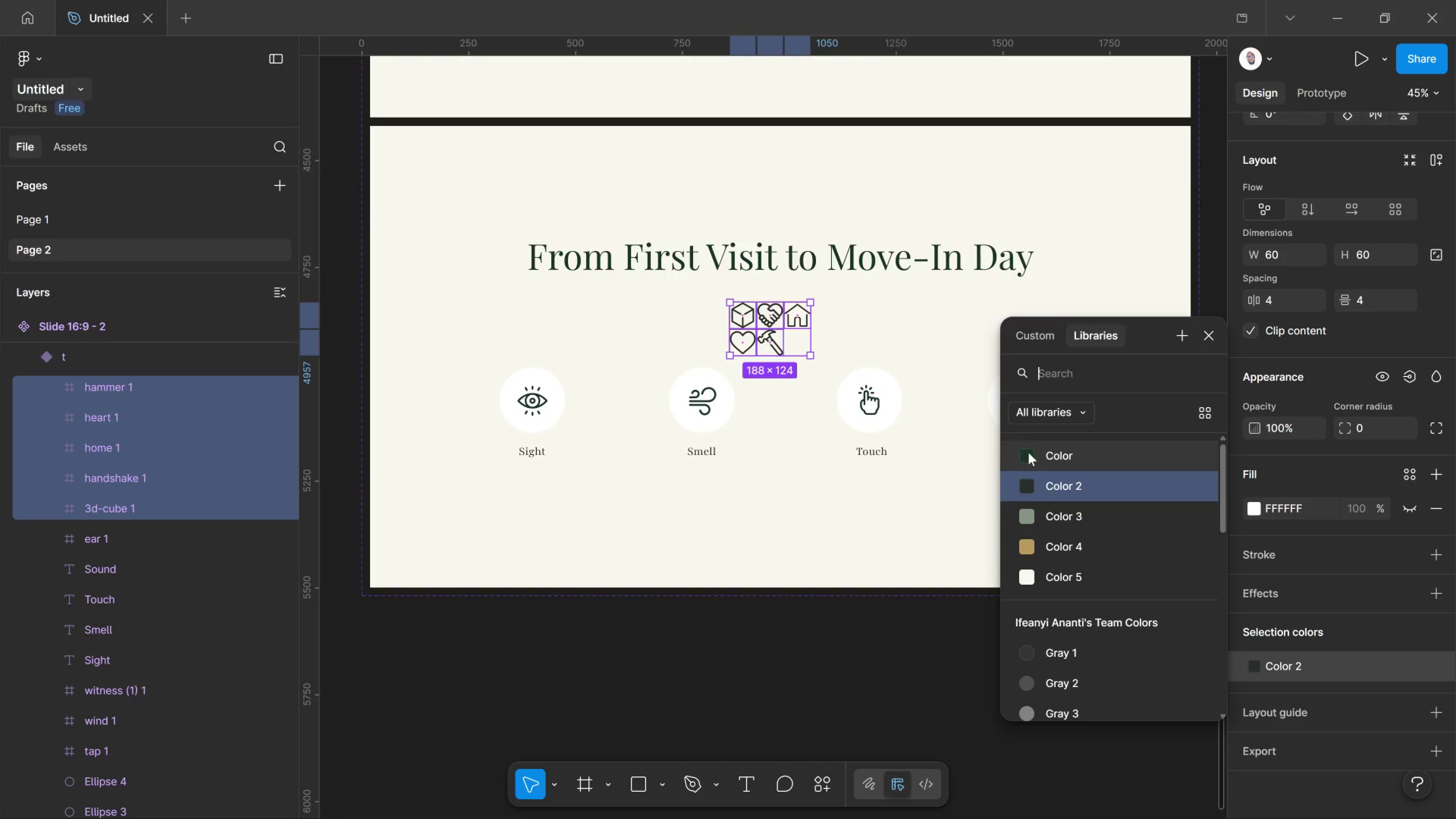 
left_click_drag(start_coordinate=[1026, 452], to_coordinate=[1028, 452])
 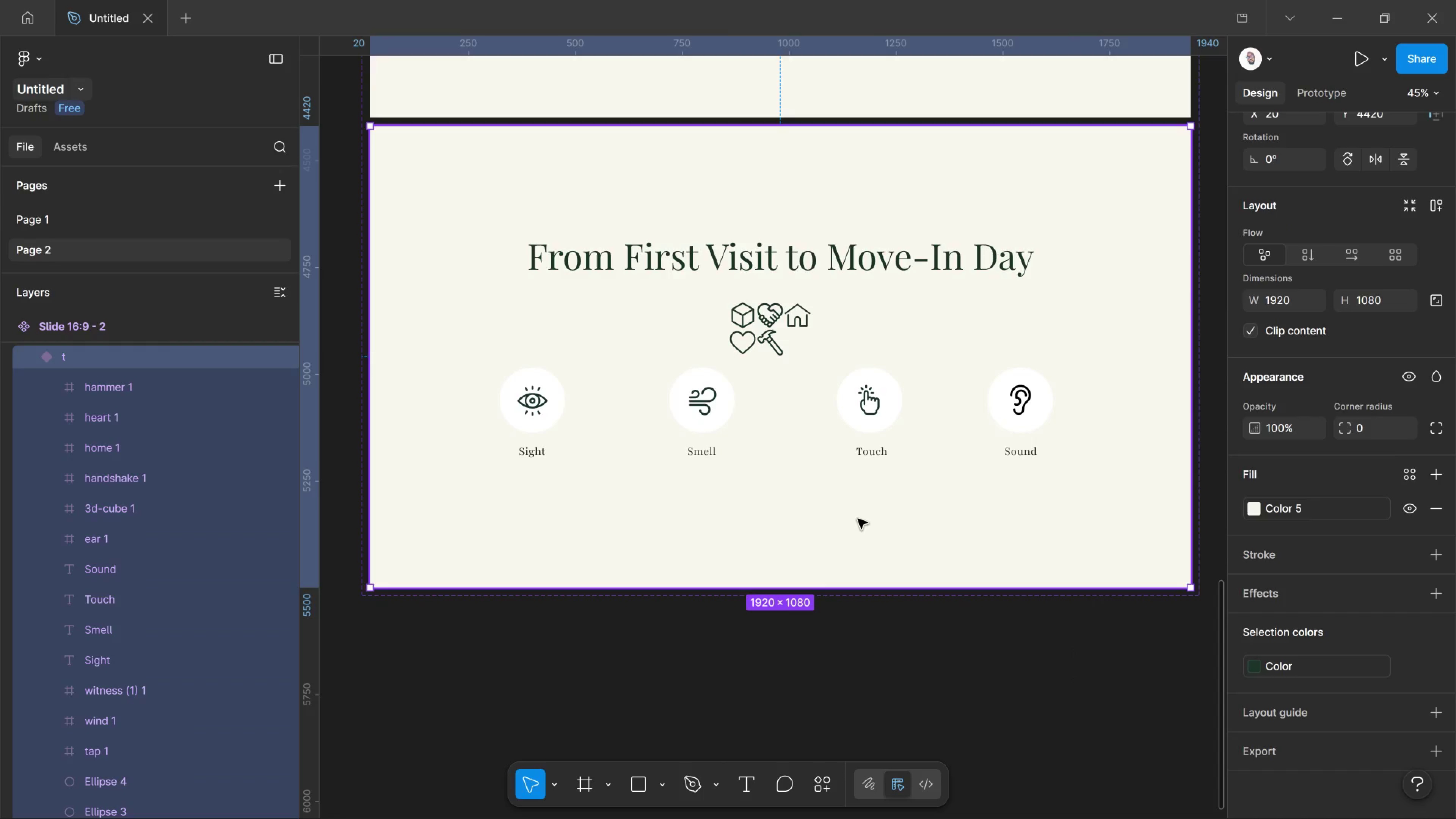 
left_click([860, 519])
 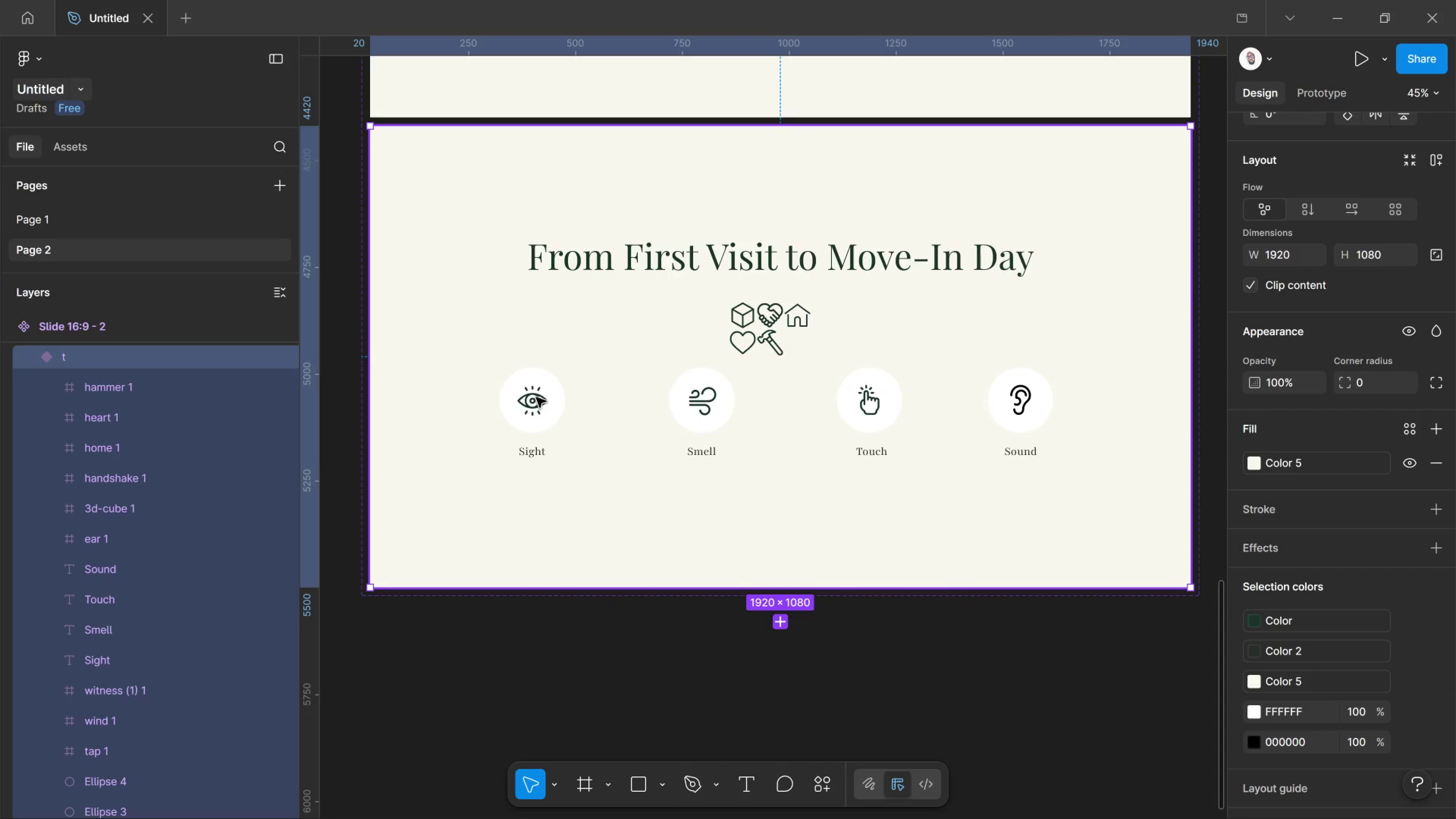 
wait(6.68)
 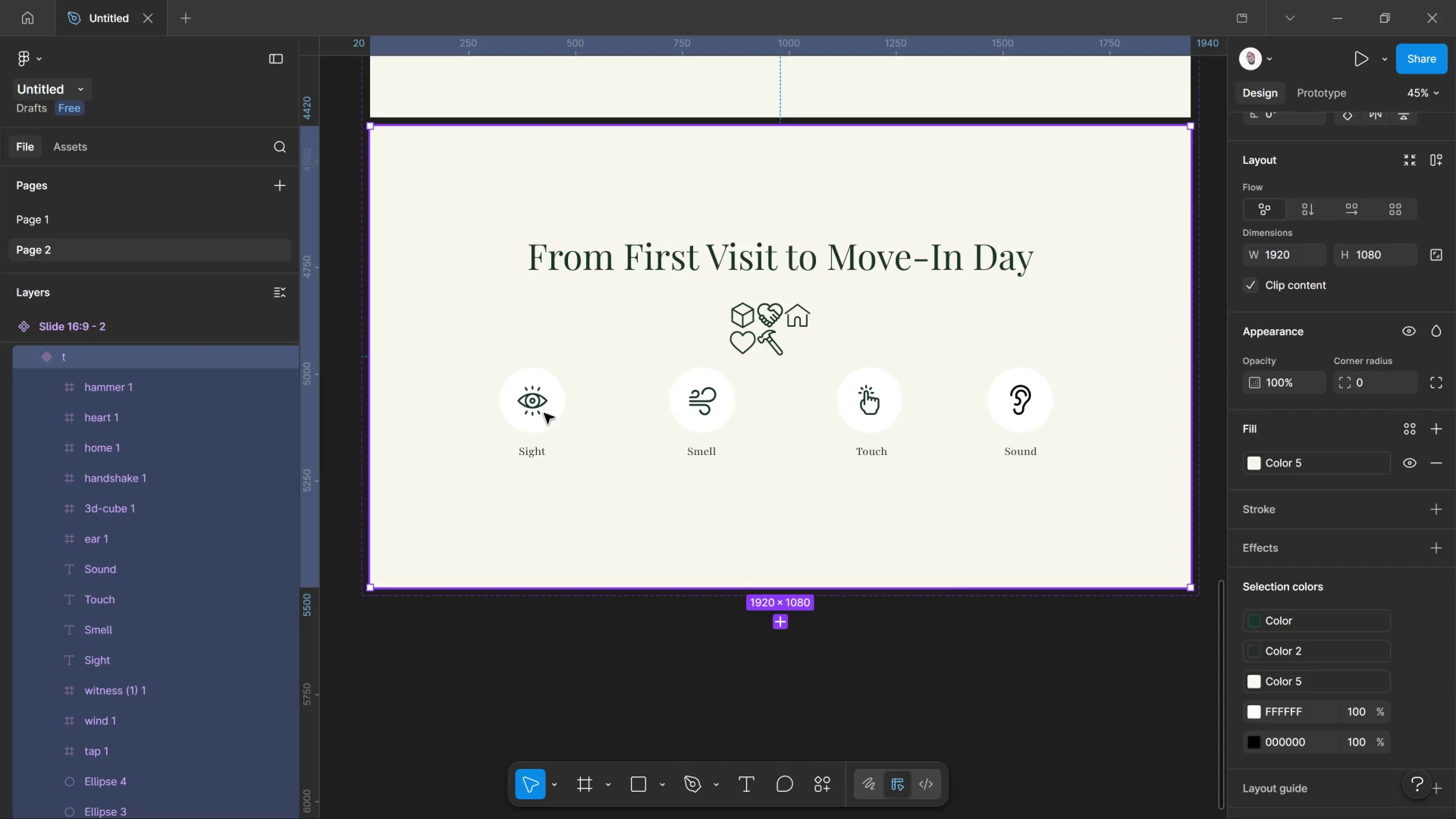 
left_click([536, 397])
 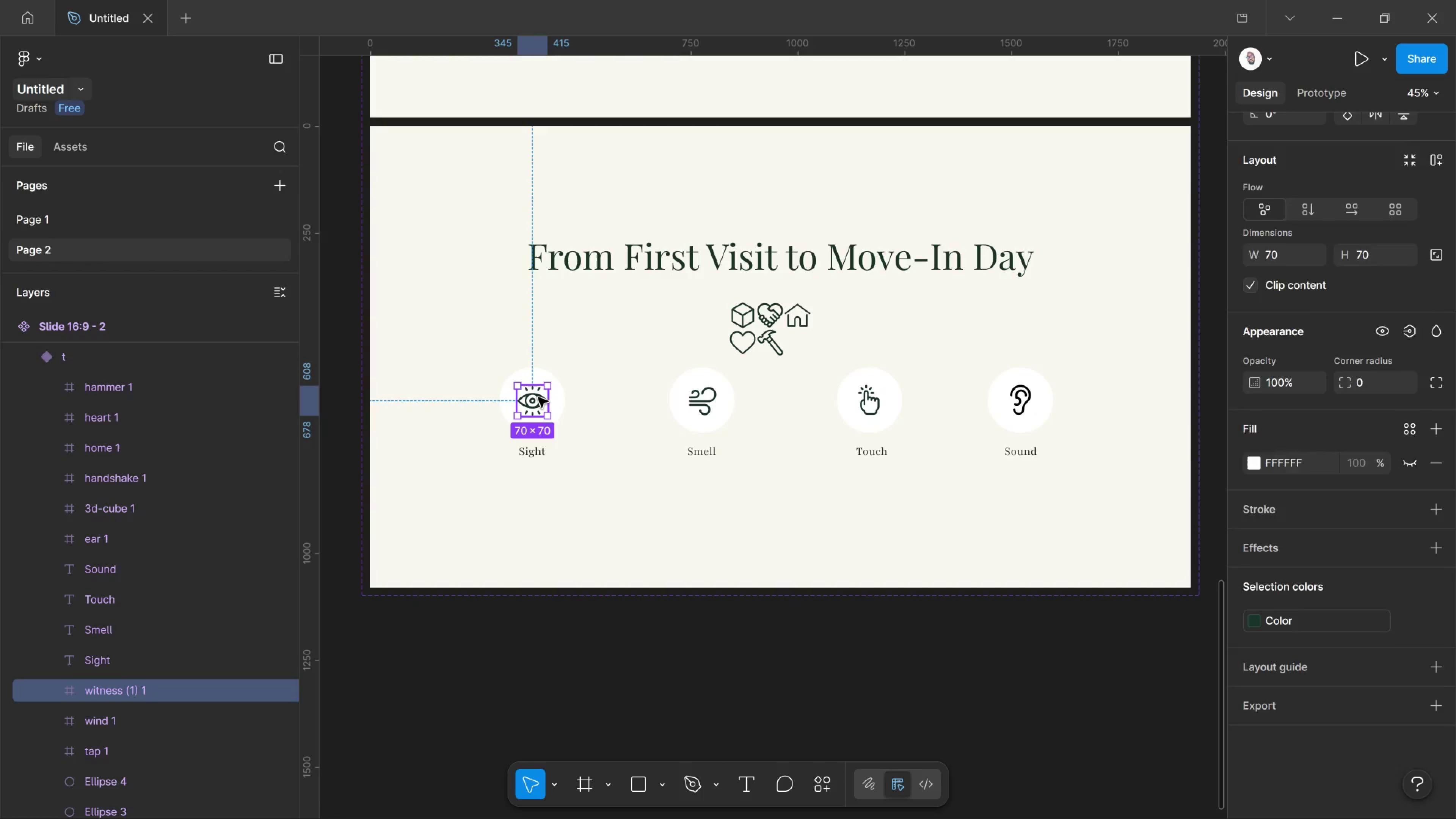 
double_click([538, 397])
 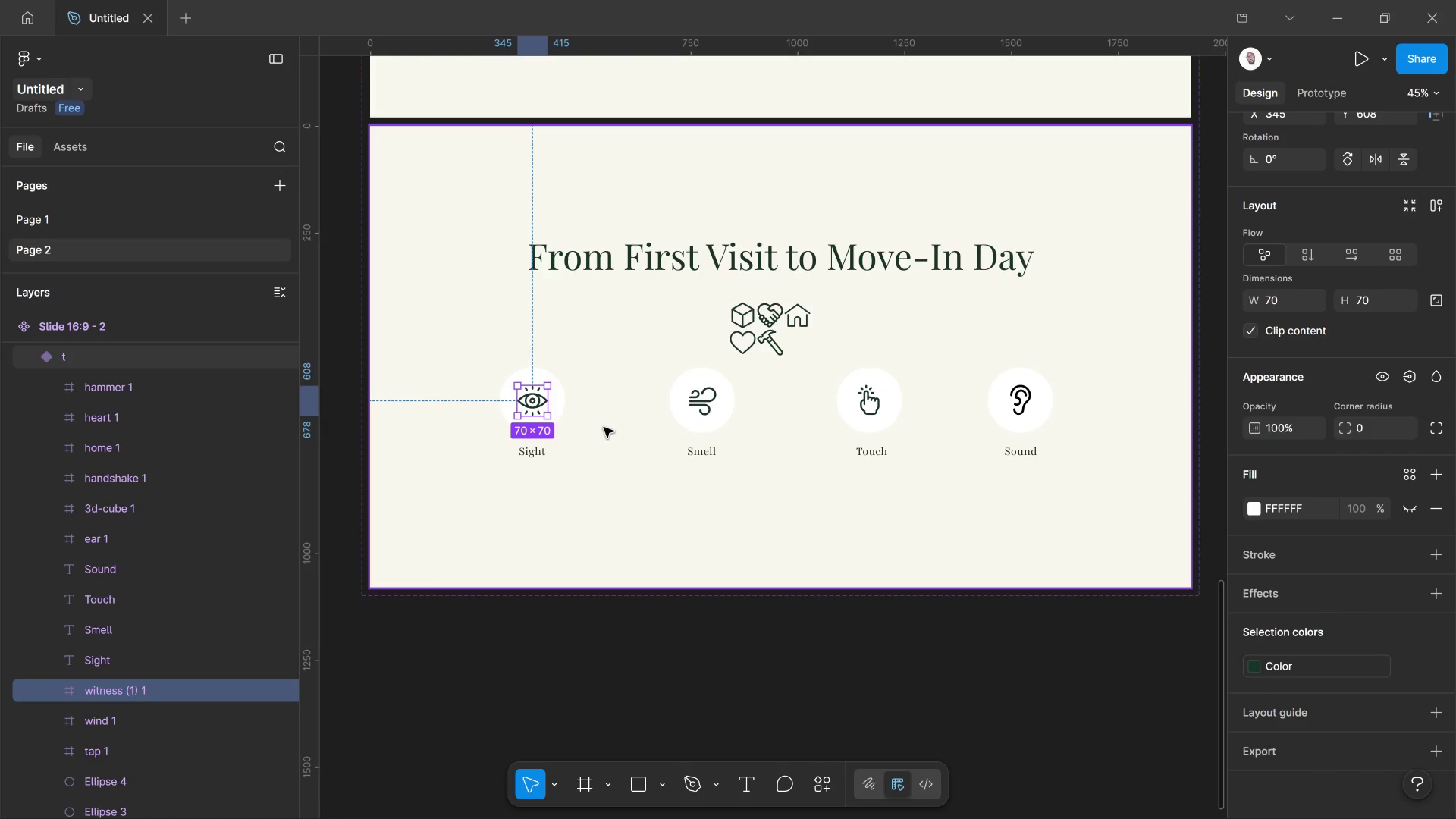 
wait(5.45)
 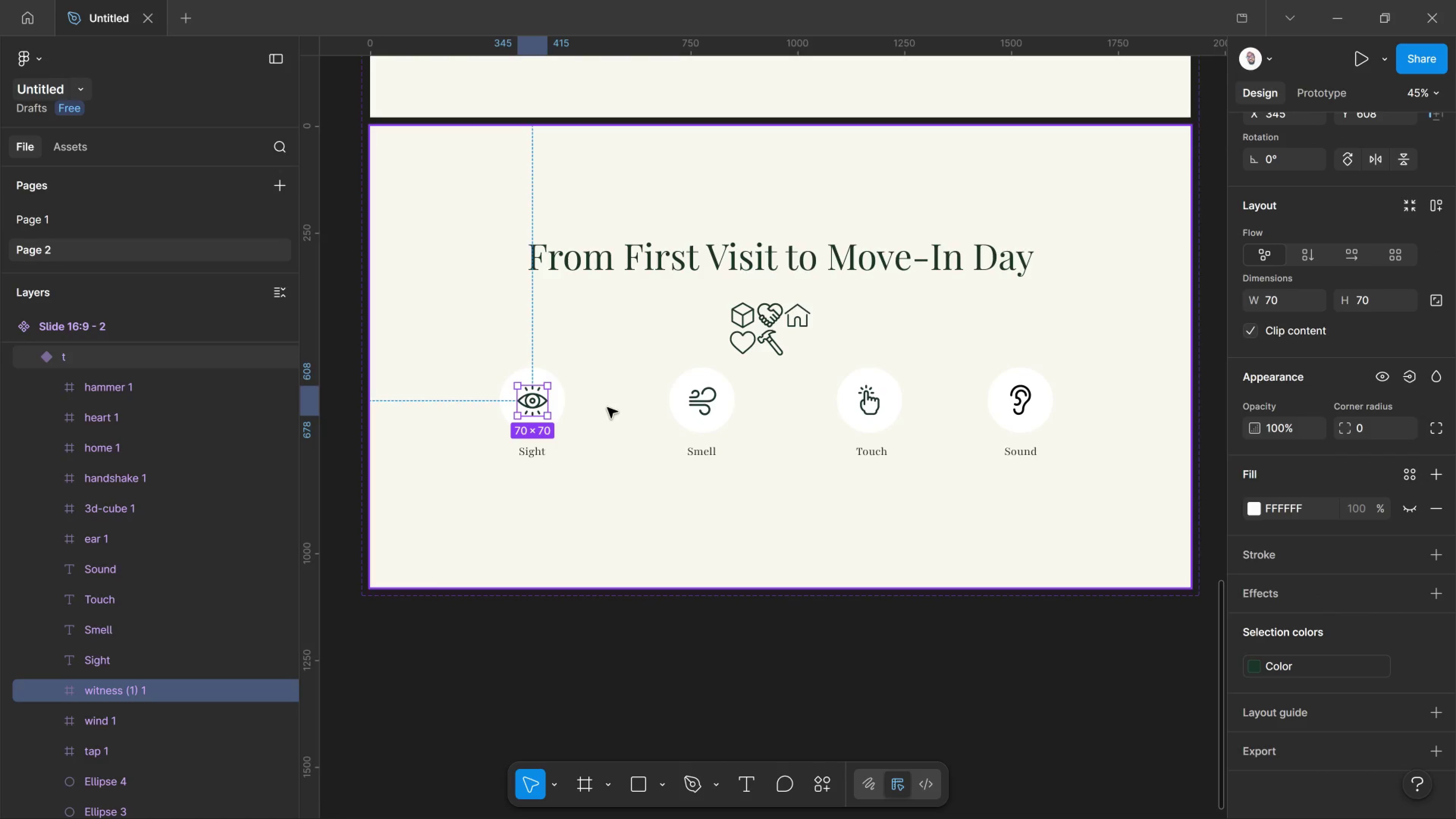 
key(Delete)
 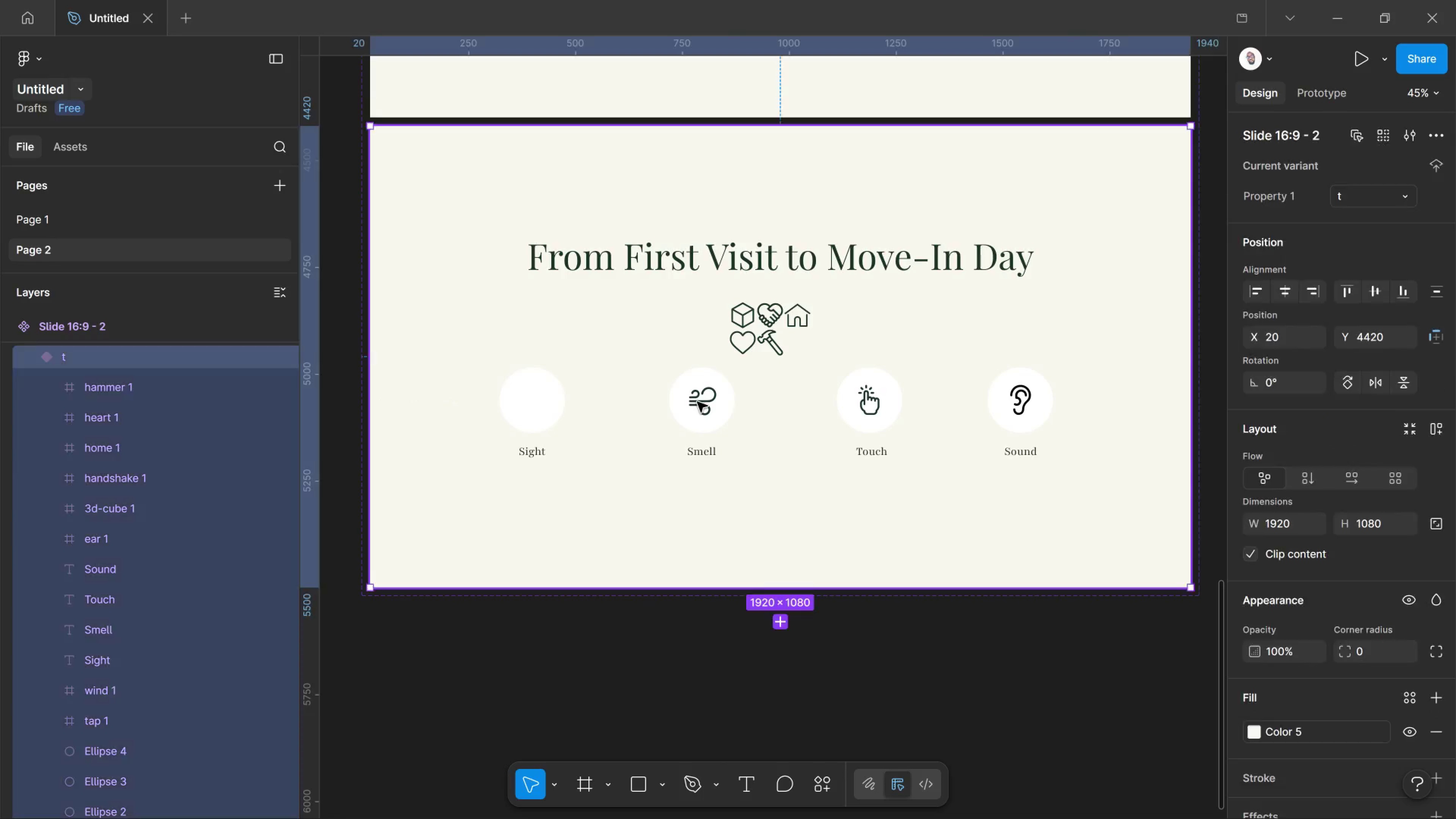 
left_click([697, 402])
 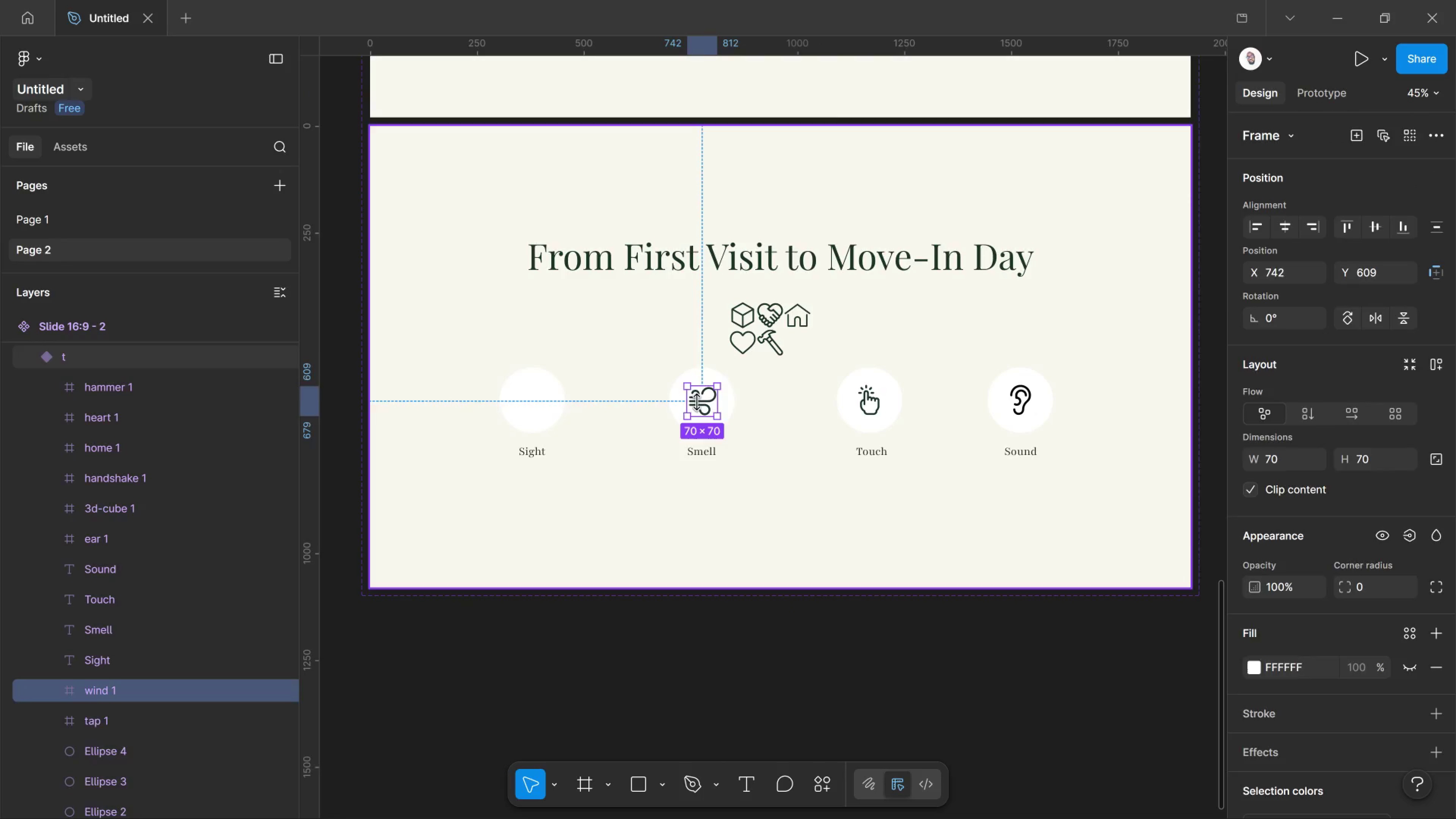 
double_click([697, 402])
 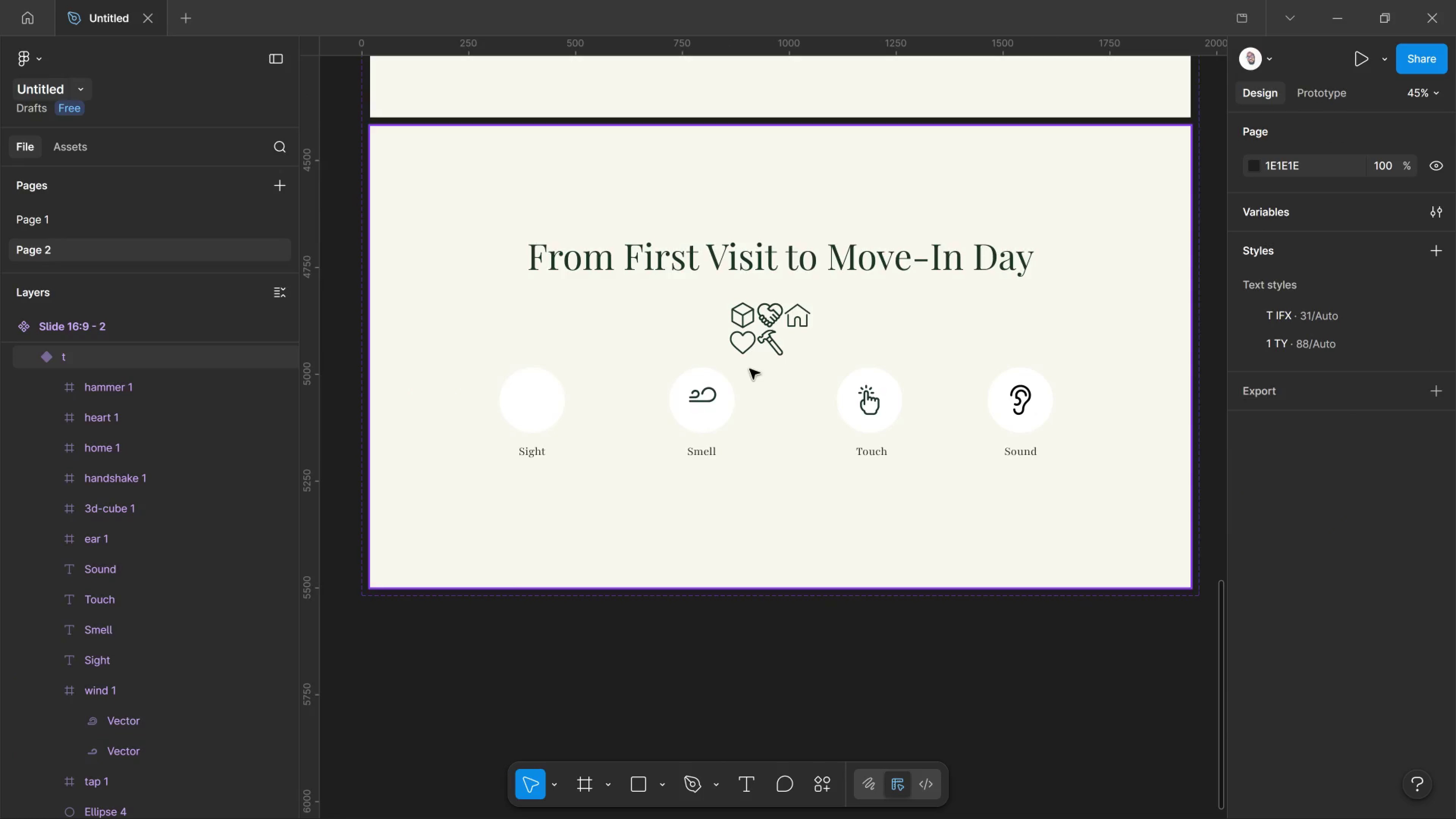 
key(Delete)
 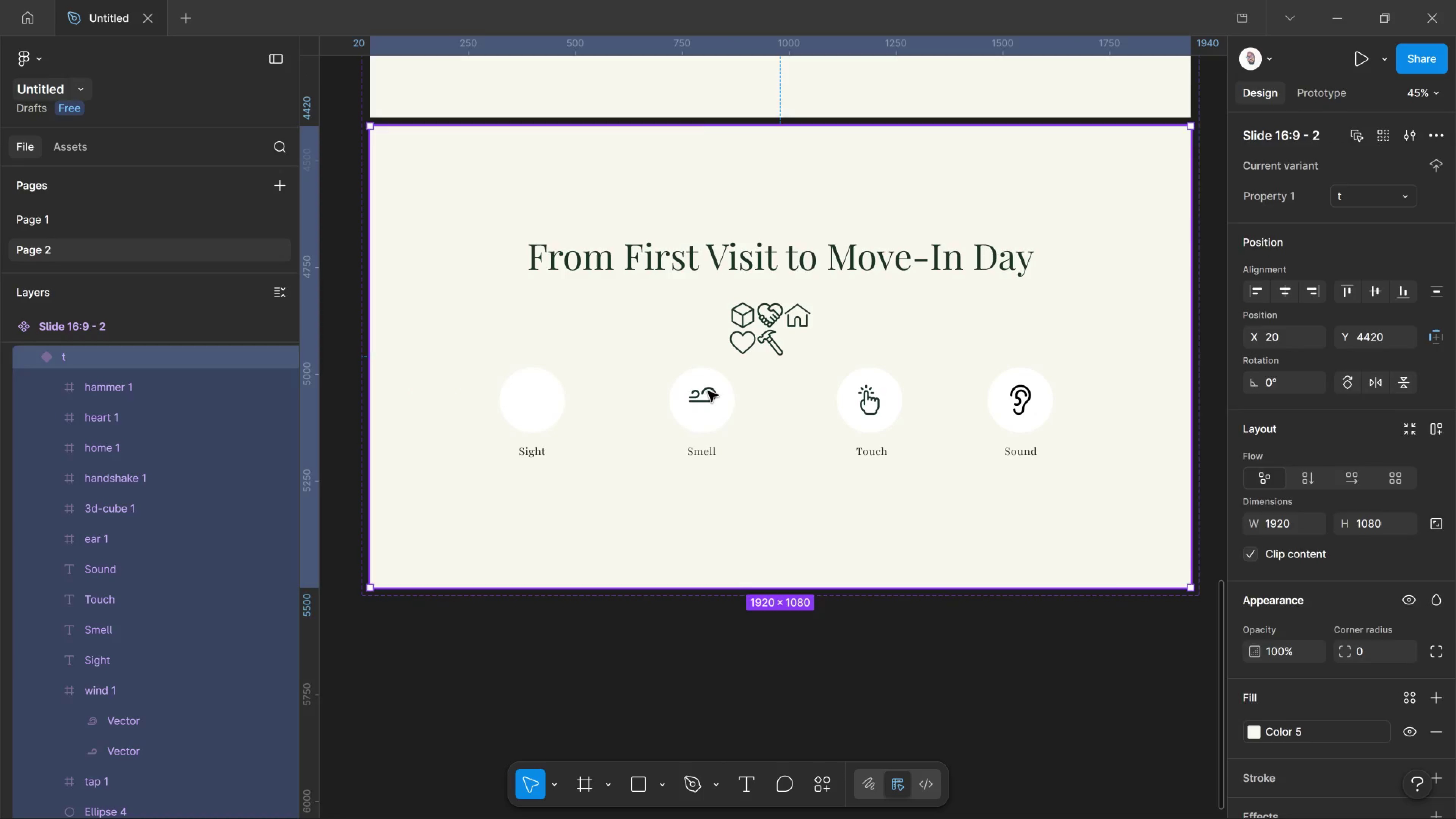 
double_click([708, 391])
 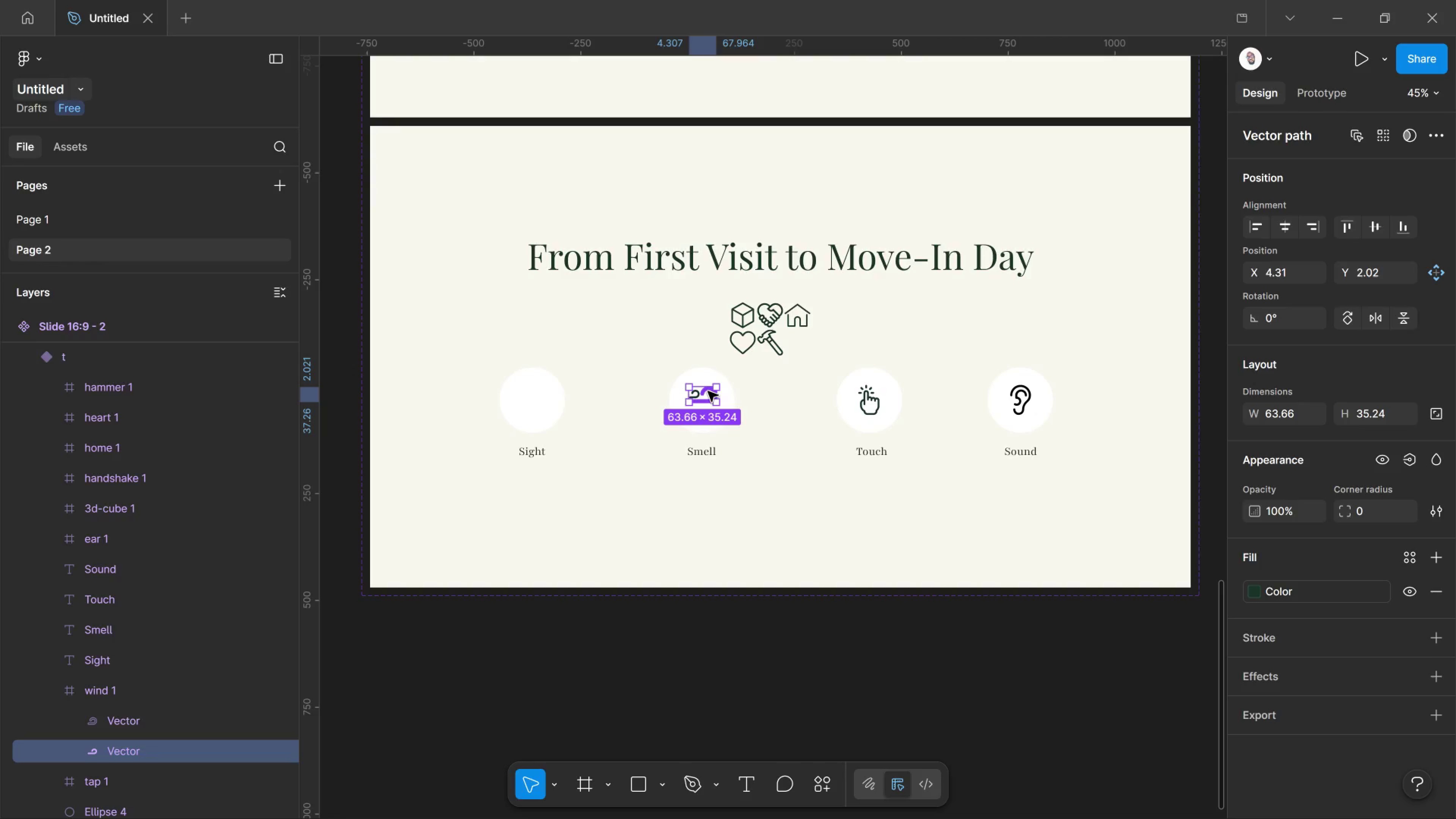 
left_click([708, 391])
 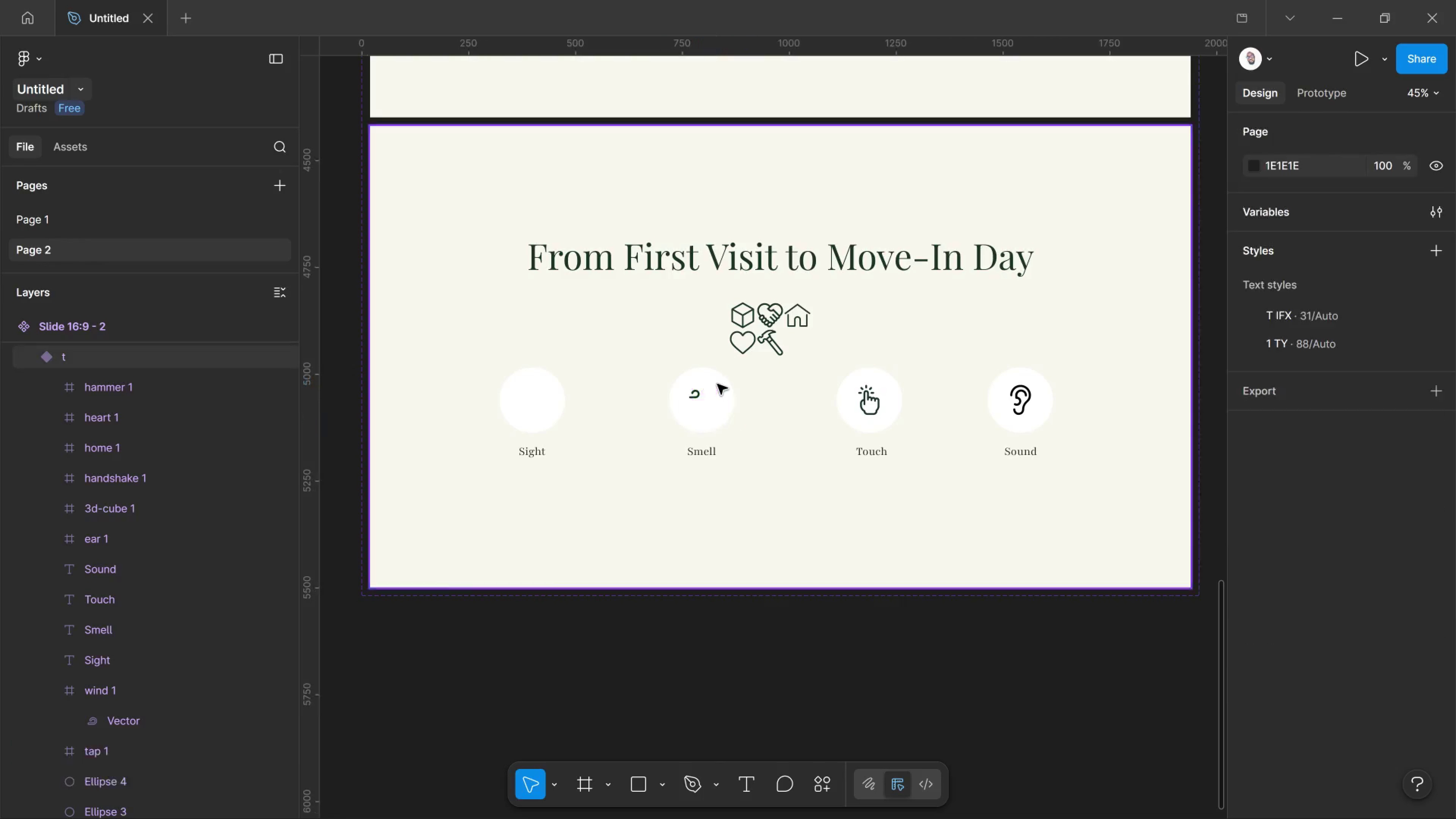 
key(Delete)
 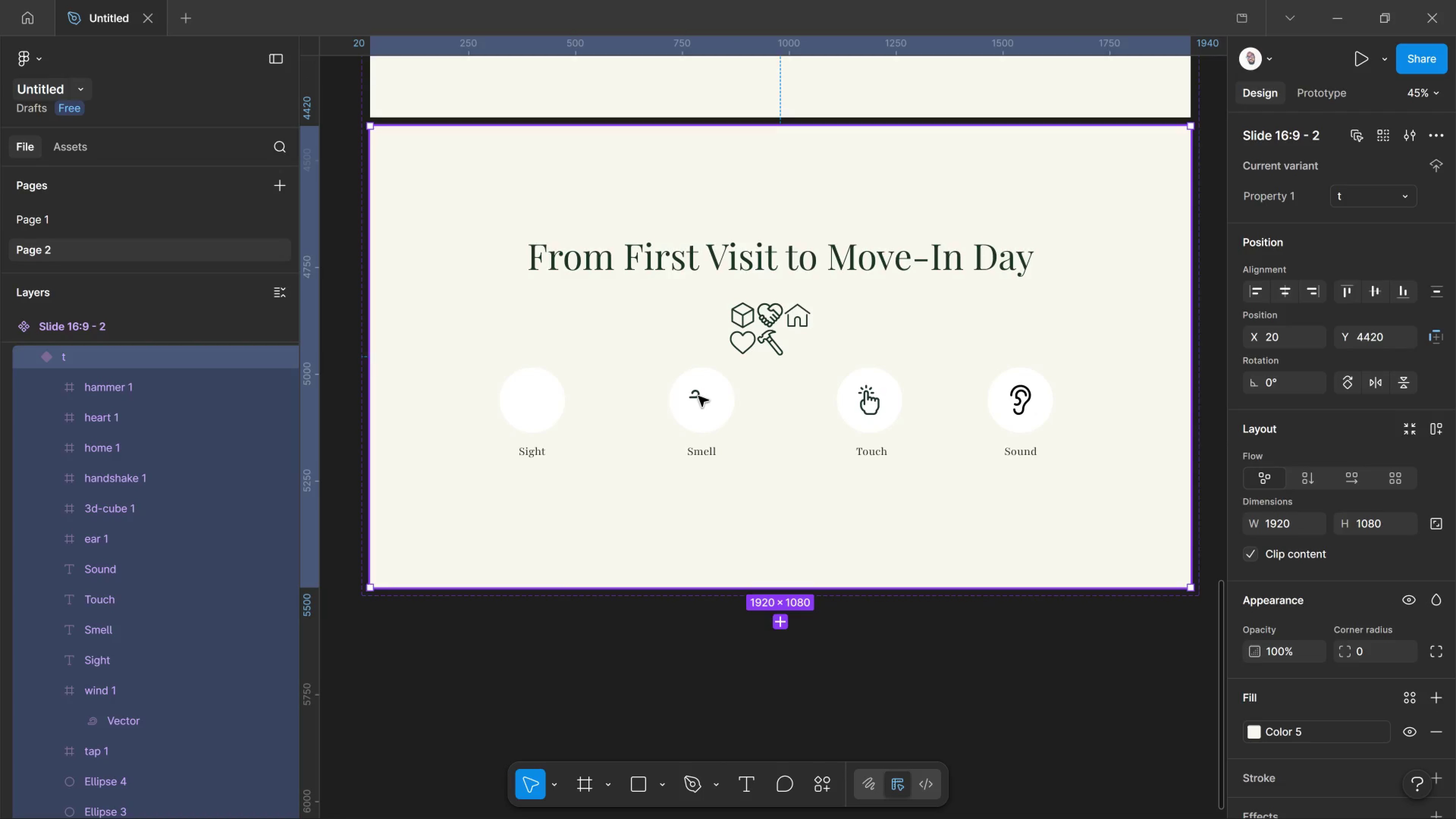 
left_click([698, 396])
 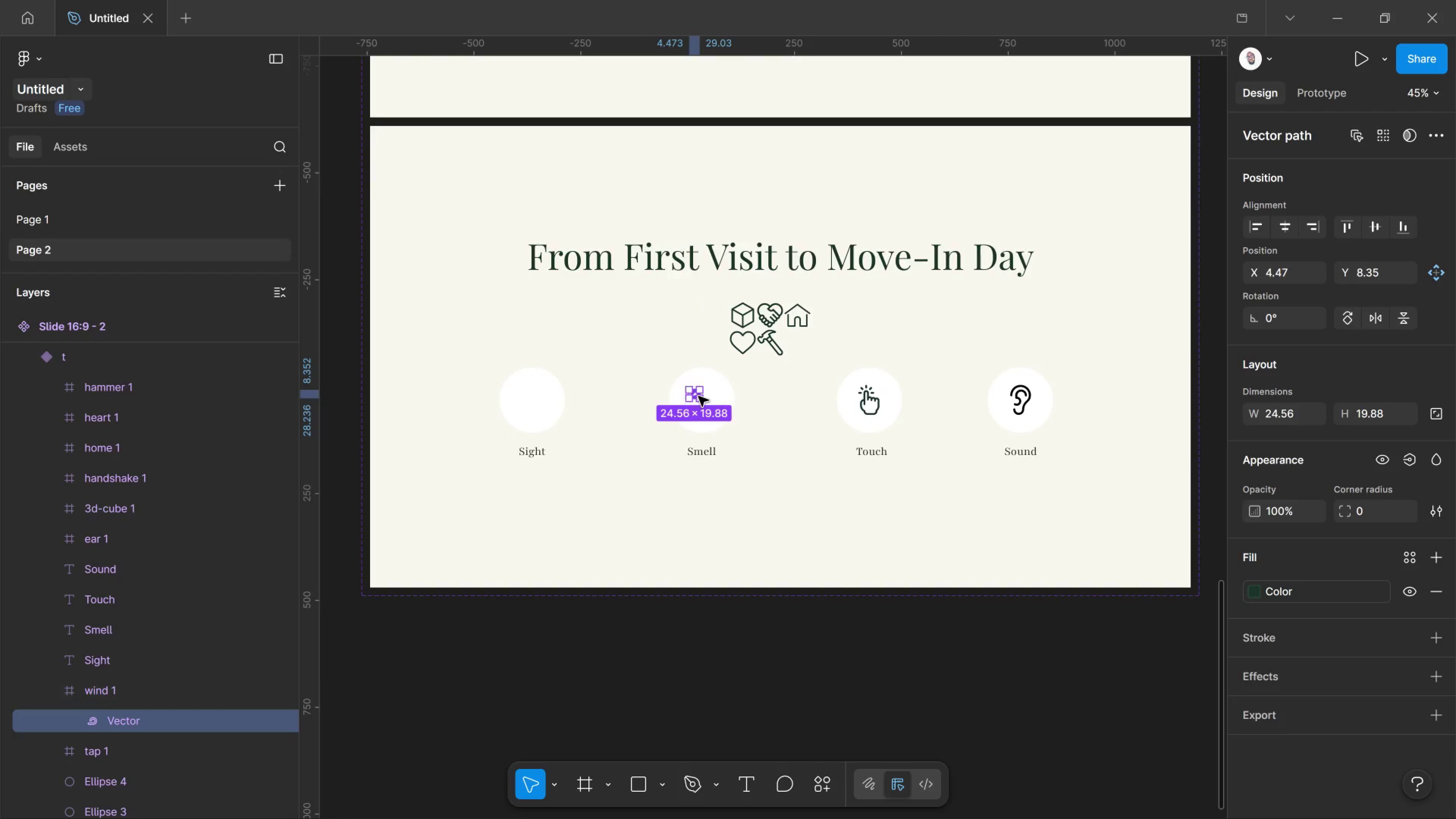 
double_click([698, 396])
 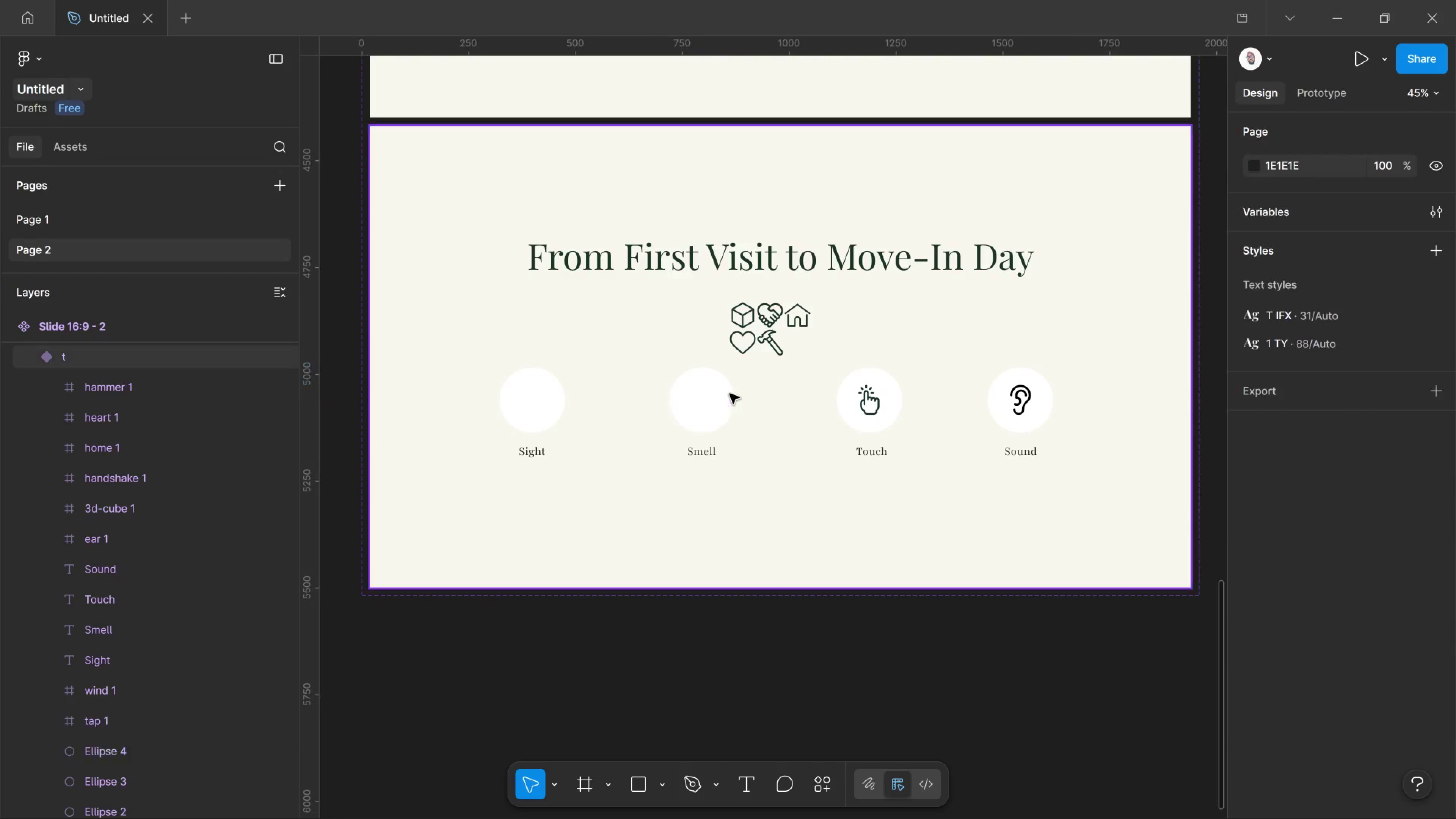 
key(Delete)
 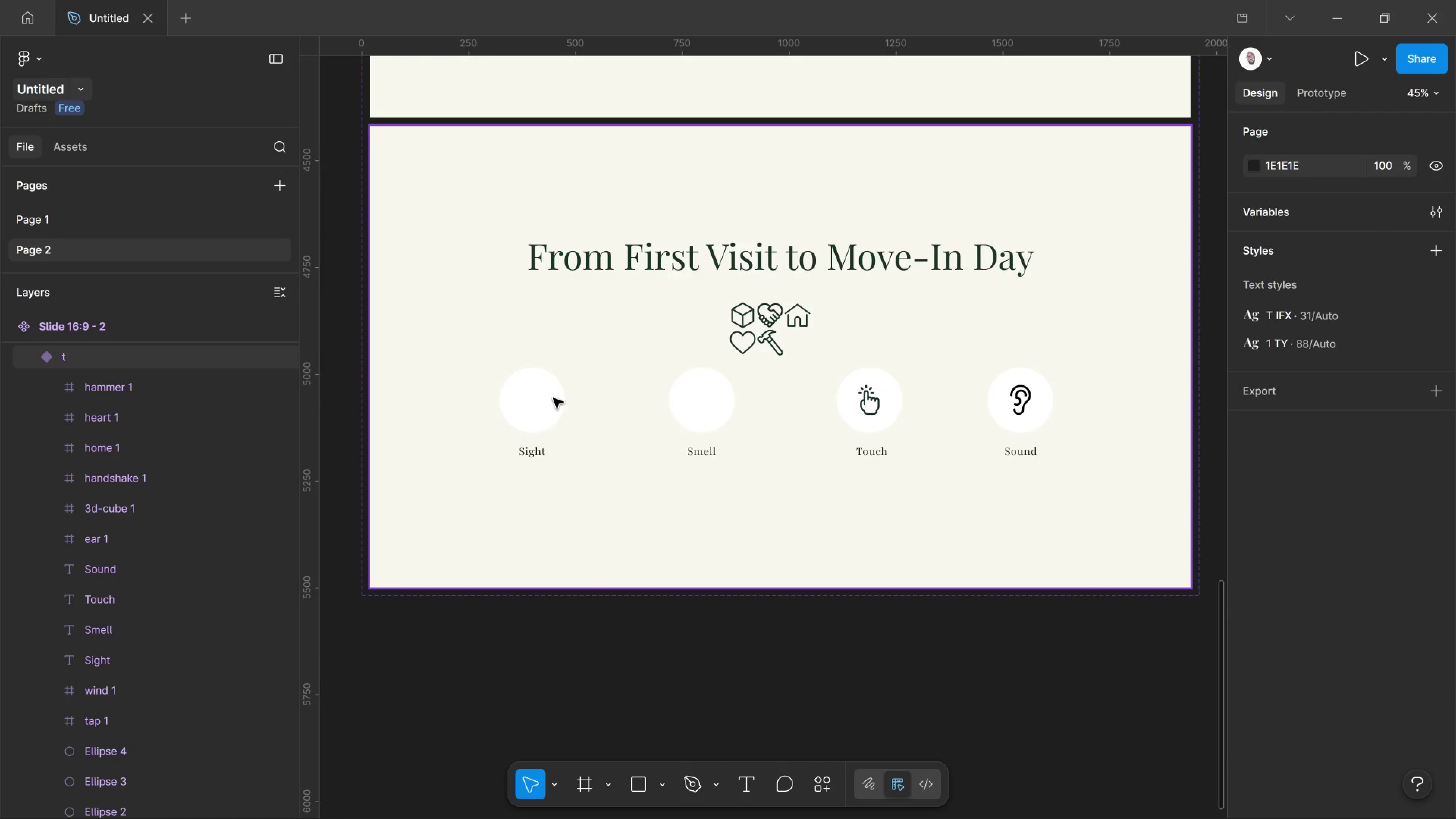 
left_click([553, 398])
 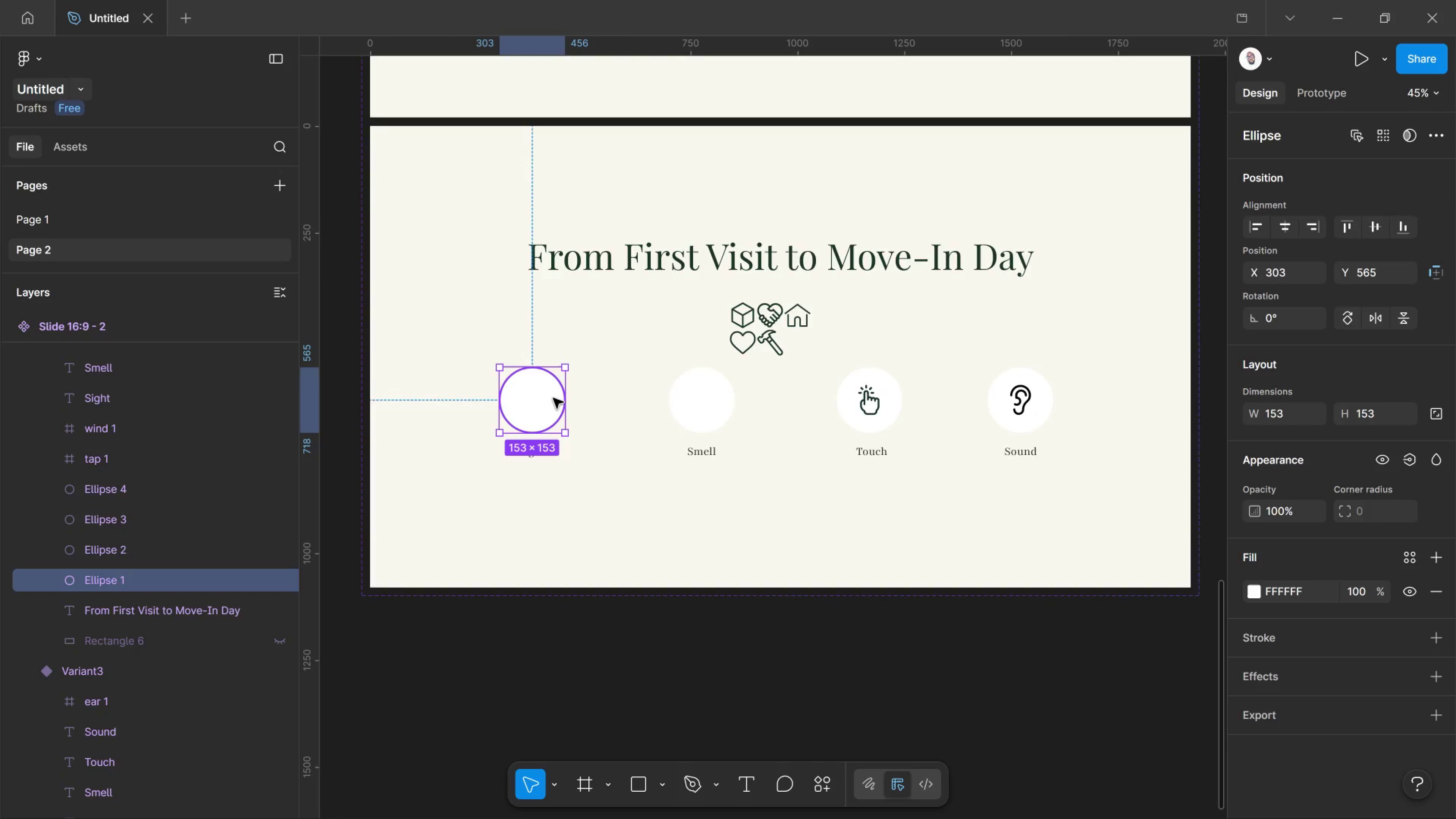 
double_click([553, 398])
 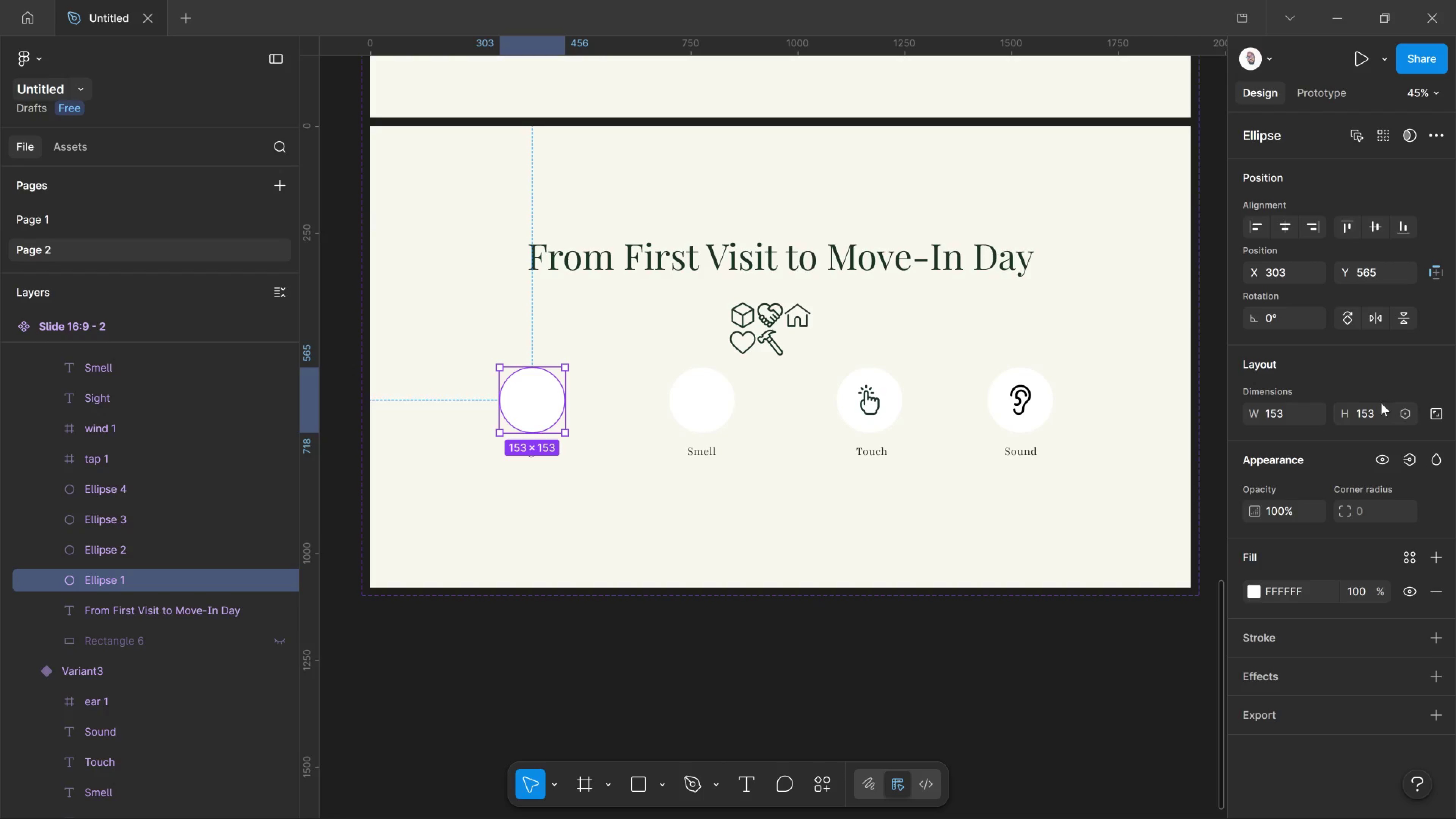 
wait(7.67)
 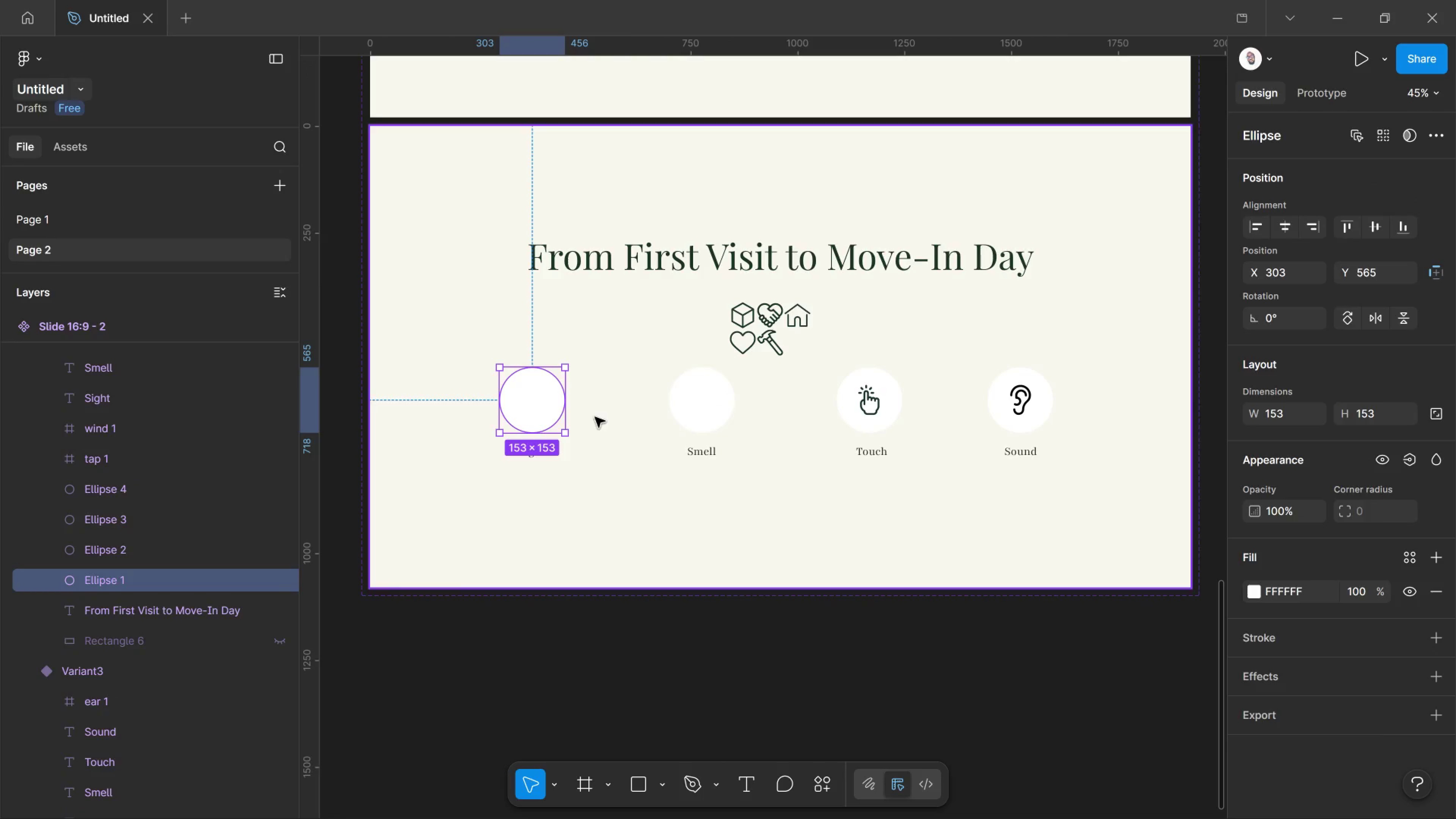 
scroll: coordinate [1350, 402], scroll_direction: up, amount: 1.0
 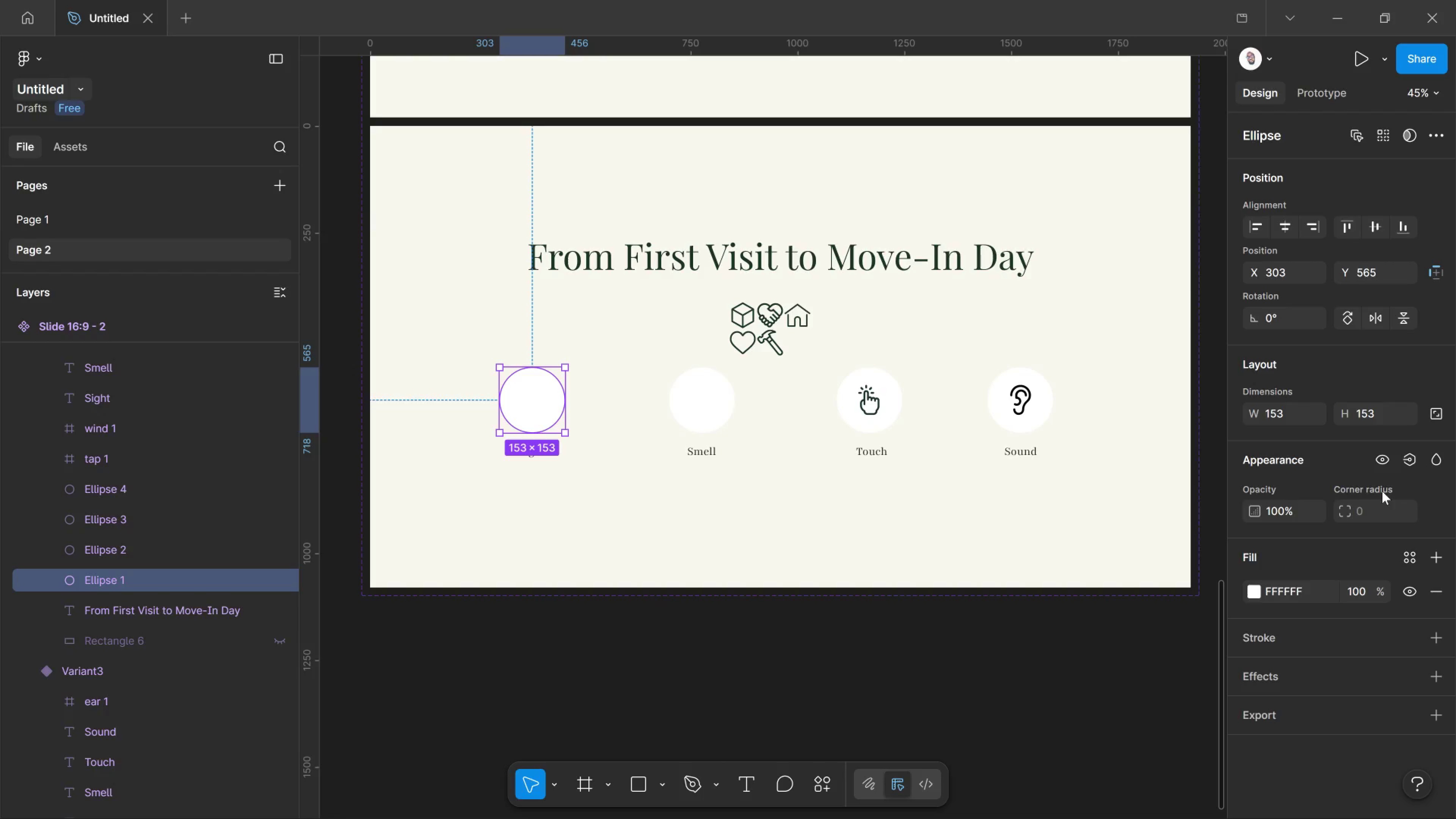 
scroll: coordinate [1385, 482], scroll_direction: none, amount: 0.0
 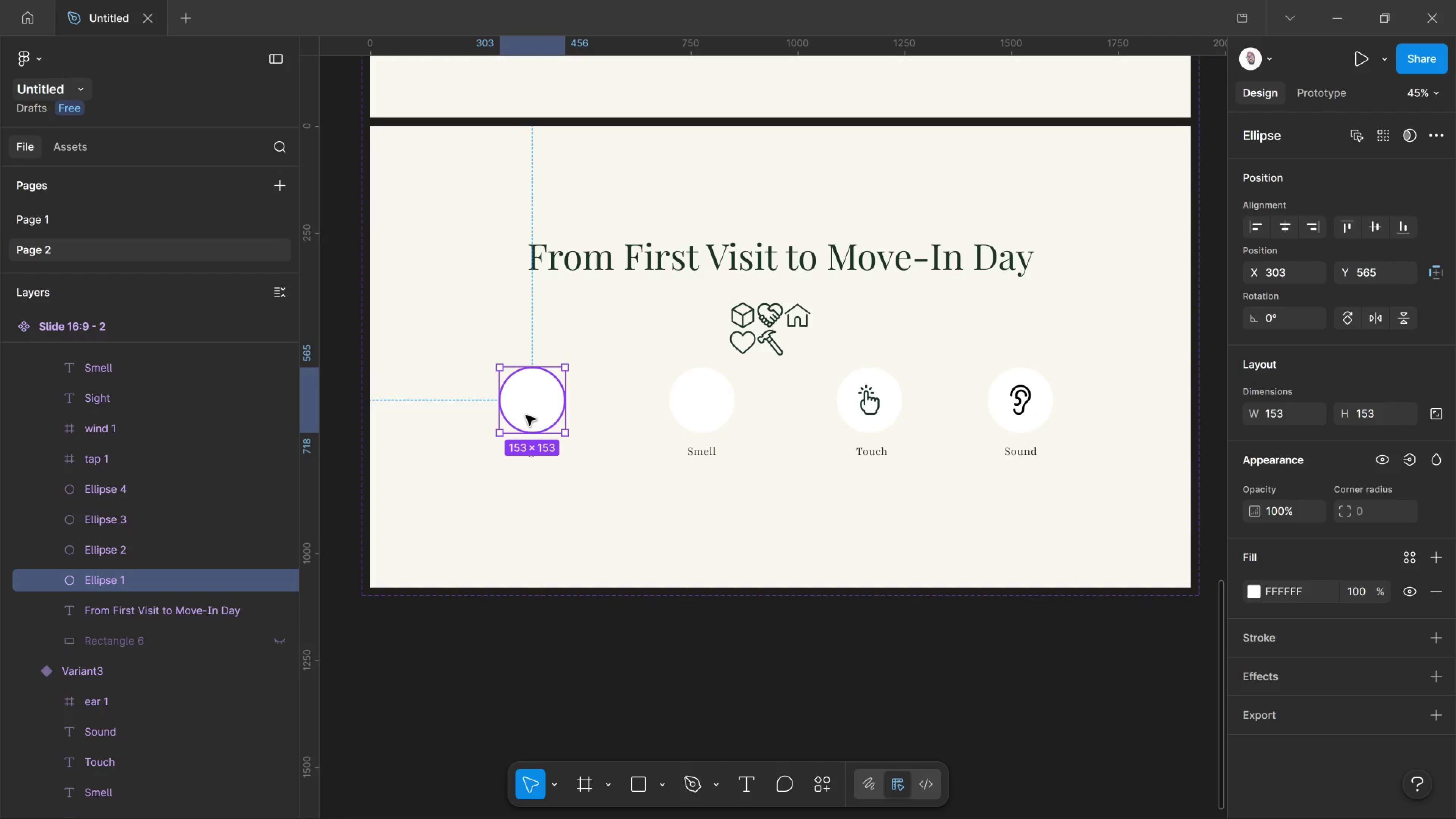 
double_click([526, 415])
 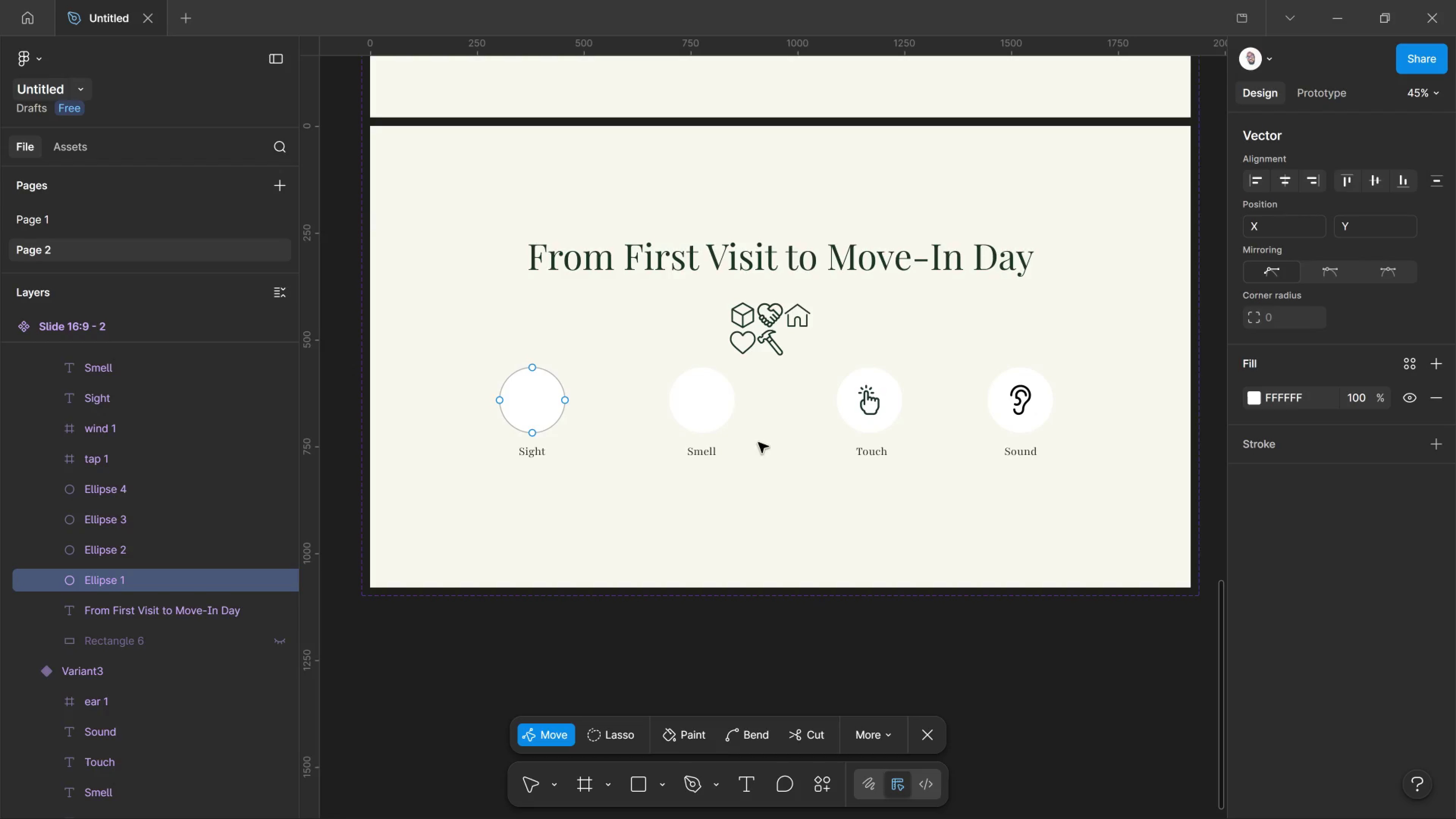 
wait(5.65)
 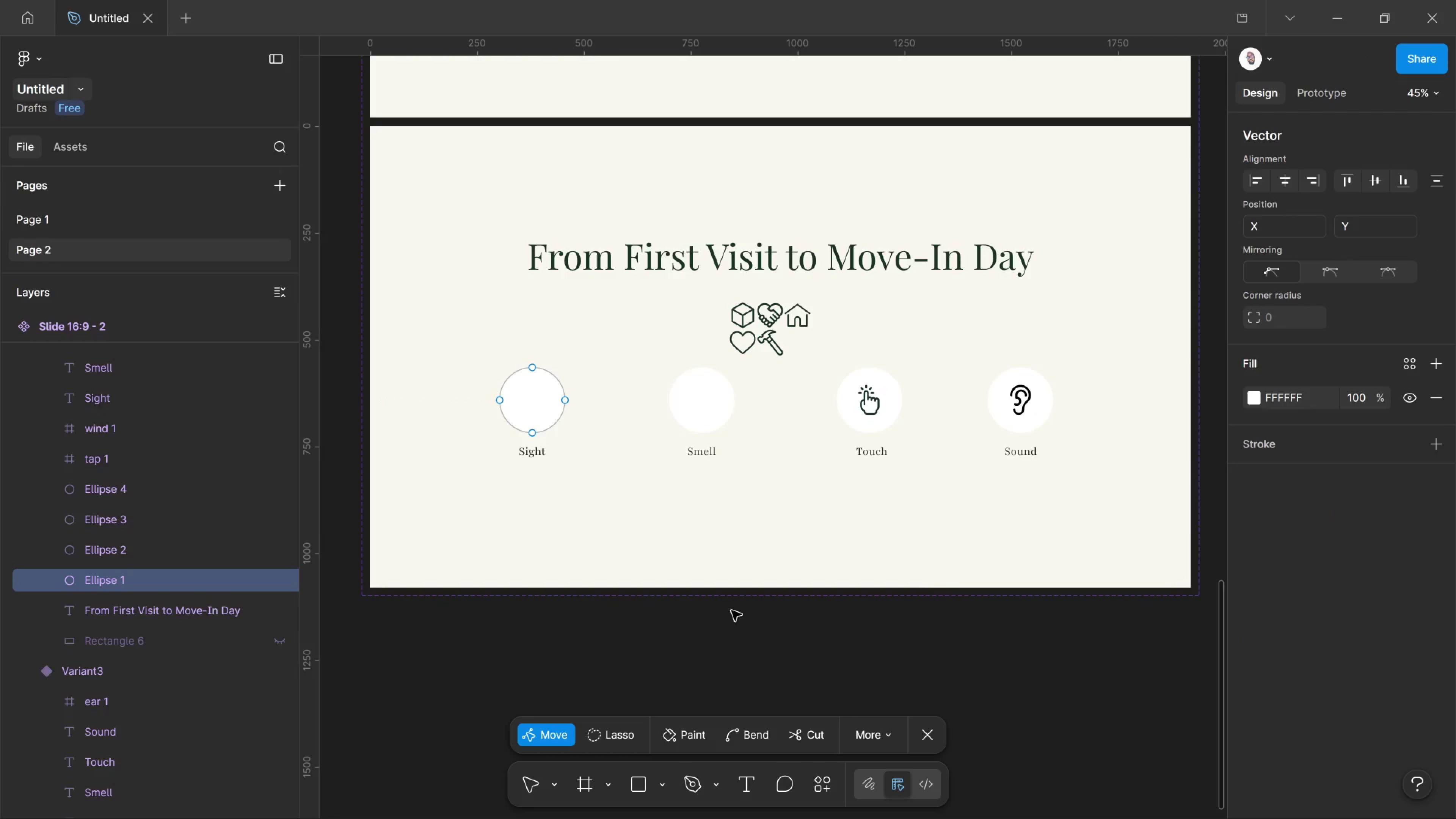 
left_click_drag(start_coordinate=[532, 430], to_coordinate=[541, 432])
 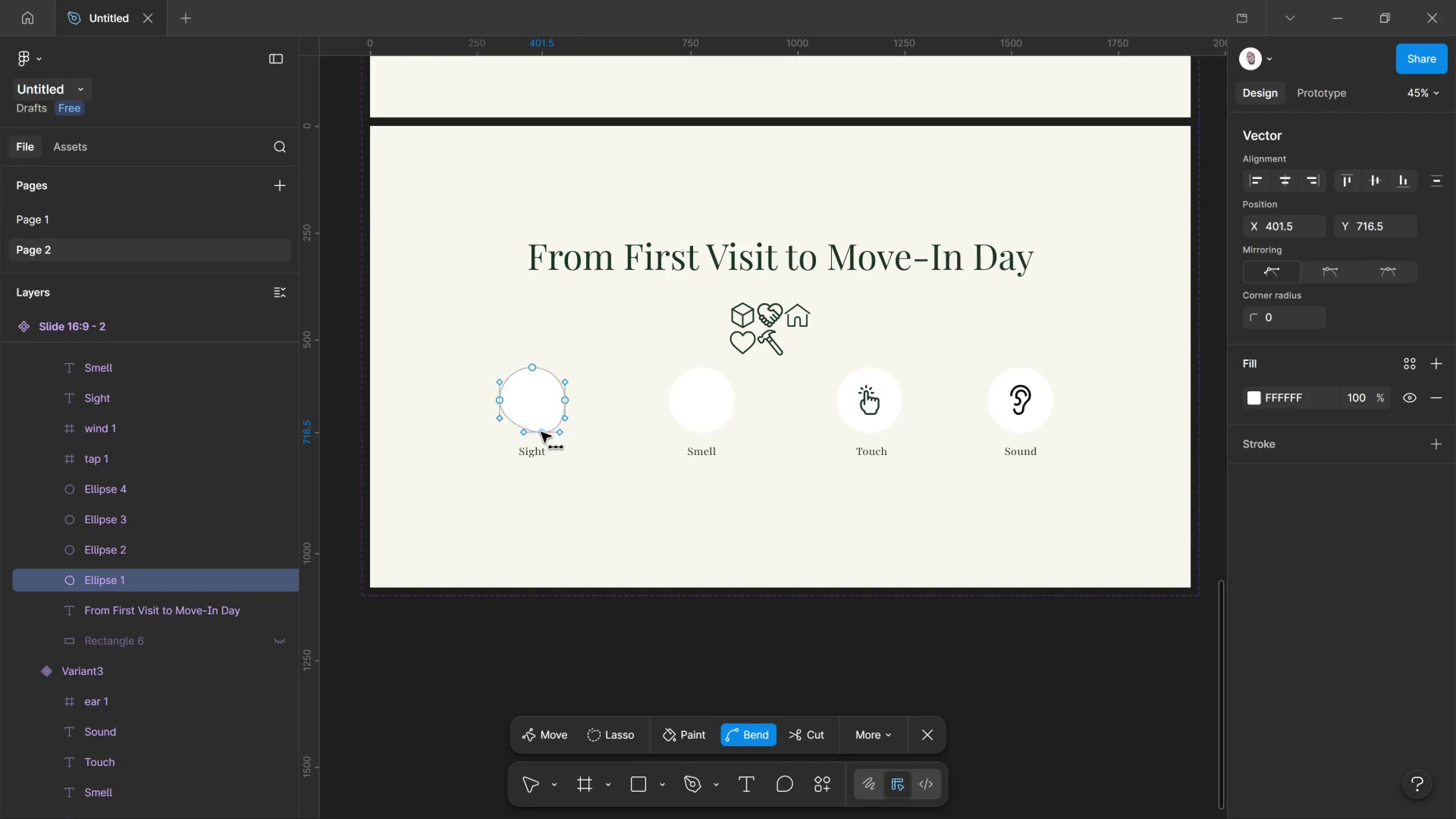 
key(Control+Z)
 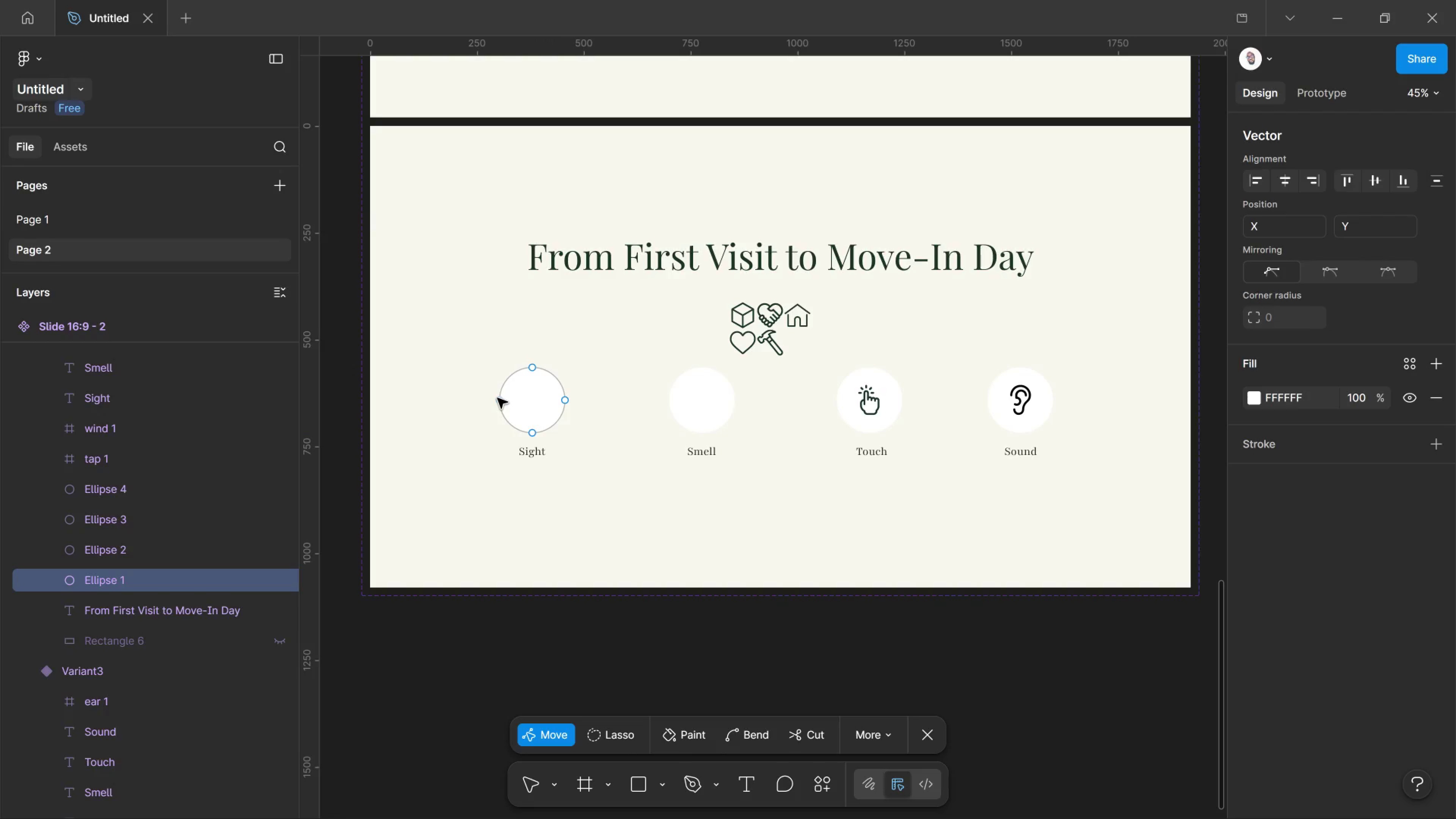 
left_click_drag(start_coordinate=[497, 398], to_coordinate=[496, 389])
 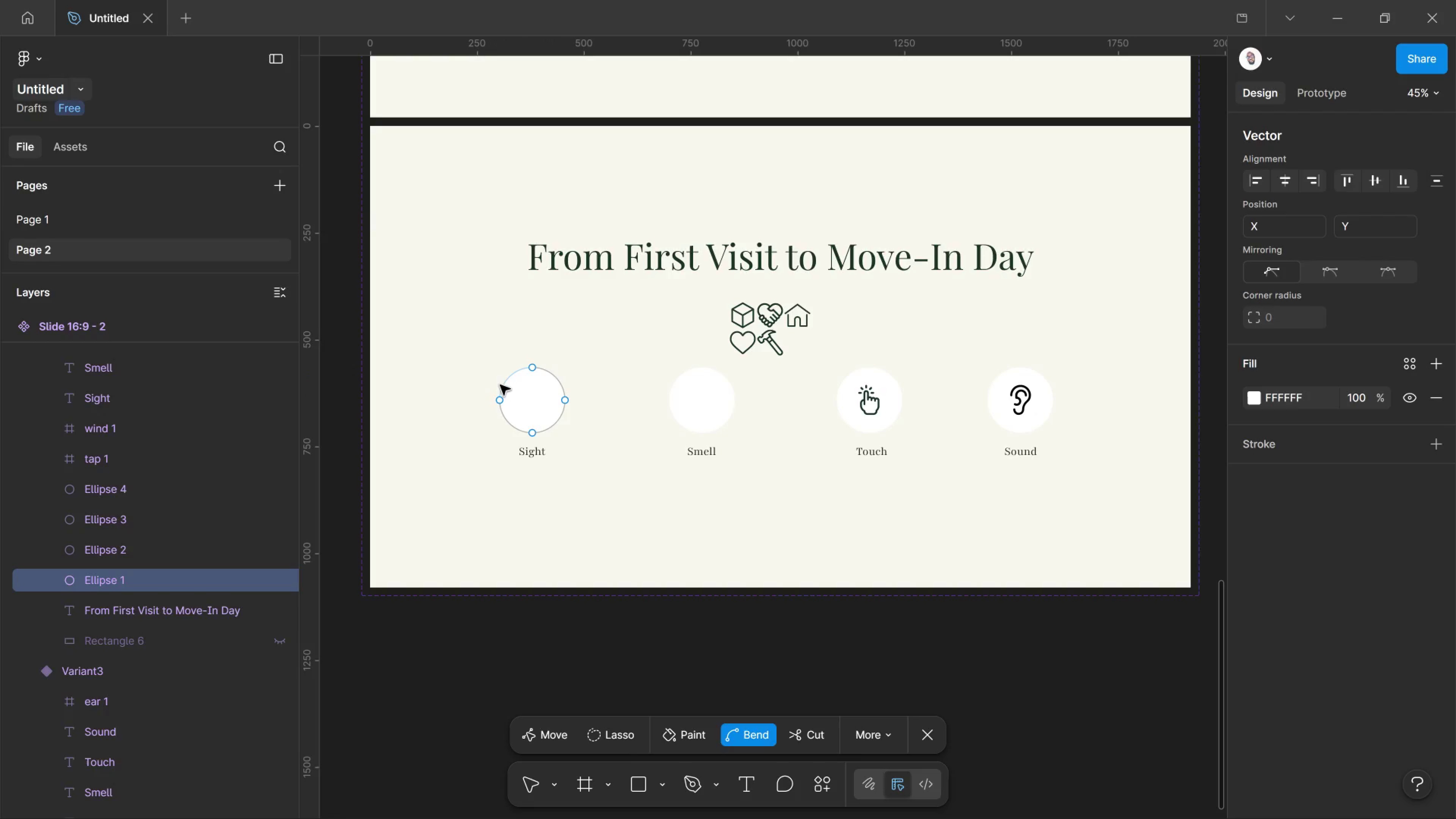 
key(Control+Z)
 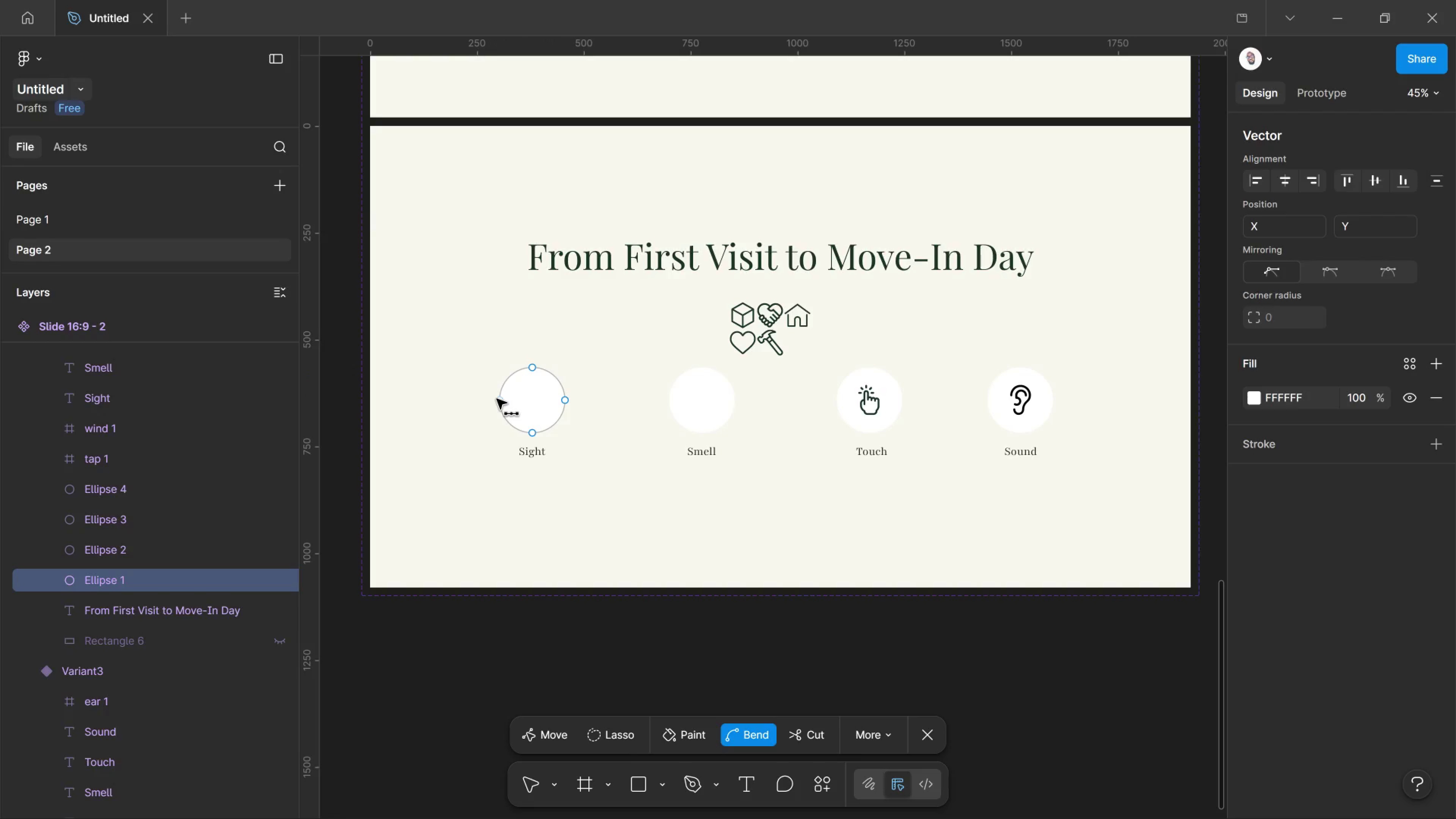 
hold_key(key=ControlLeft, duration=1.34)
left_click([497, 399])
 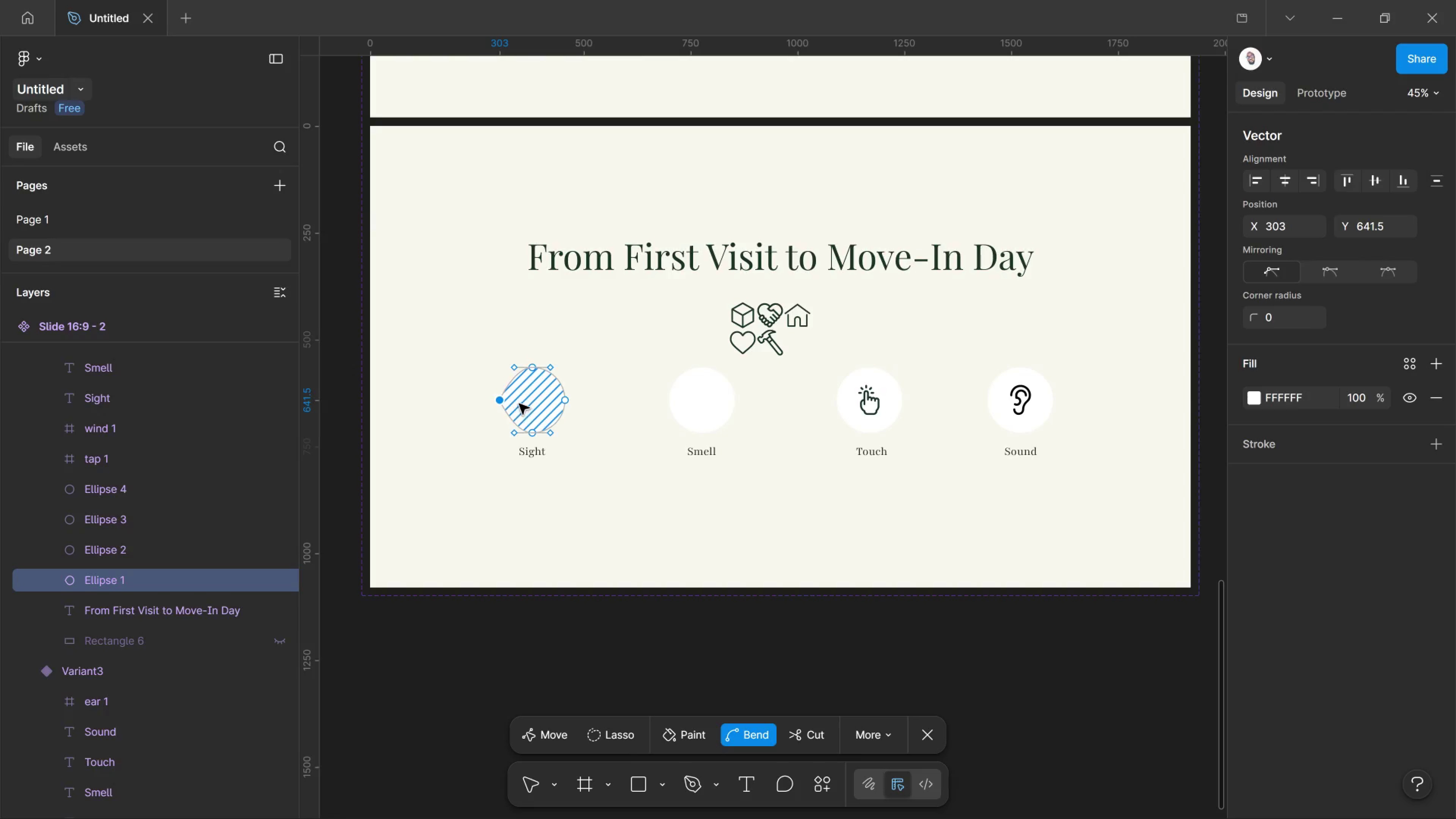 
hold_key(key=ControlLeft, duration=2.25)
 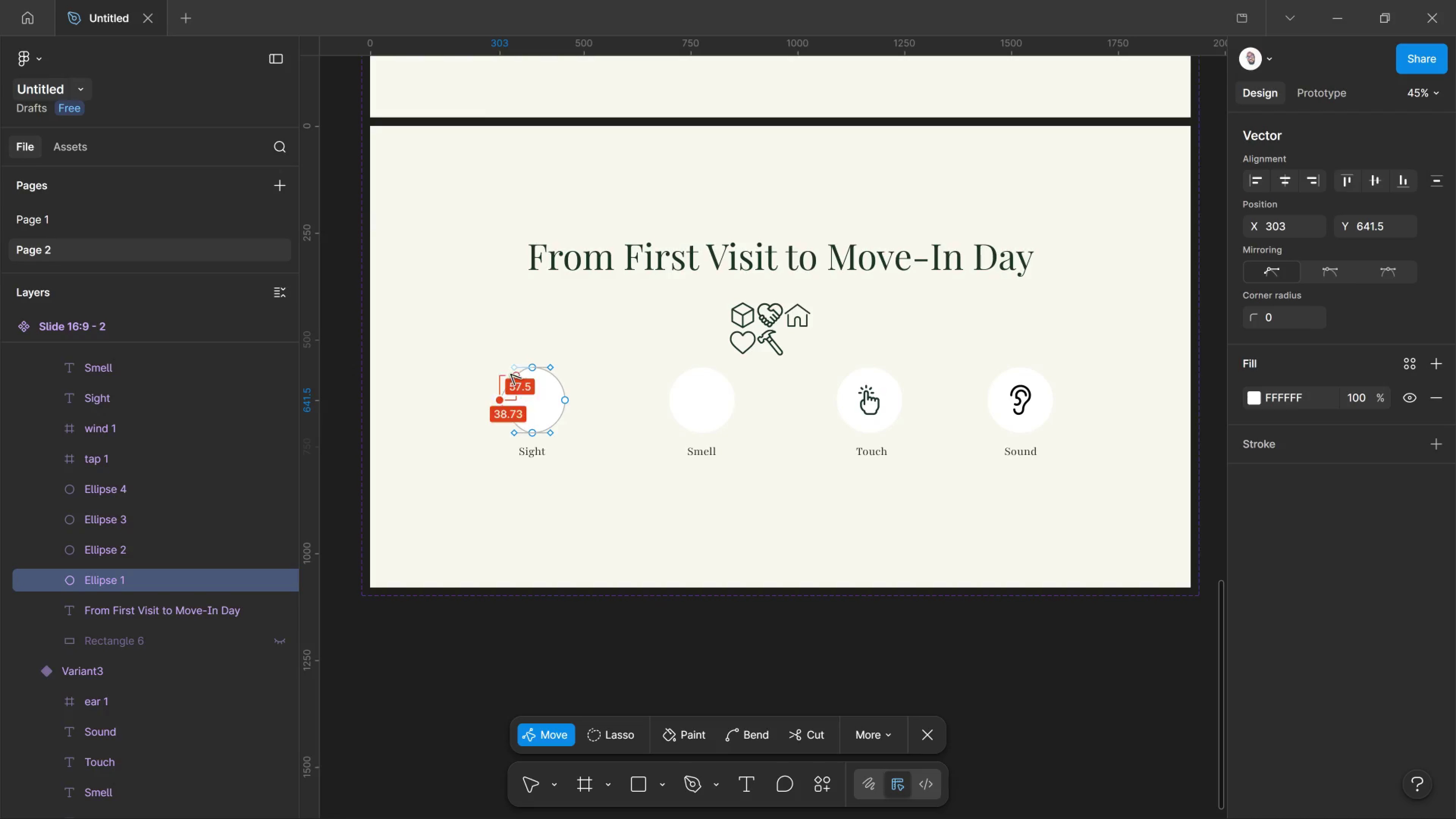 
hold_key(key=AltLeft, duration=2.49)
left_click_drag(start_coordinate=[515, 369], to_coordinate=[486, 363])
 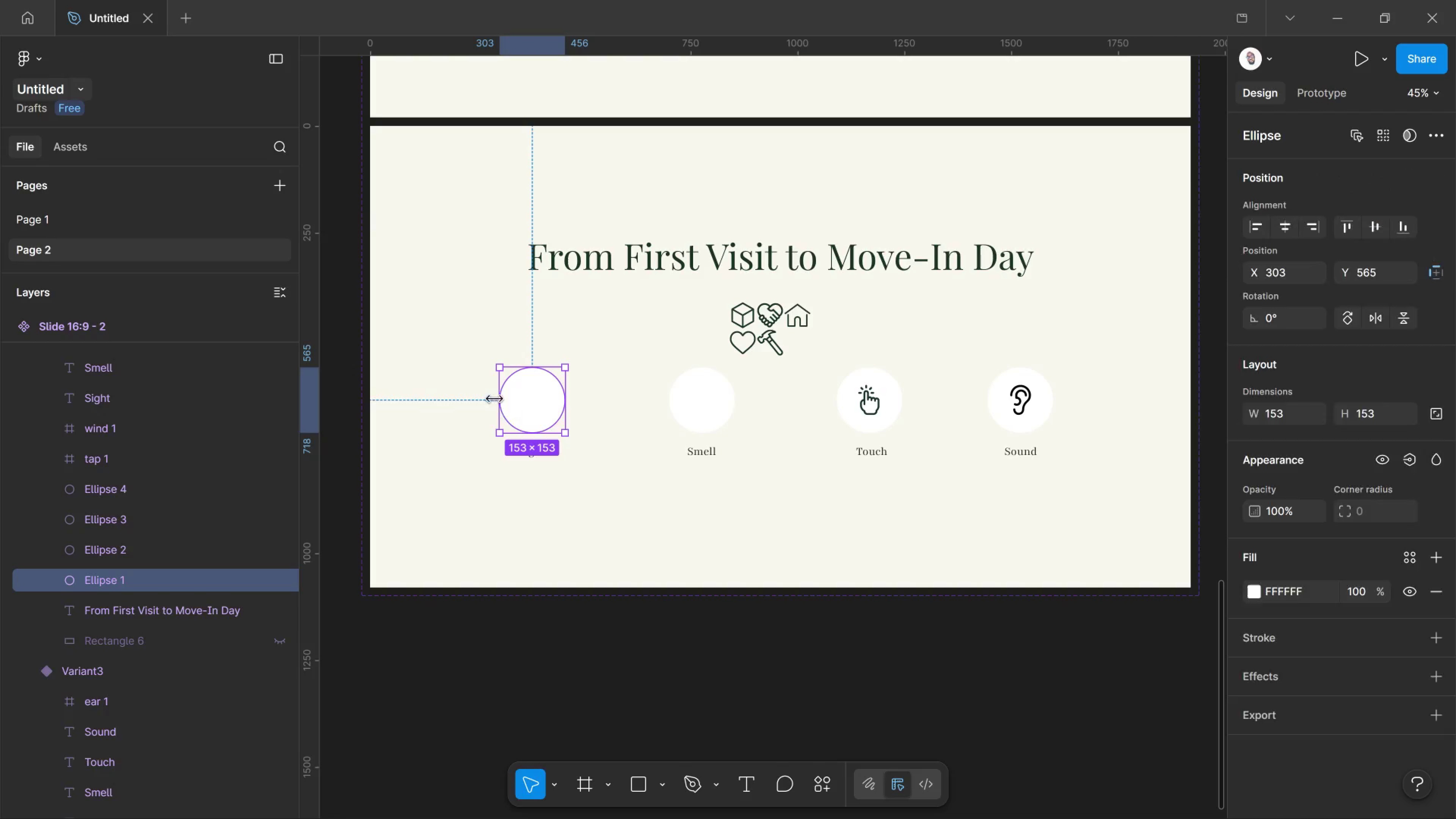 
key(Control+Z)
 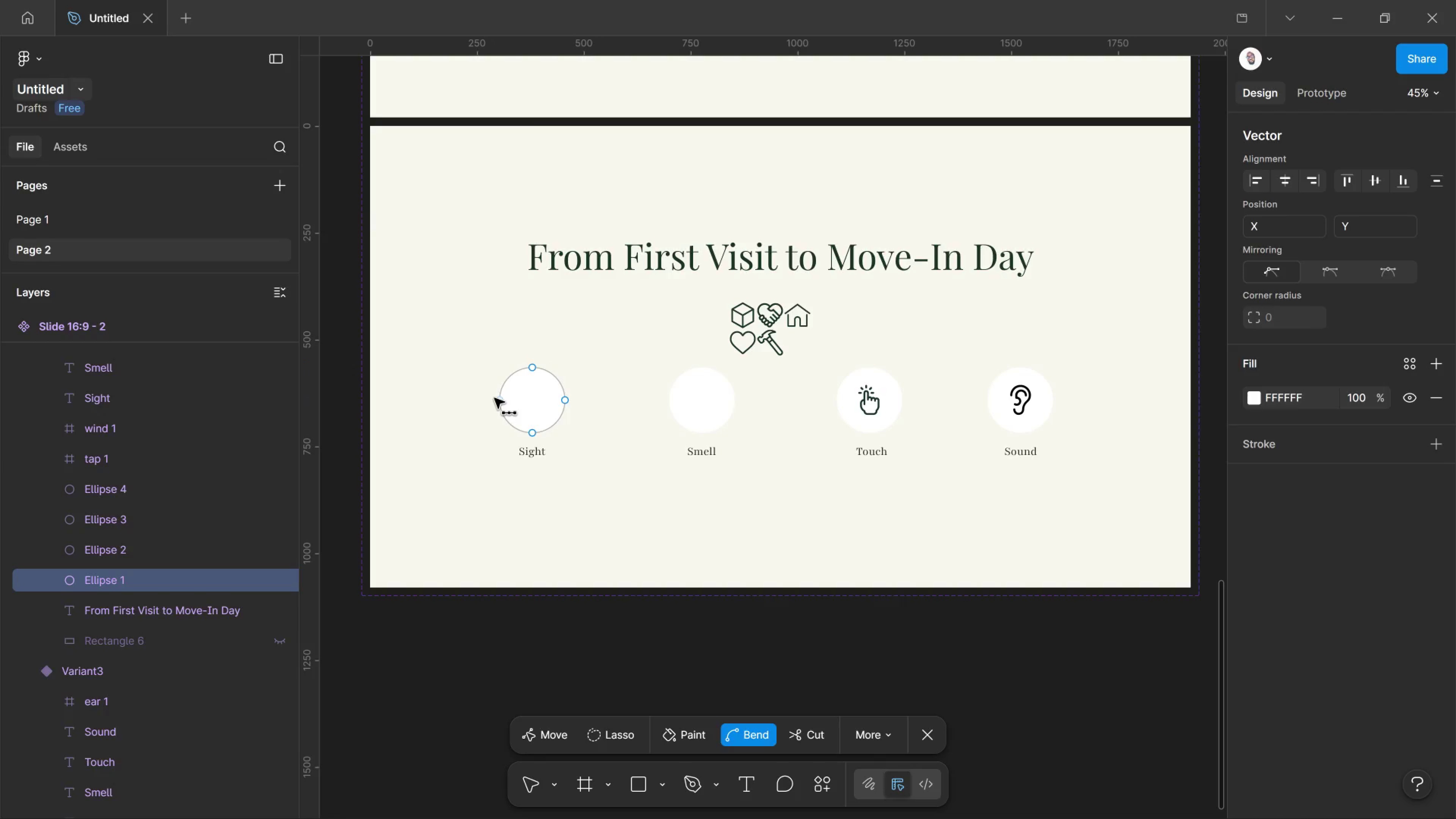 
key(Control+Z)
 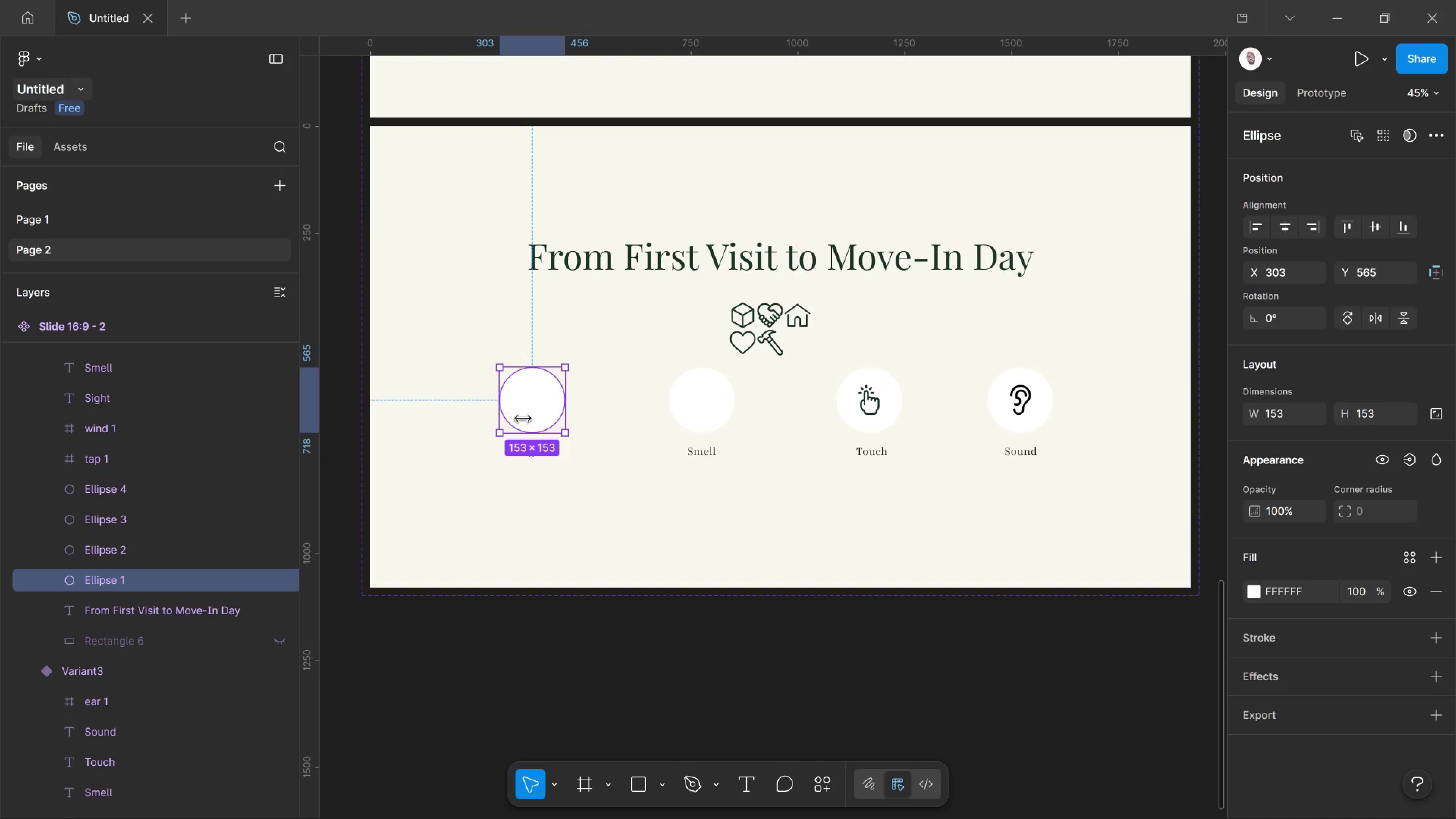 
key(Control+Z)
 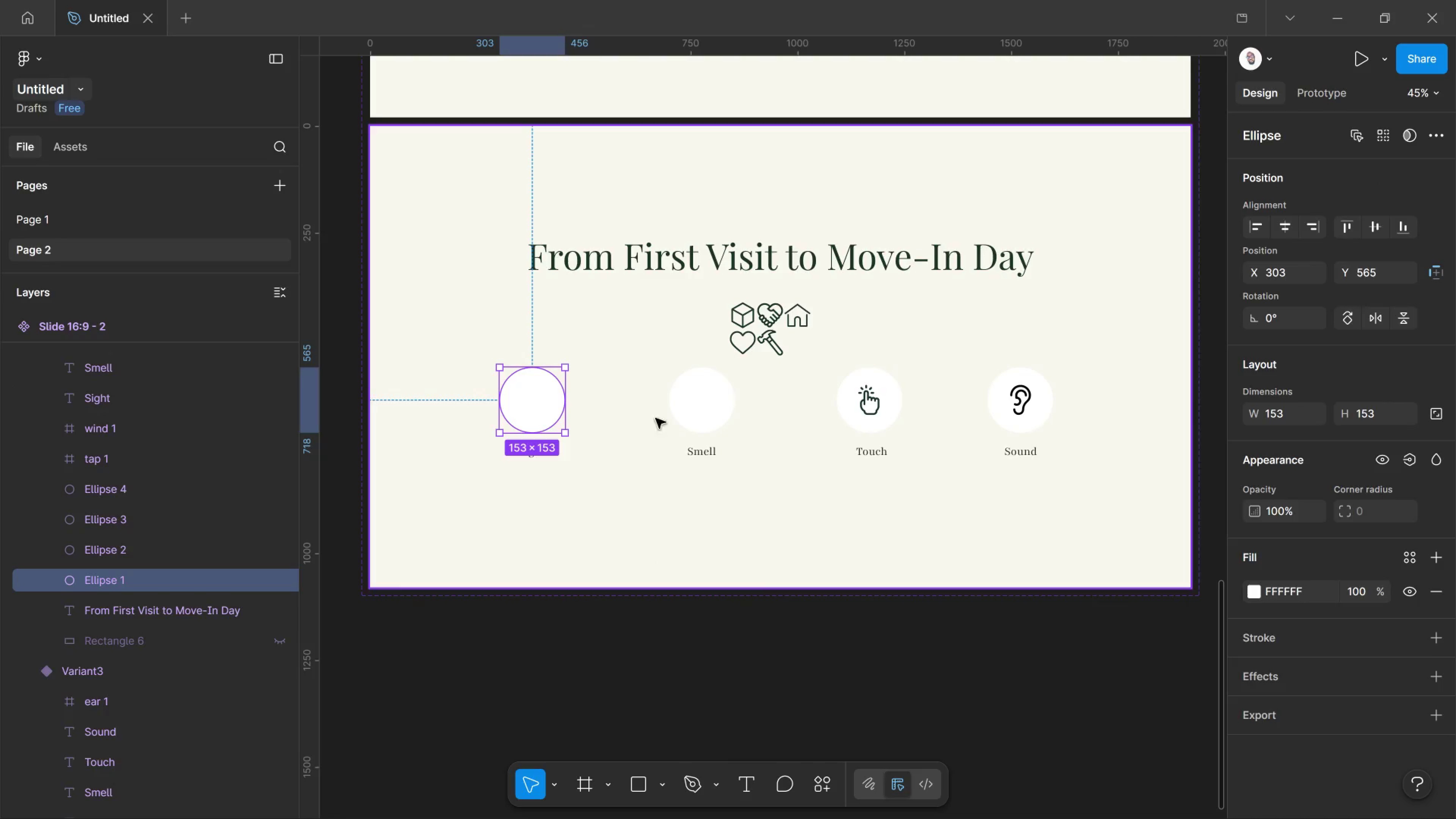 
wait(5.51)
 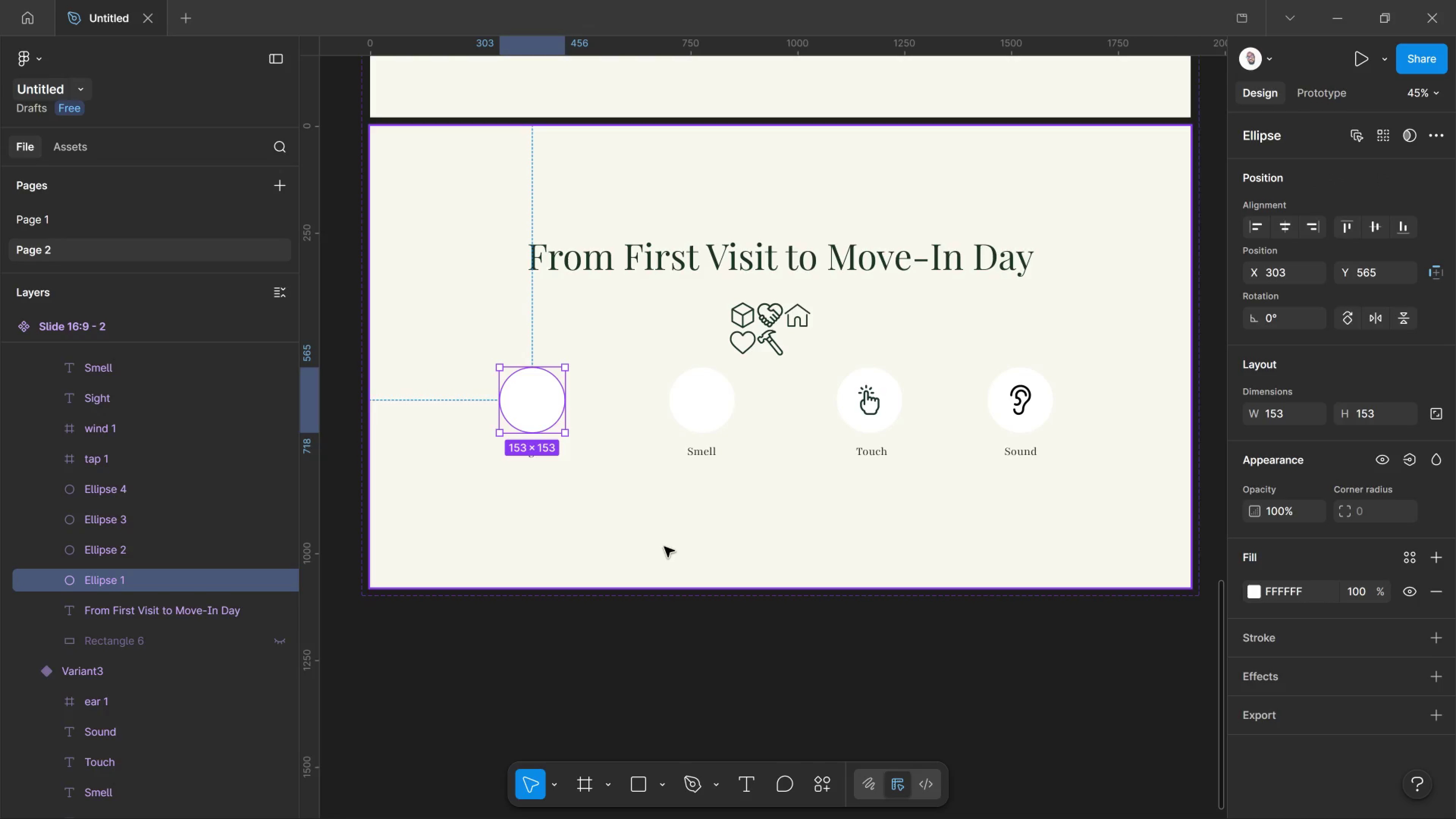 
left_click([724, 646])
 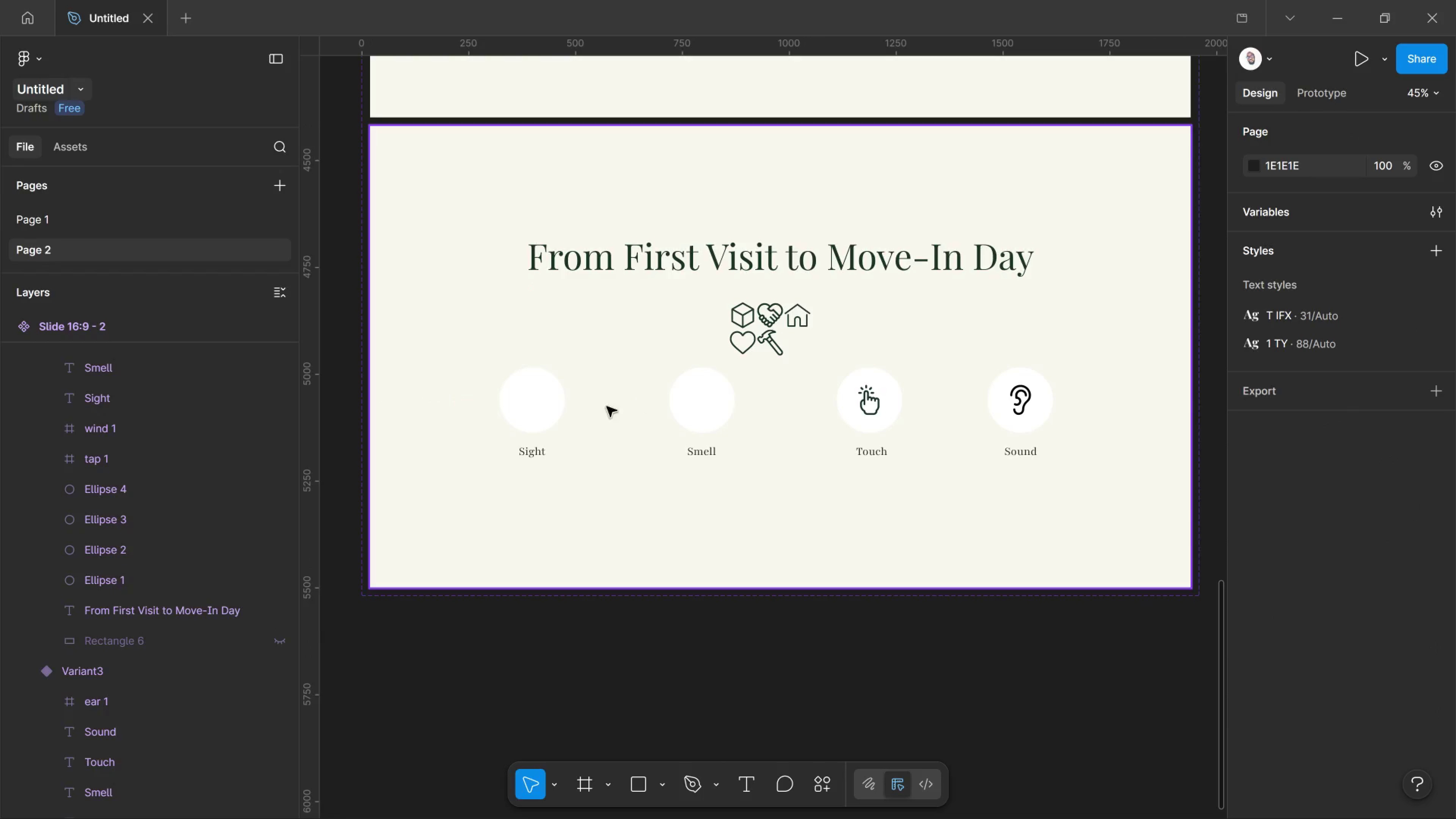 
left_click([533, 419])
 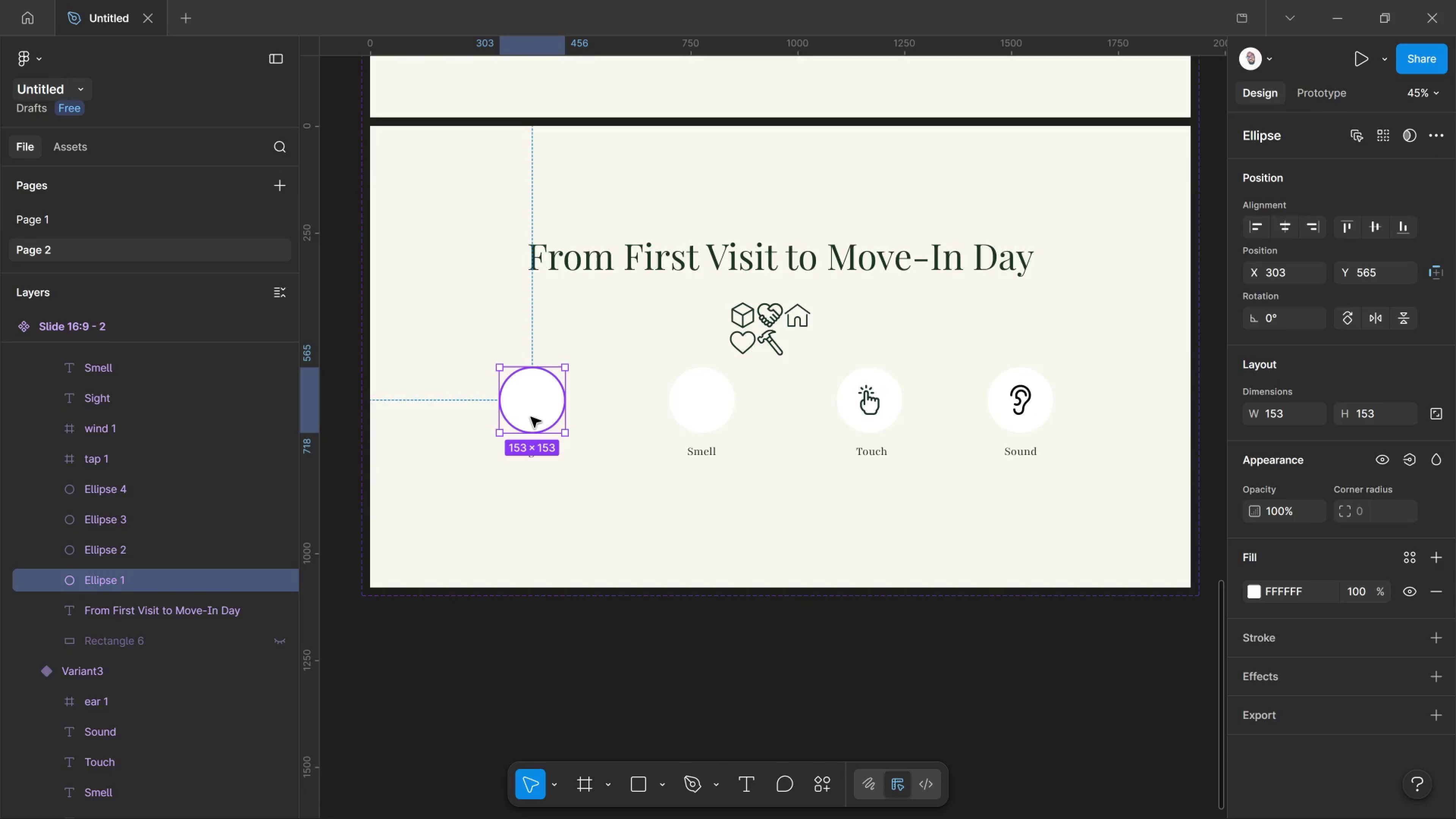 
double_click([533, 419])
 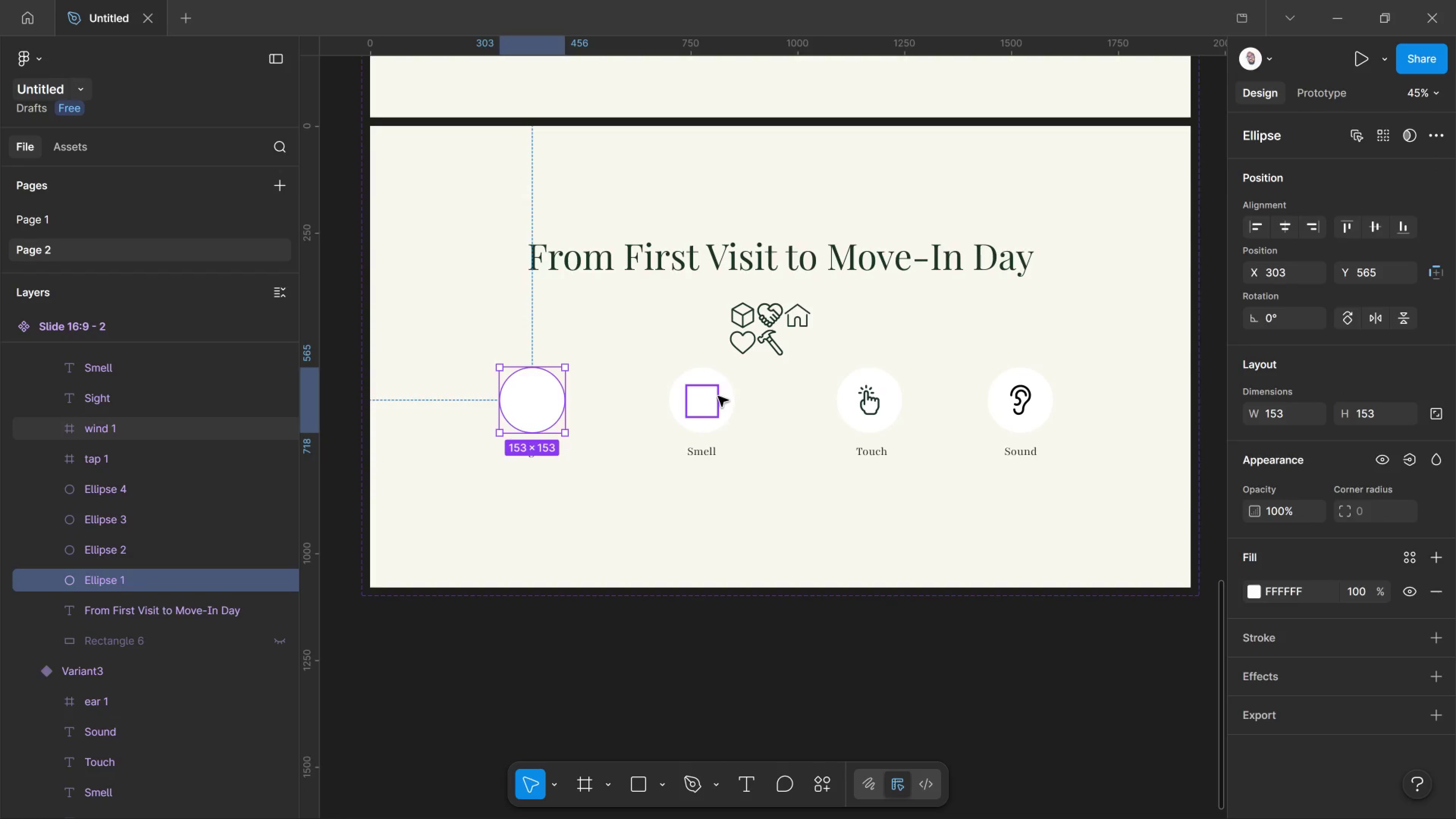 
key(Delete)
 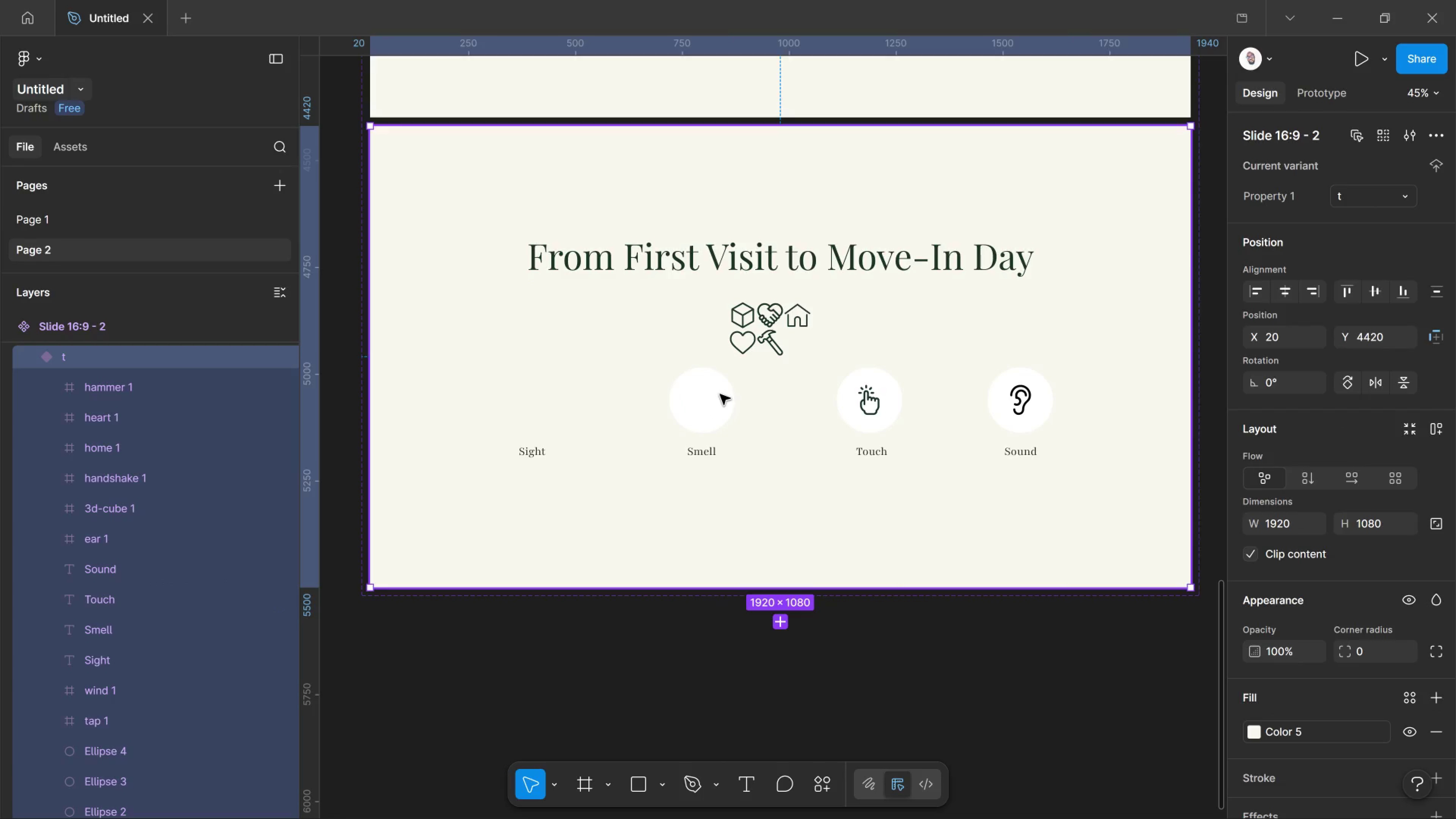 
left_click([720, 394])
 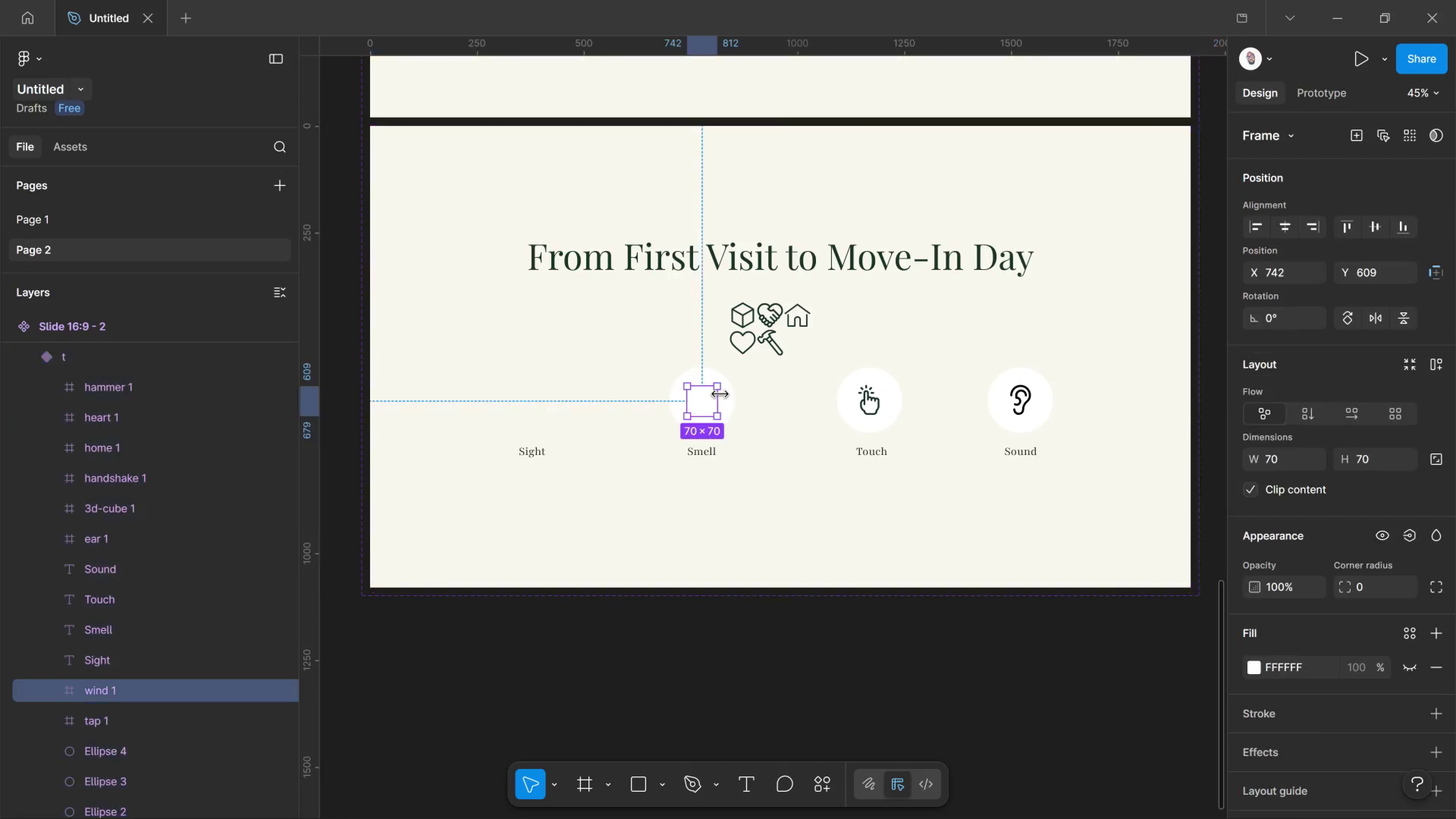 
double_click([720, 394])
 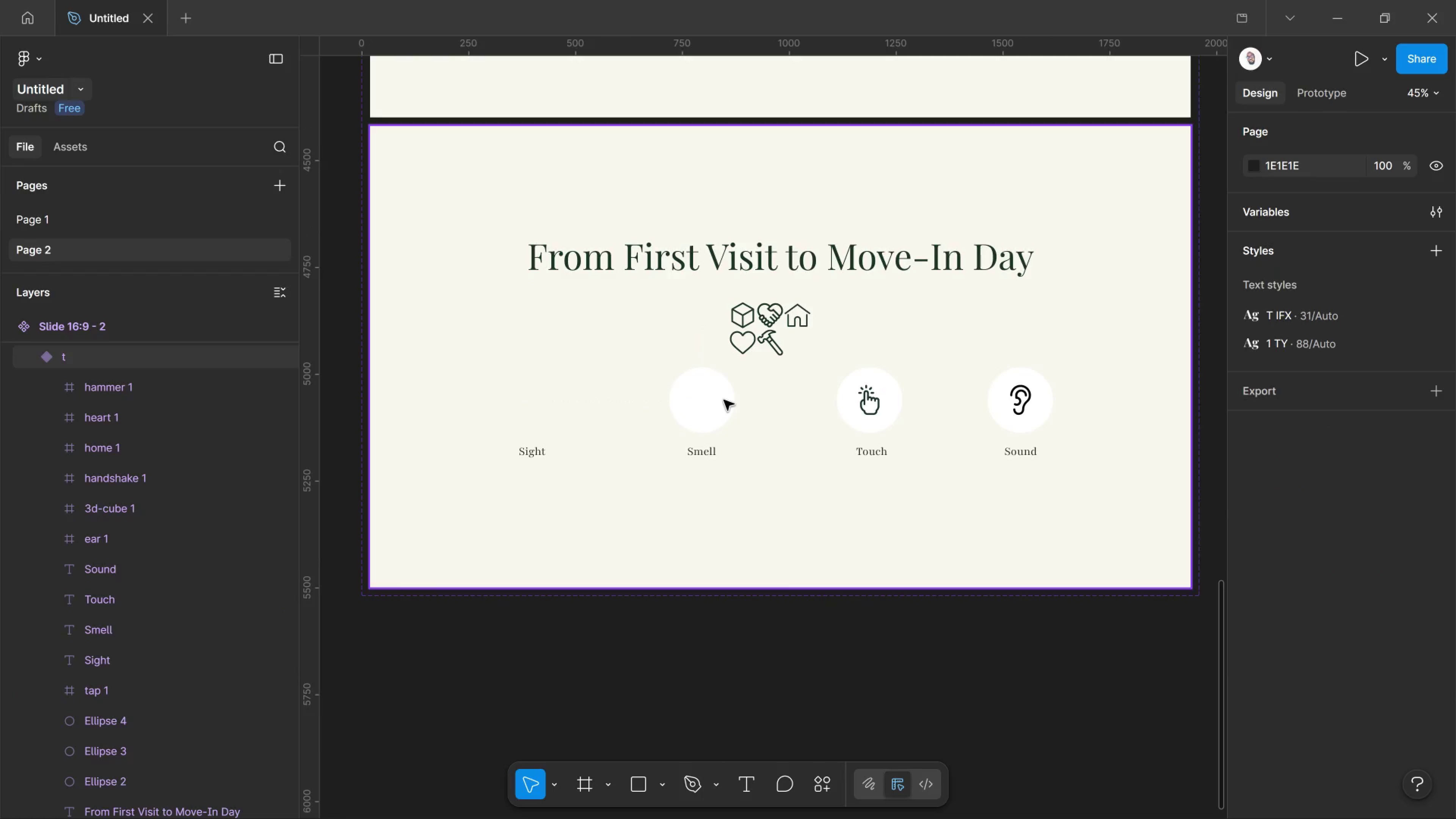 
key(Delete)
 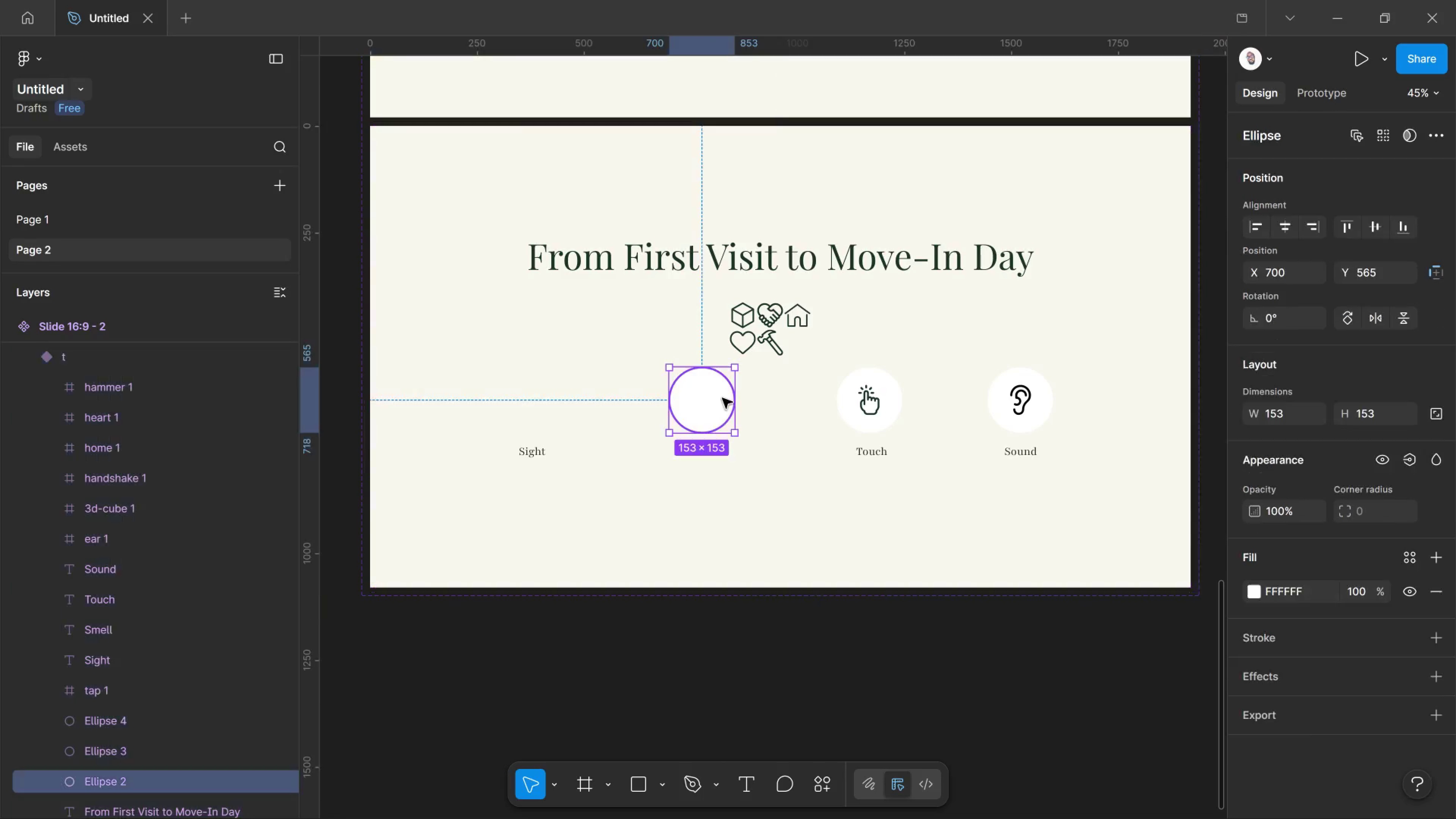 
double_click([724, 400])
 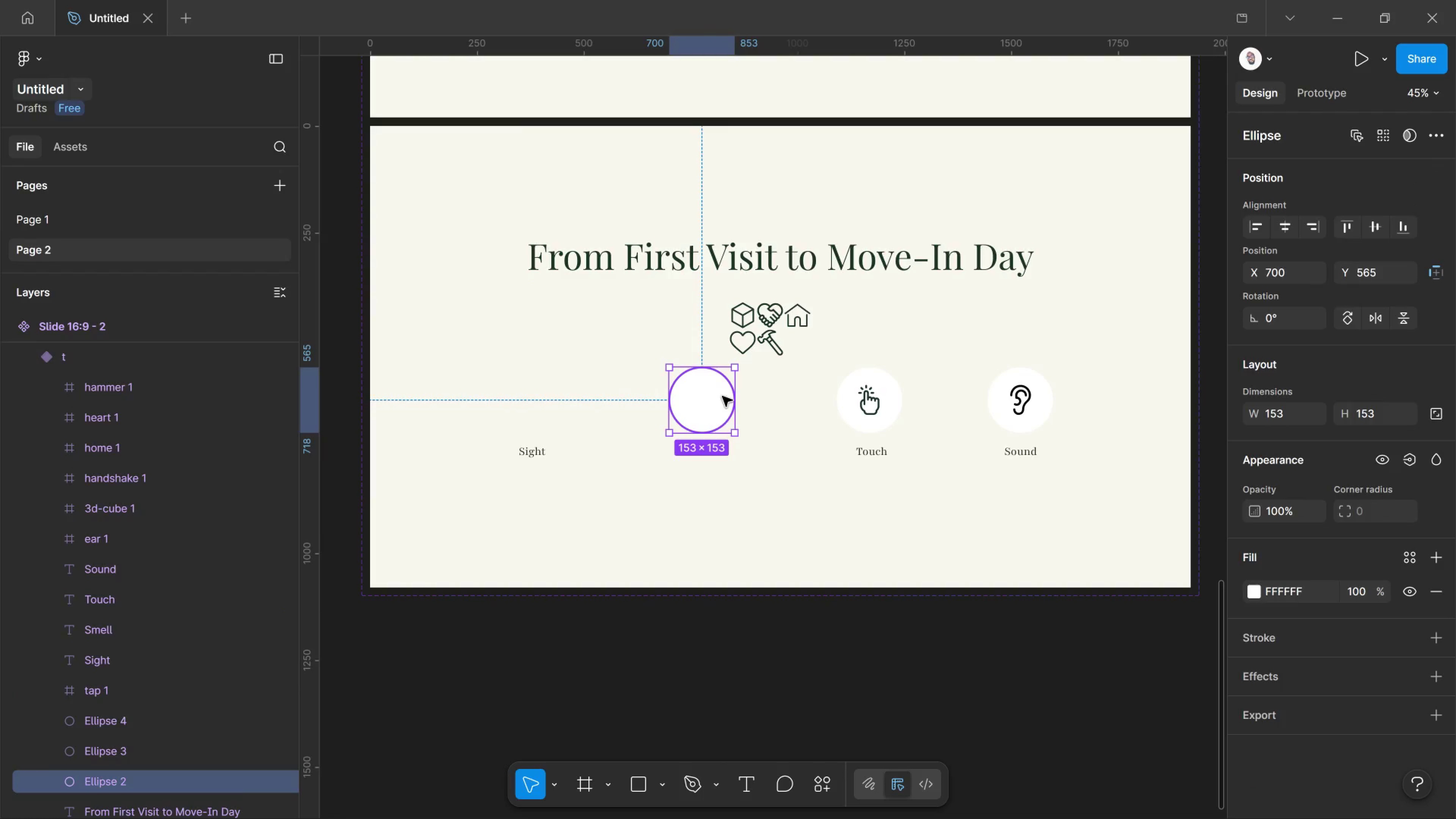 
triple_click([724, 400])
 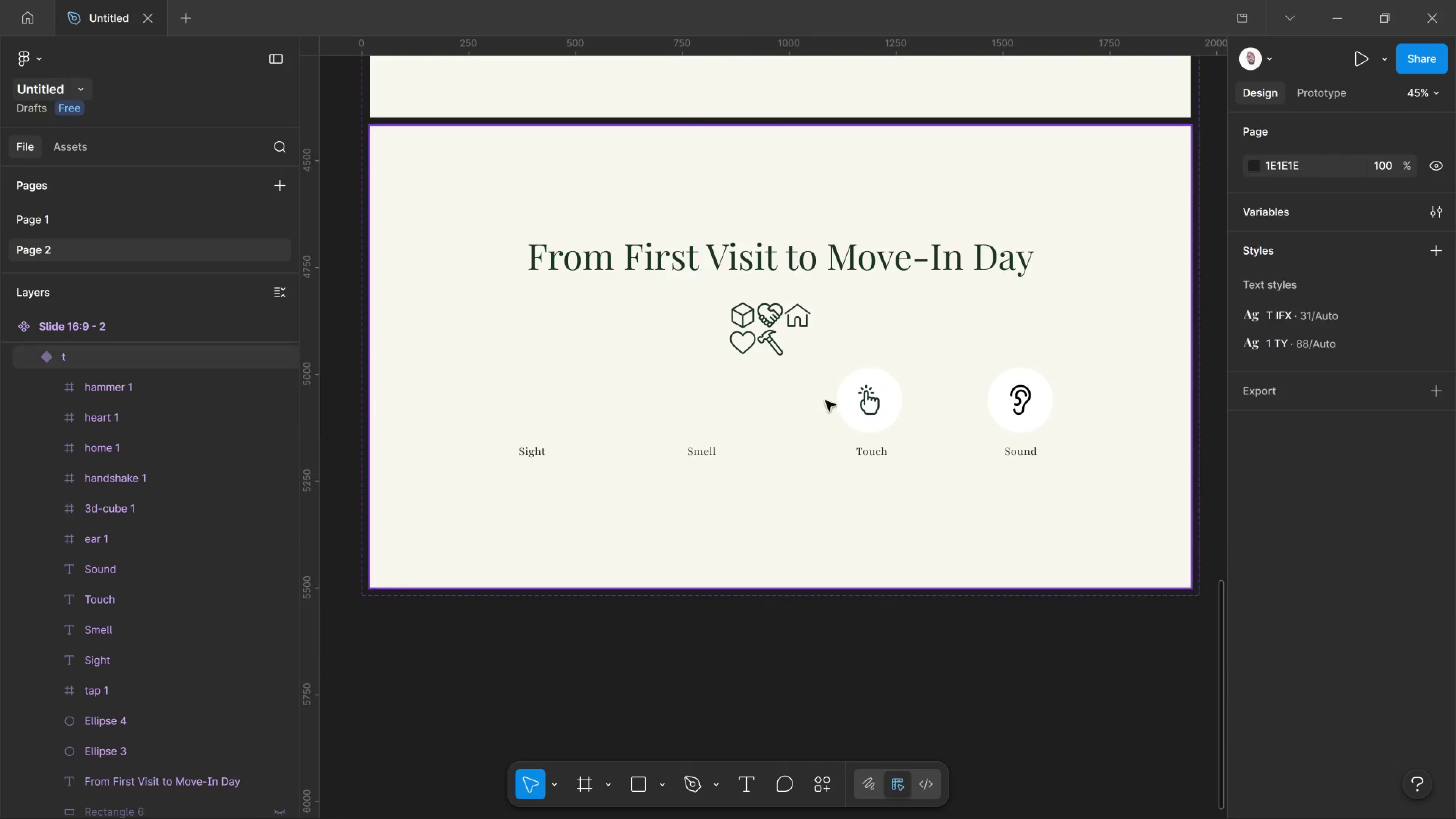 
key(Delete)
 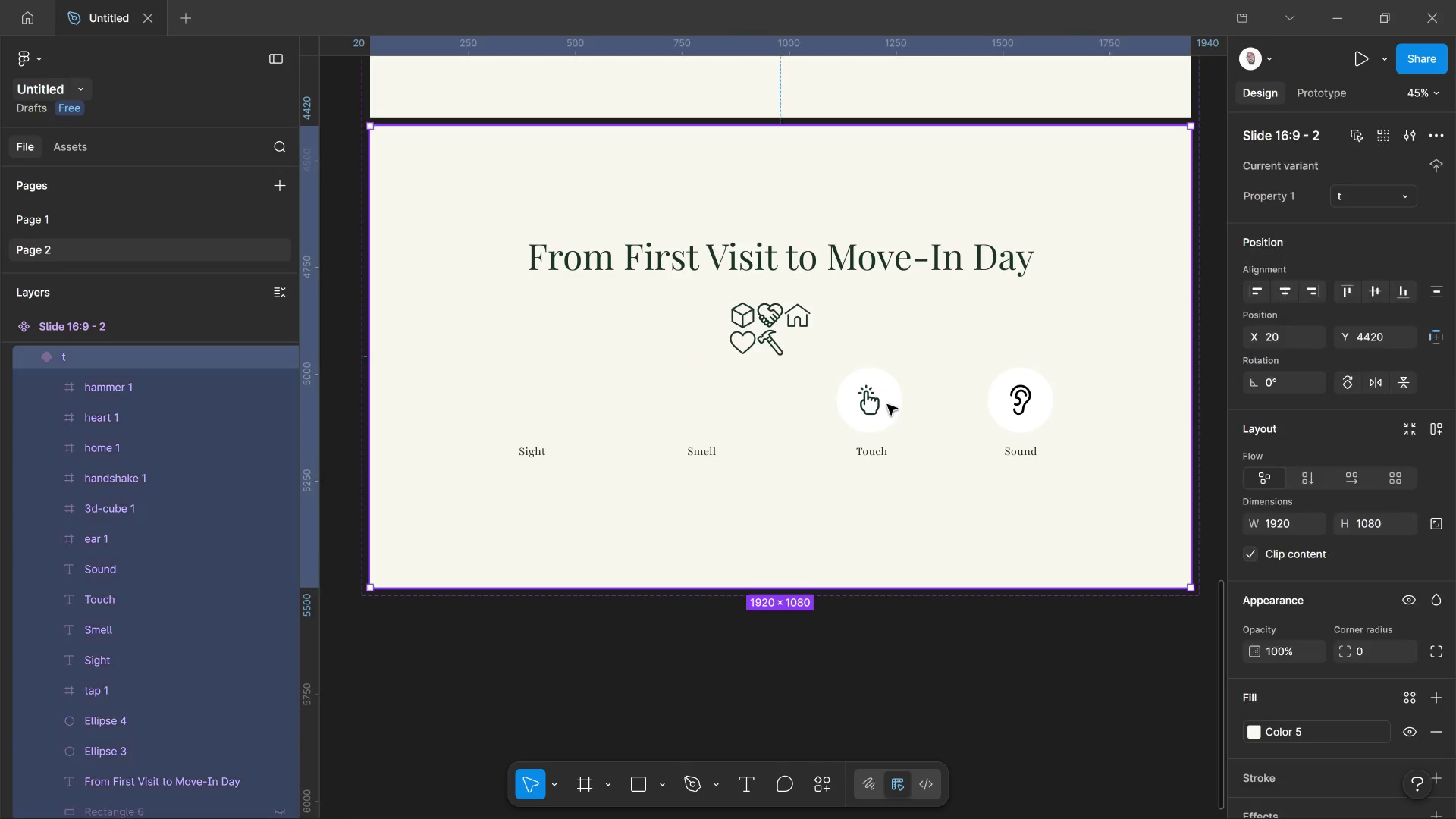 
left_click([889, 405])
 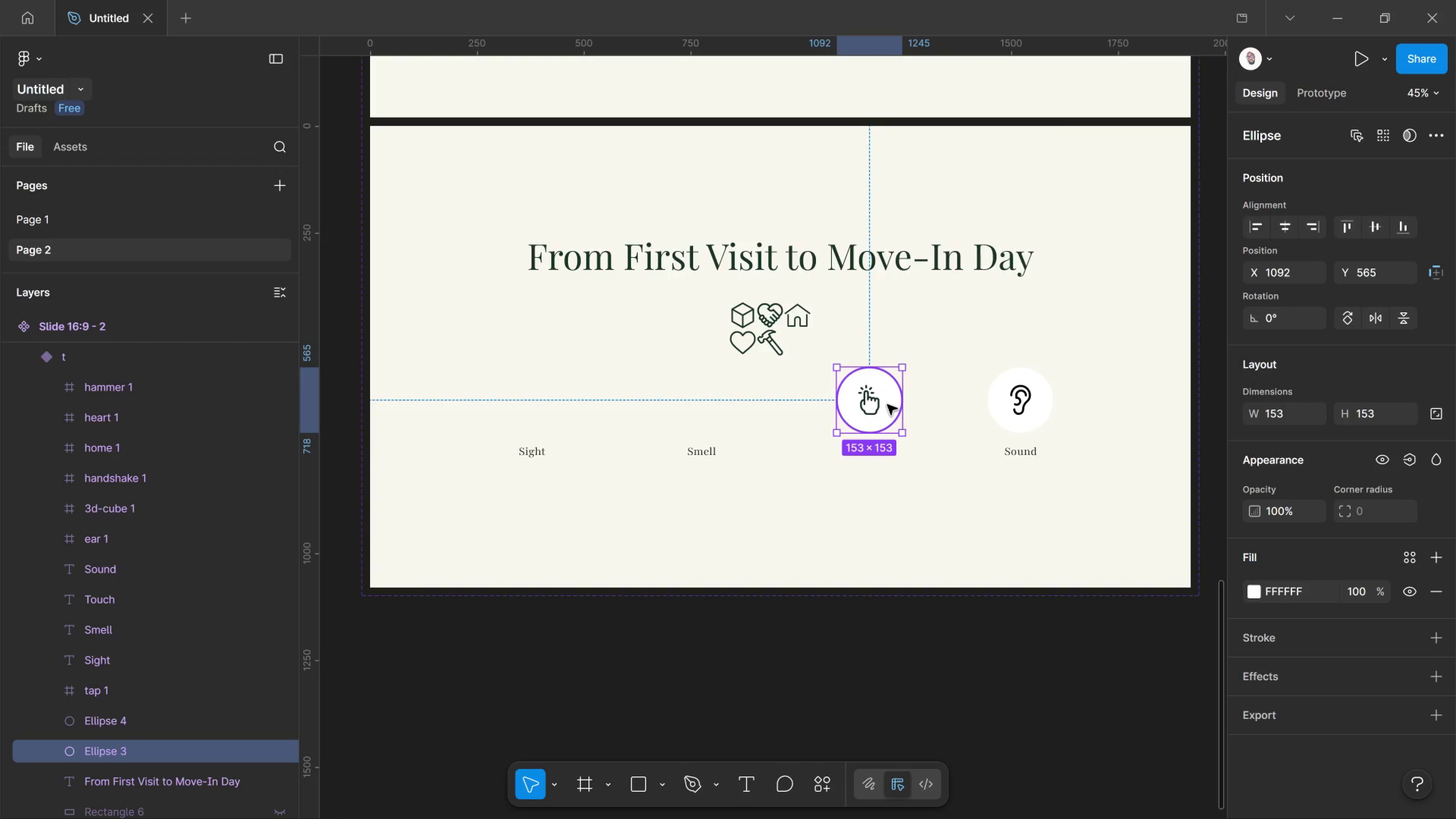 
left_click([887, 405])
 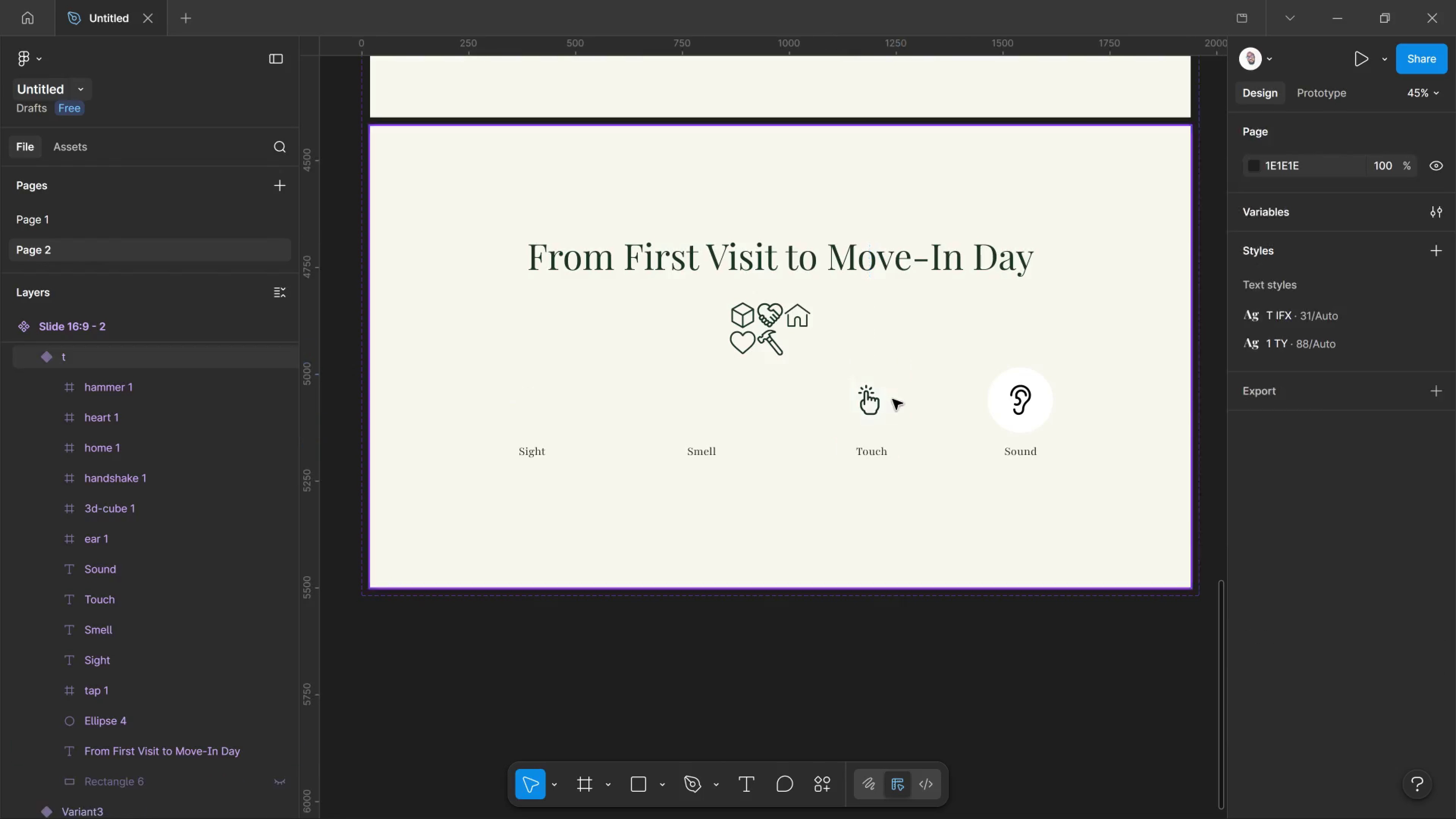 
key(Delete)
 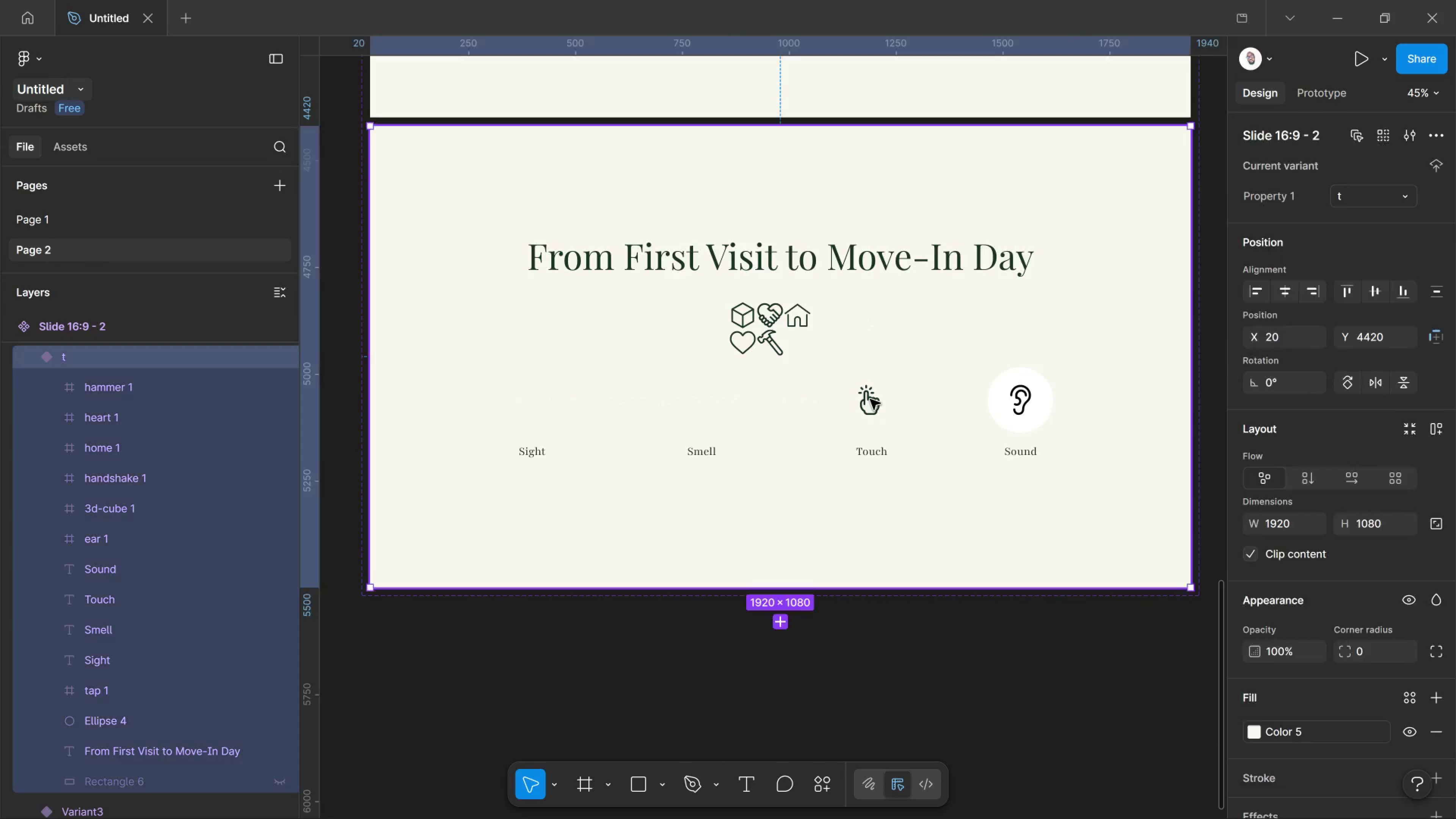 
left_click([870, 399])
 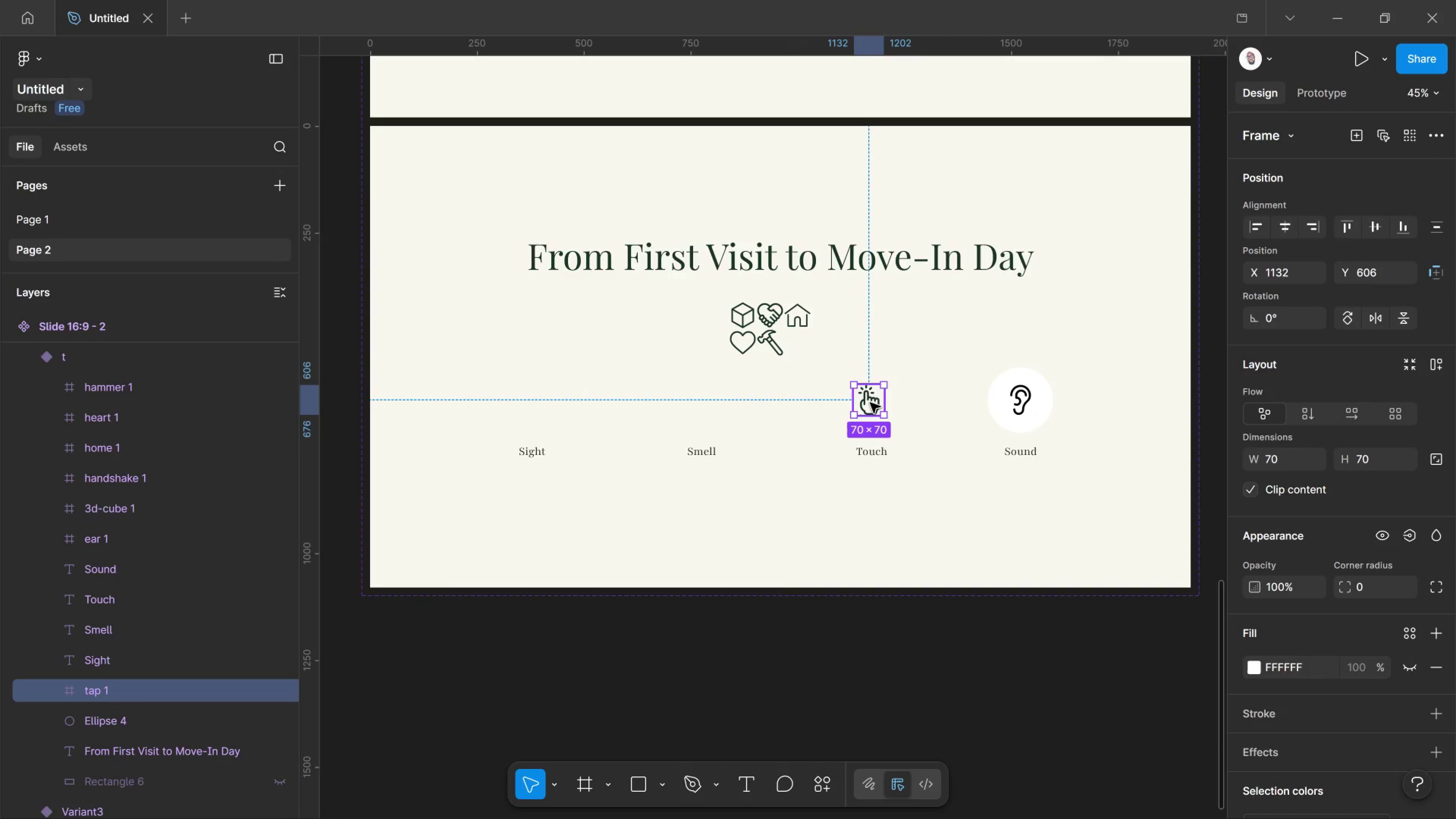 
left_click_drag(start_coordinate=[870, 399], to_coordinate=[870, 403])
 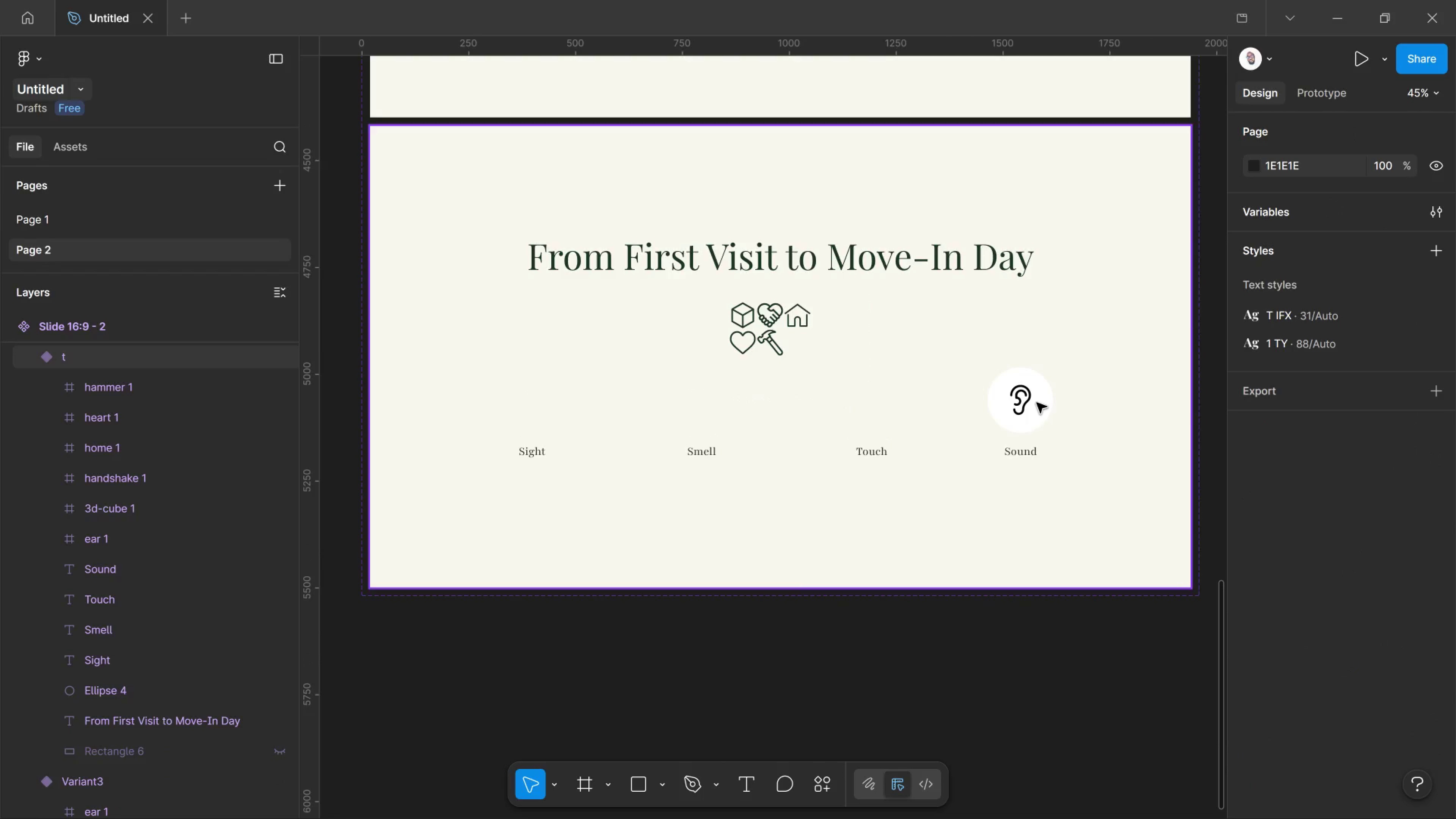 
key(Delete)
 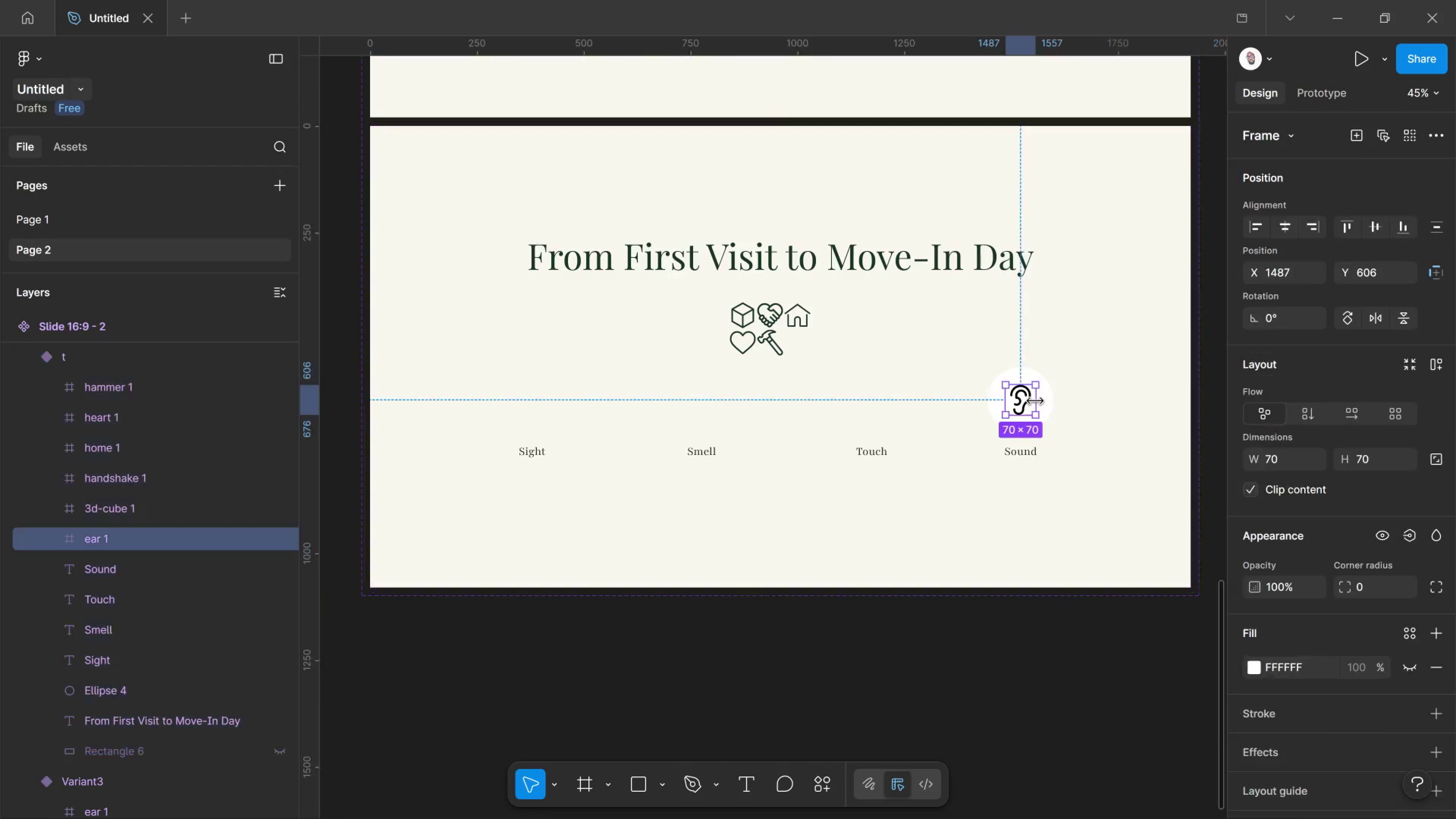 
double_click([1037, 403])
 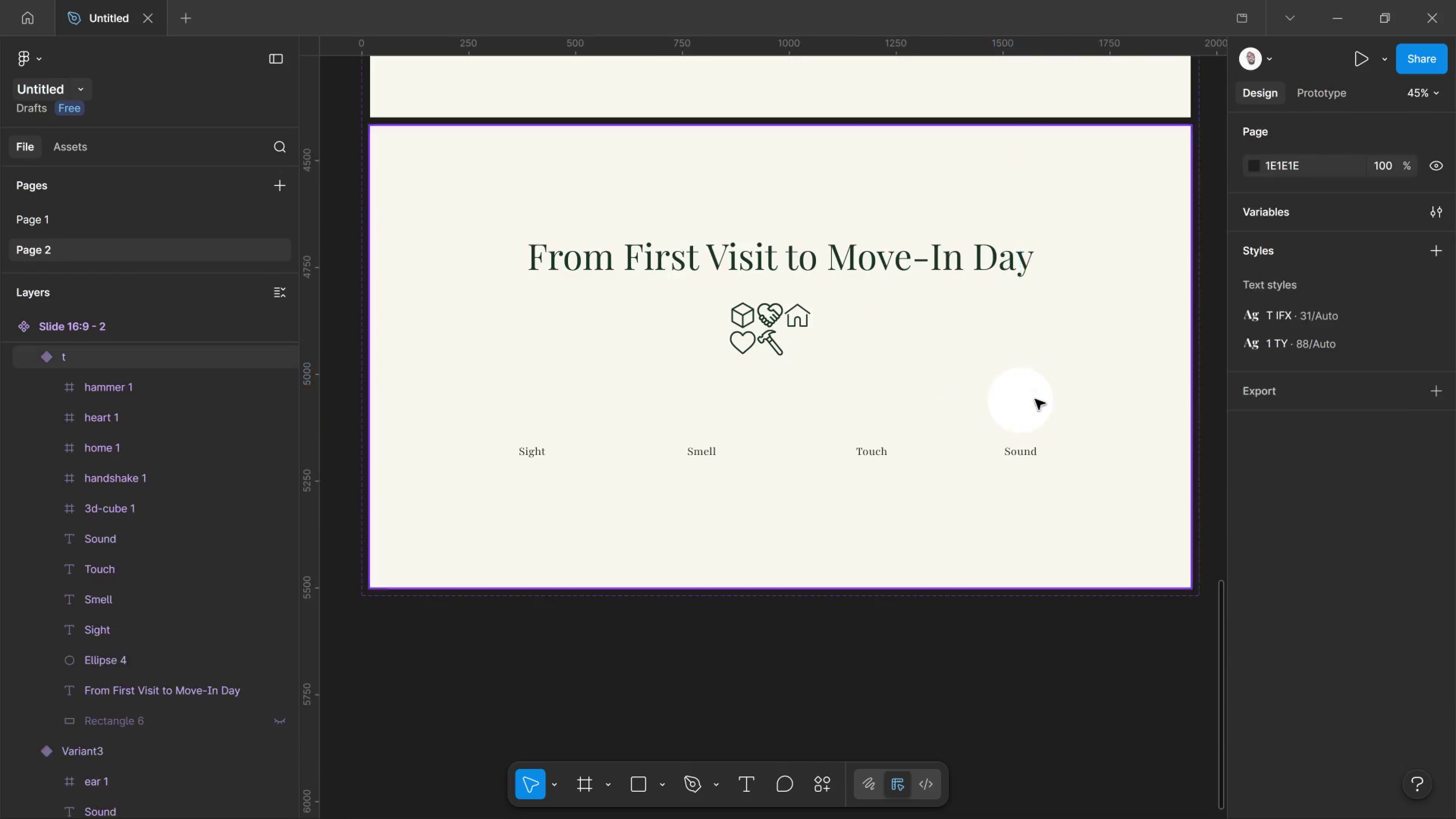 
key(Delete)
 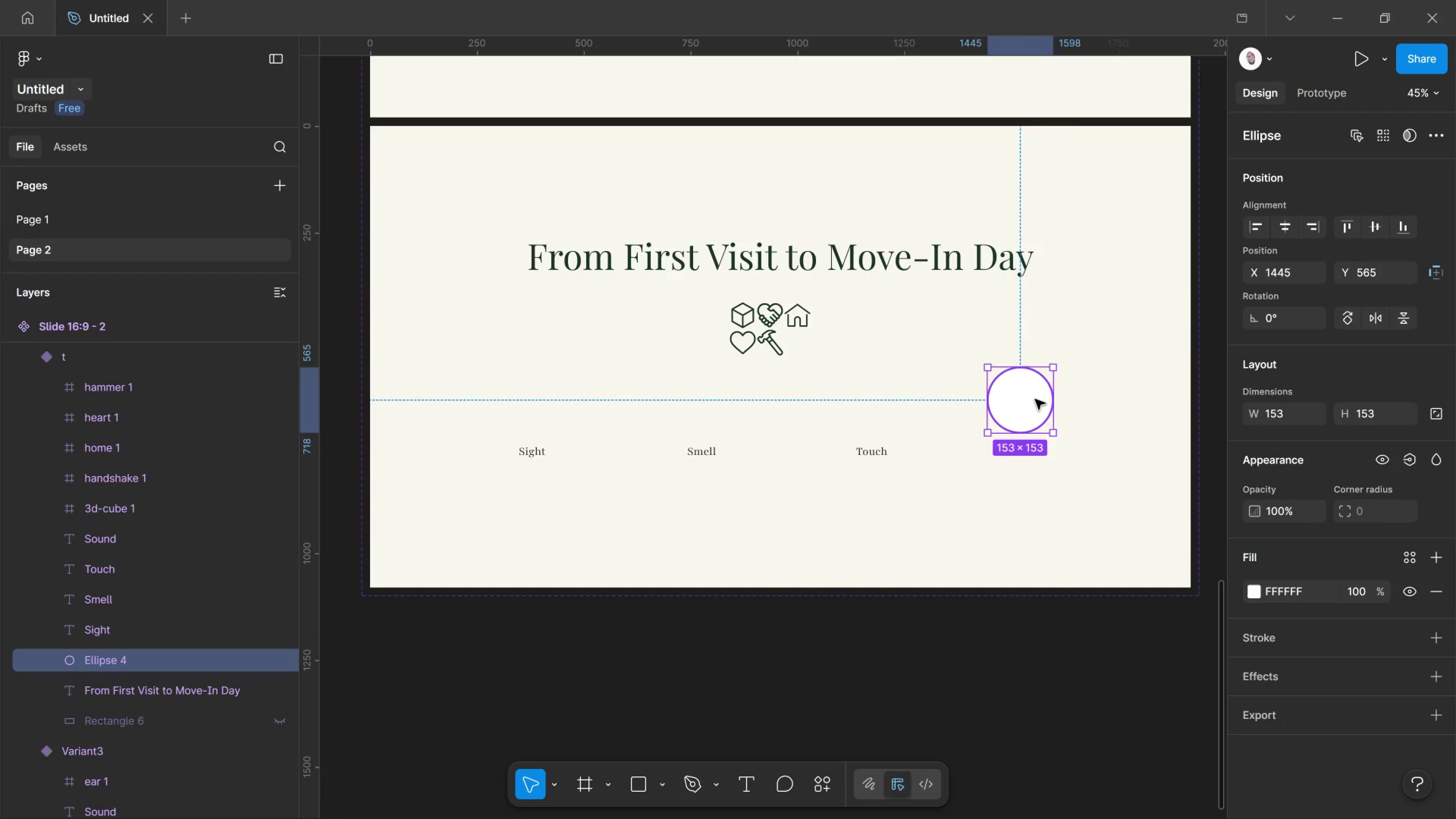 
double_click([1035, 399])
 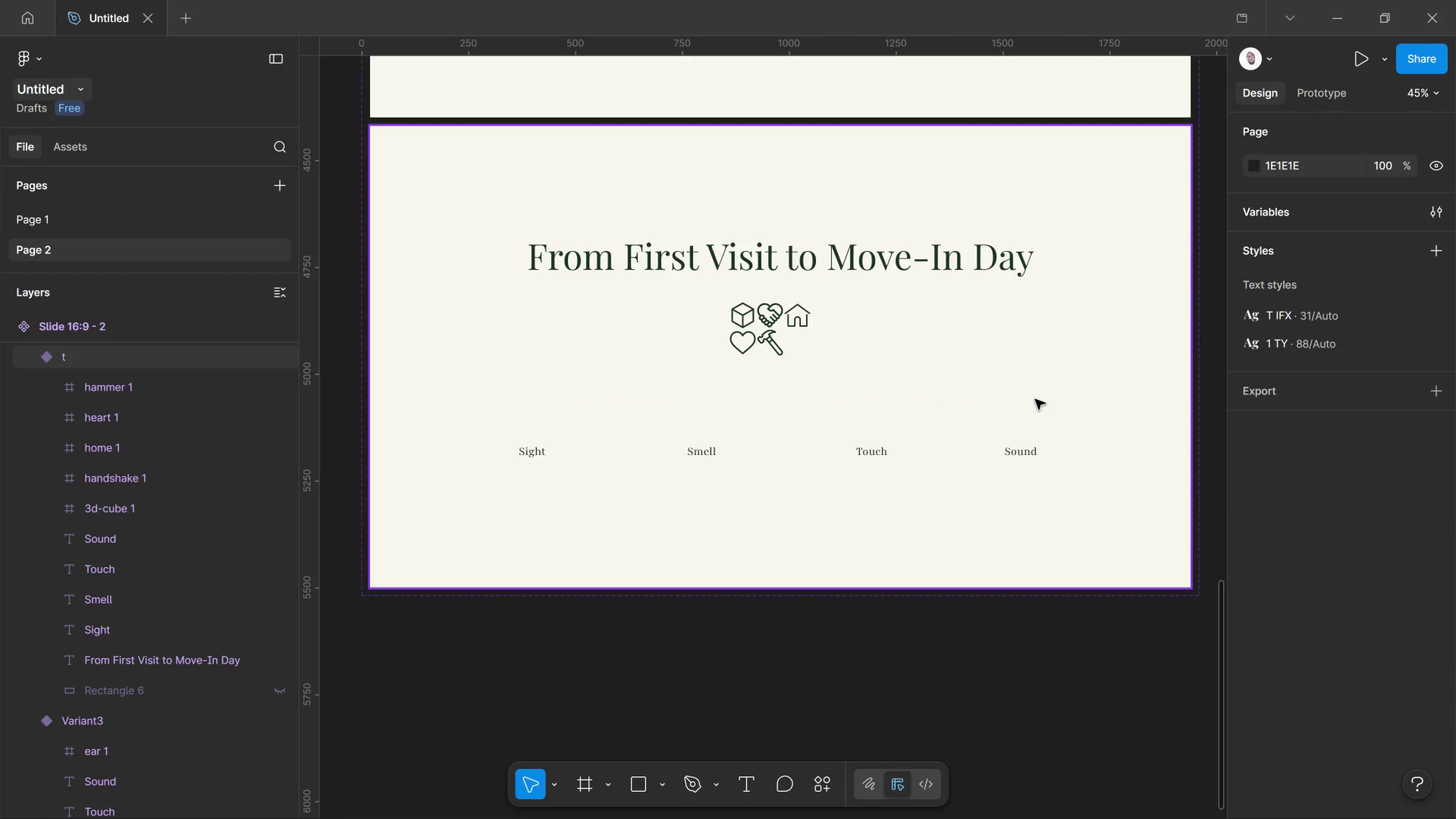 
key(Delete)
 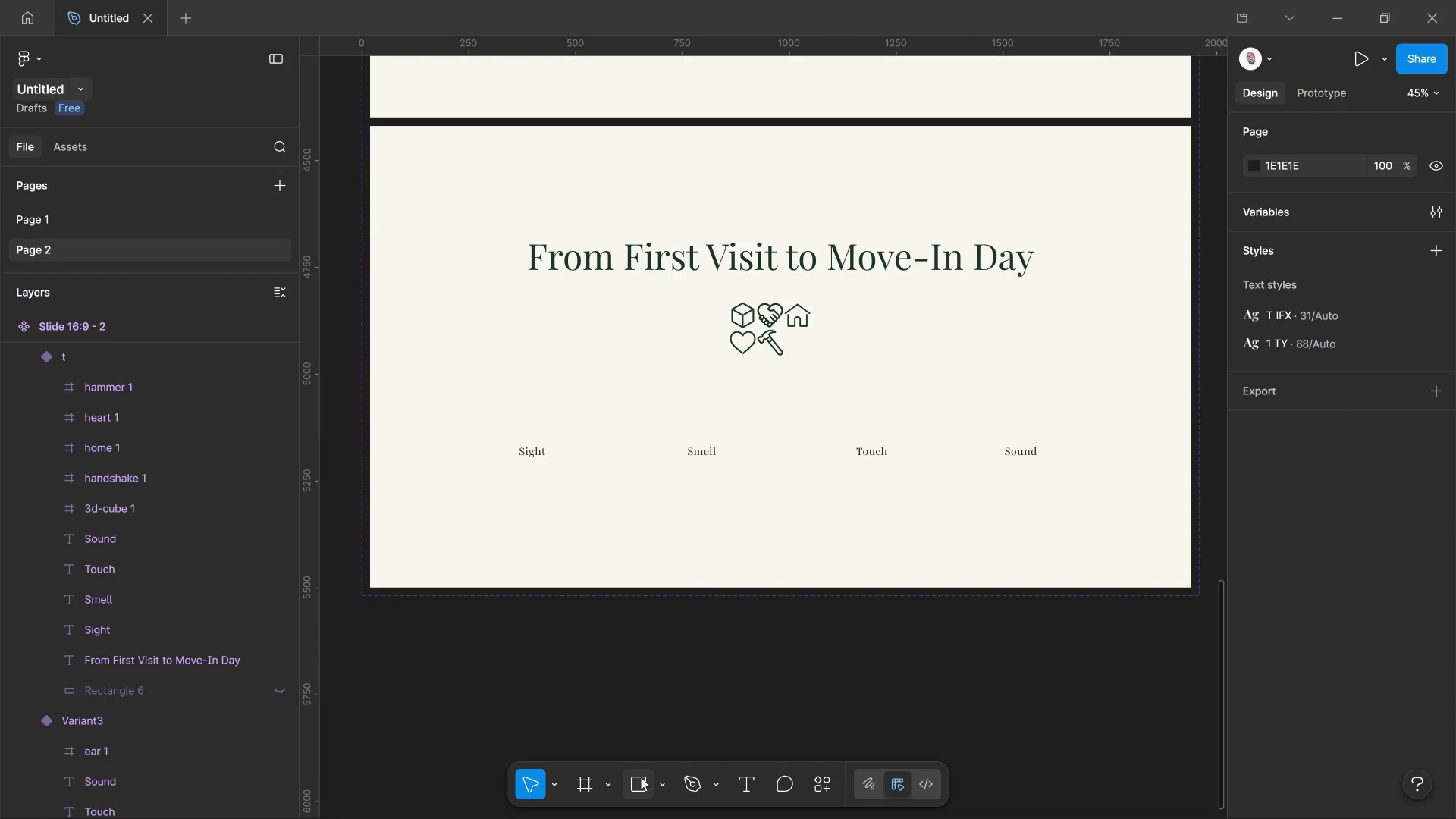 
left_click([641, 777])
 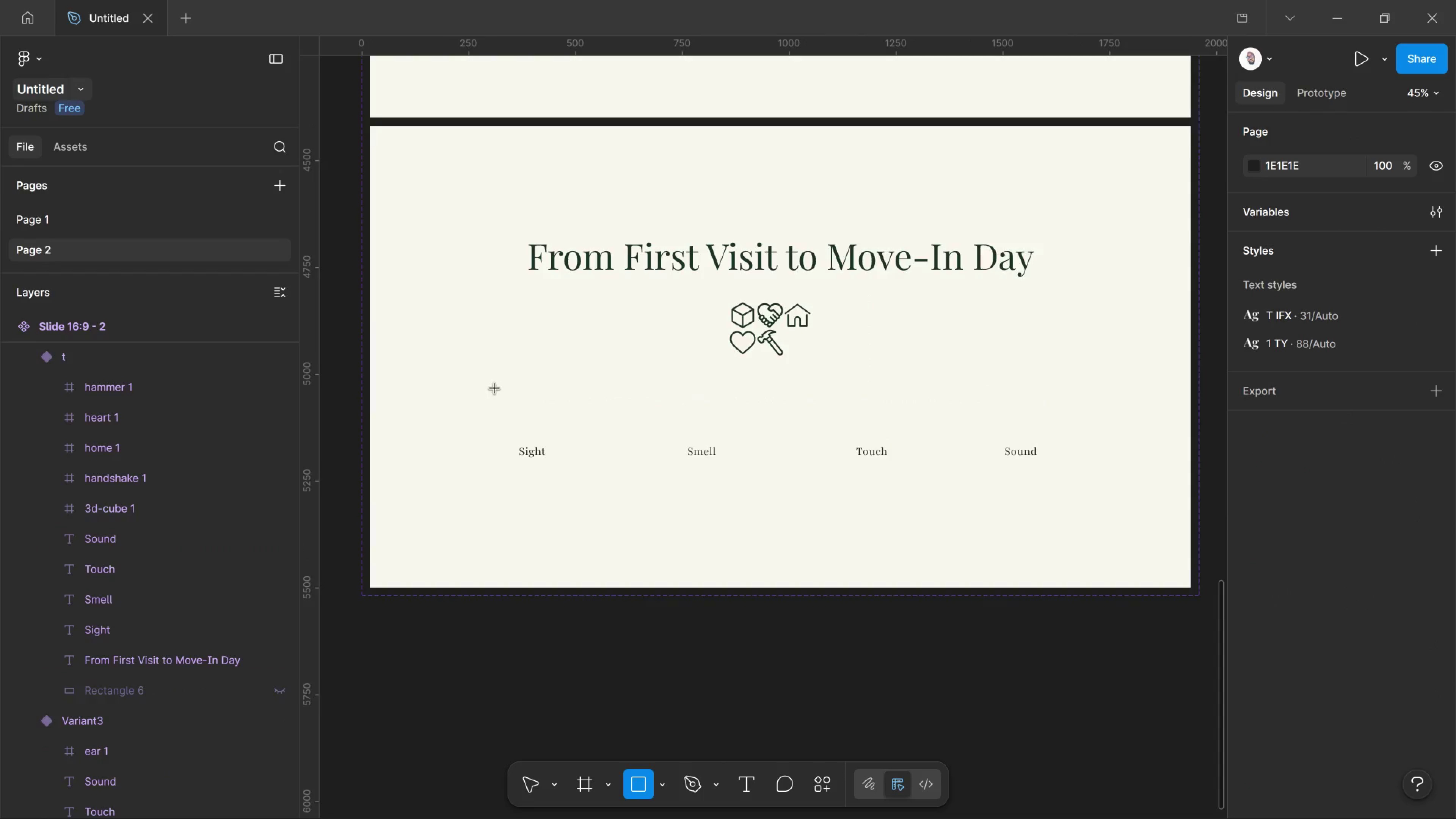 
hold_key(key=AltLeft, duration=0.42)
 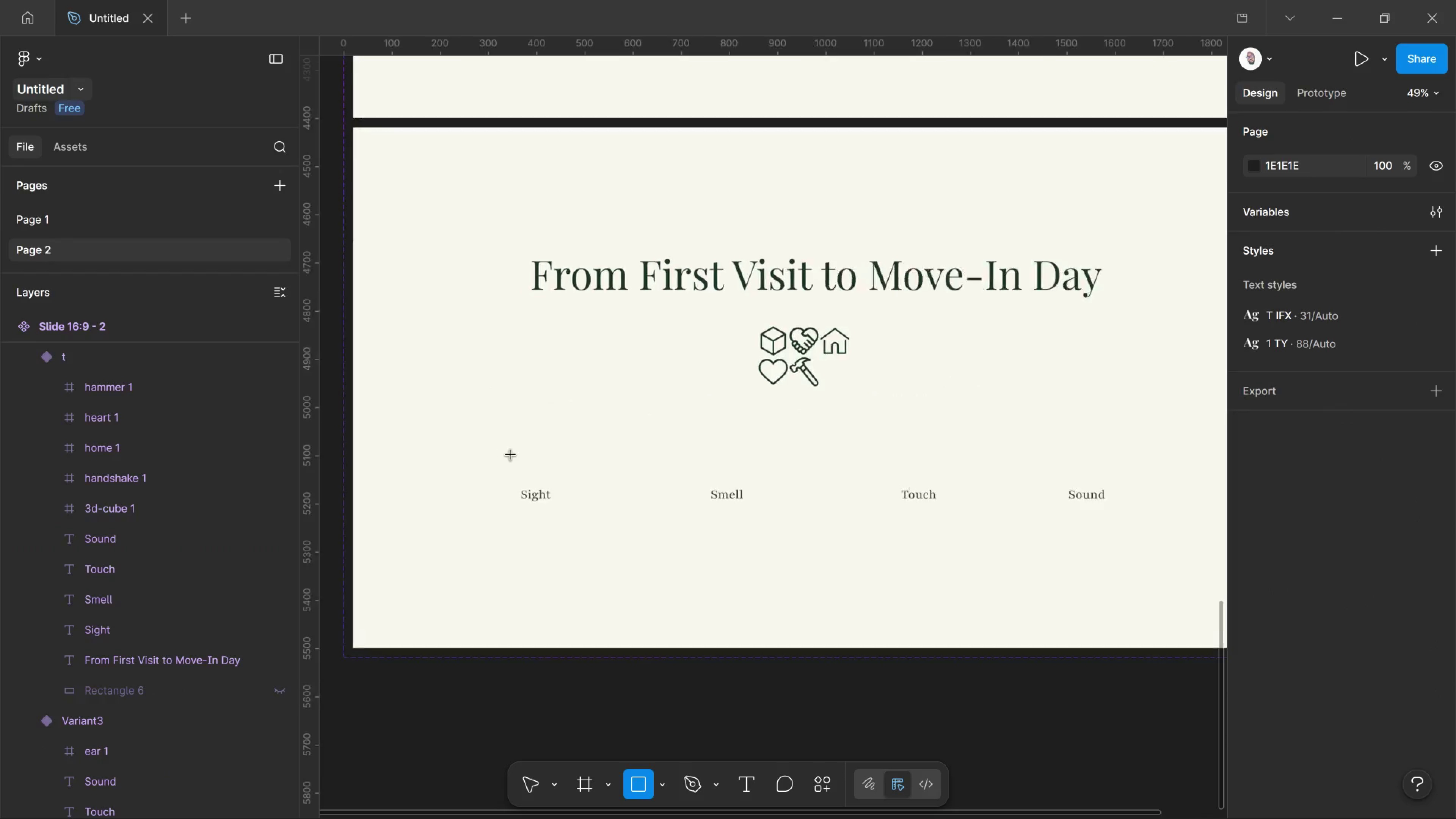 
hold_key(key=ControlLeft, duration=0.87)
 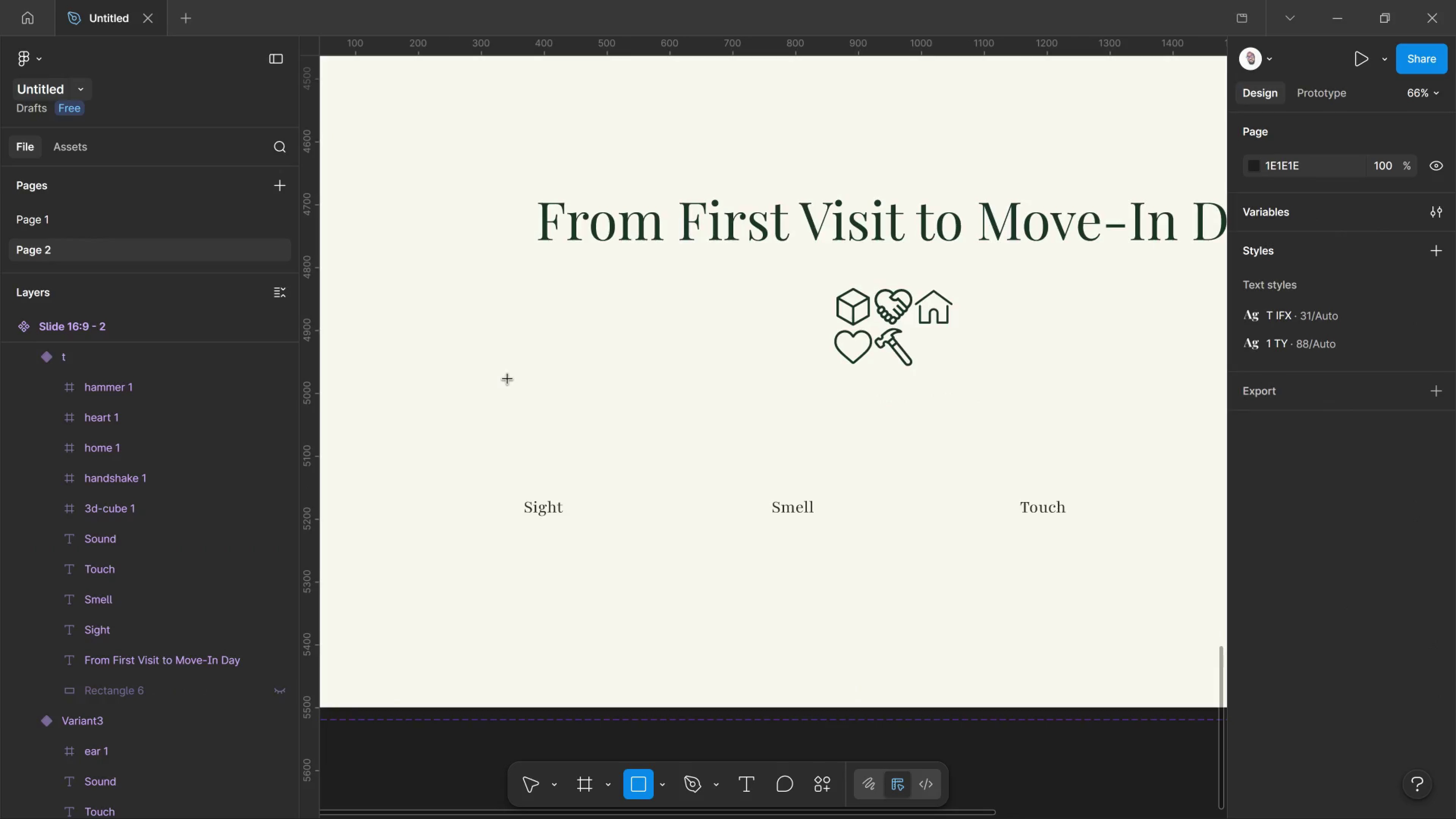 
scroll: coordinate [511, 455], scroll_direction: up, amount: 6.0
 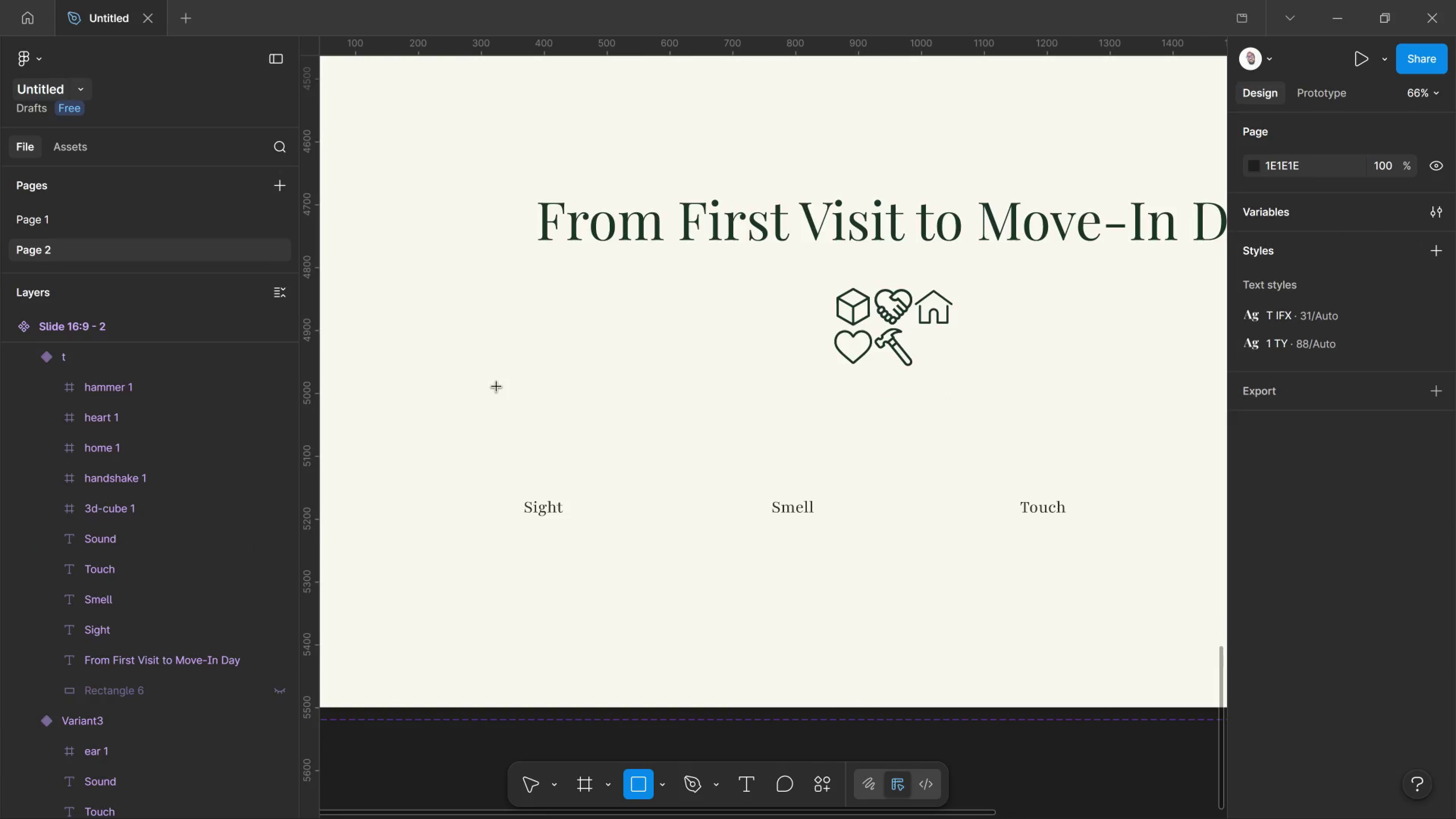 
left_click_drag(start_coordinate=[498, 392], to_coordinate=[582, 461])
 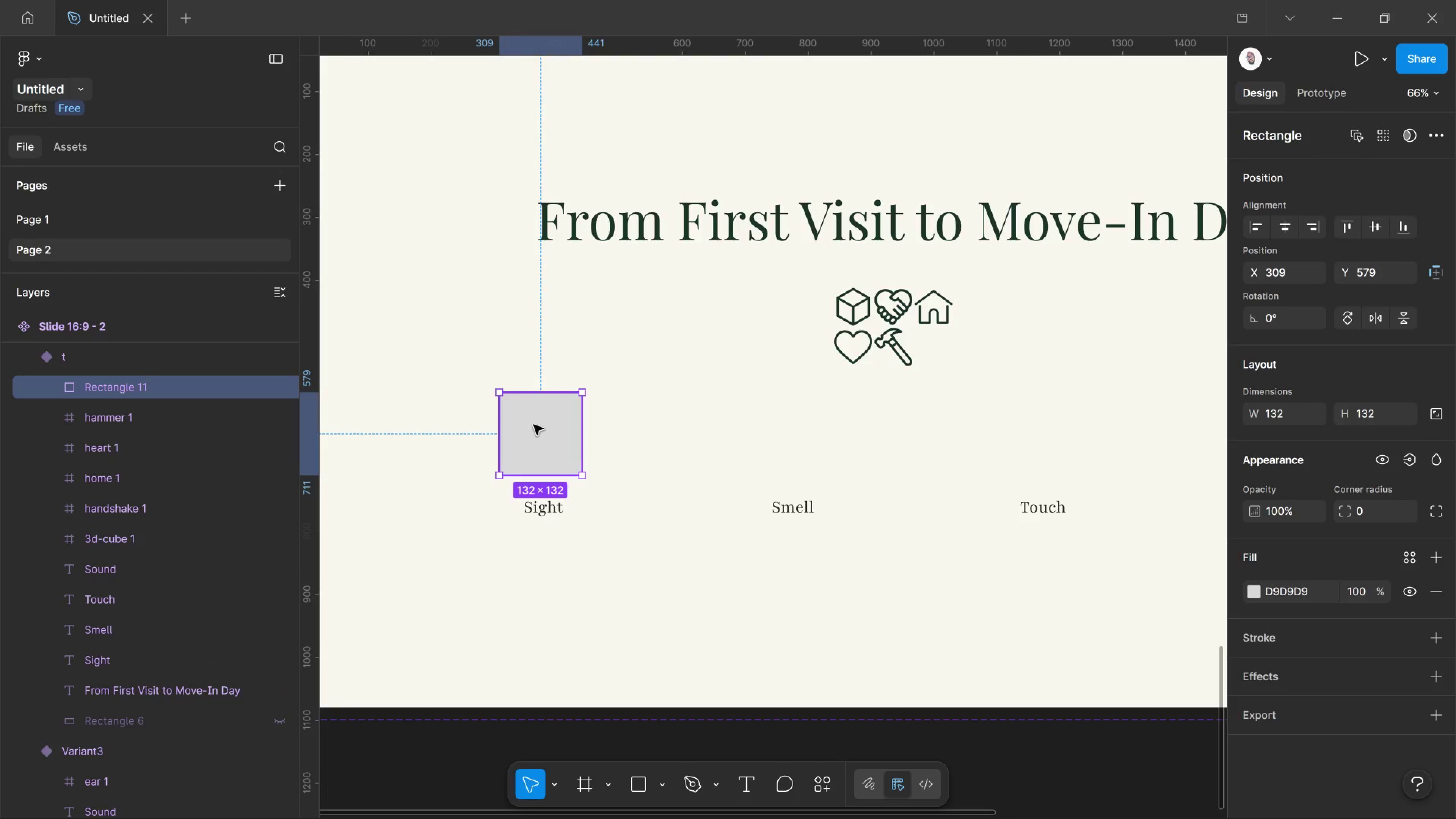 
hold_key(key=ShiftLeft, duration=3.81)
 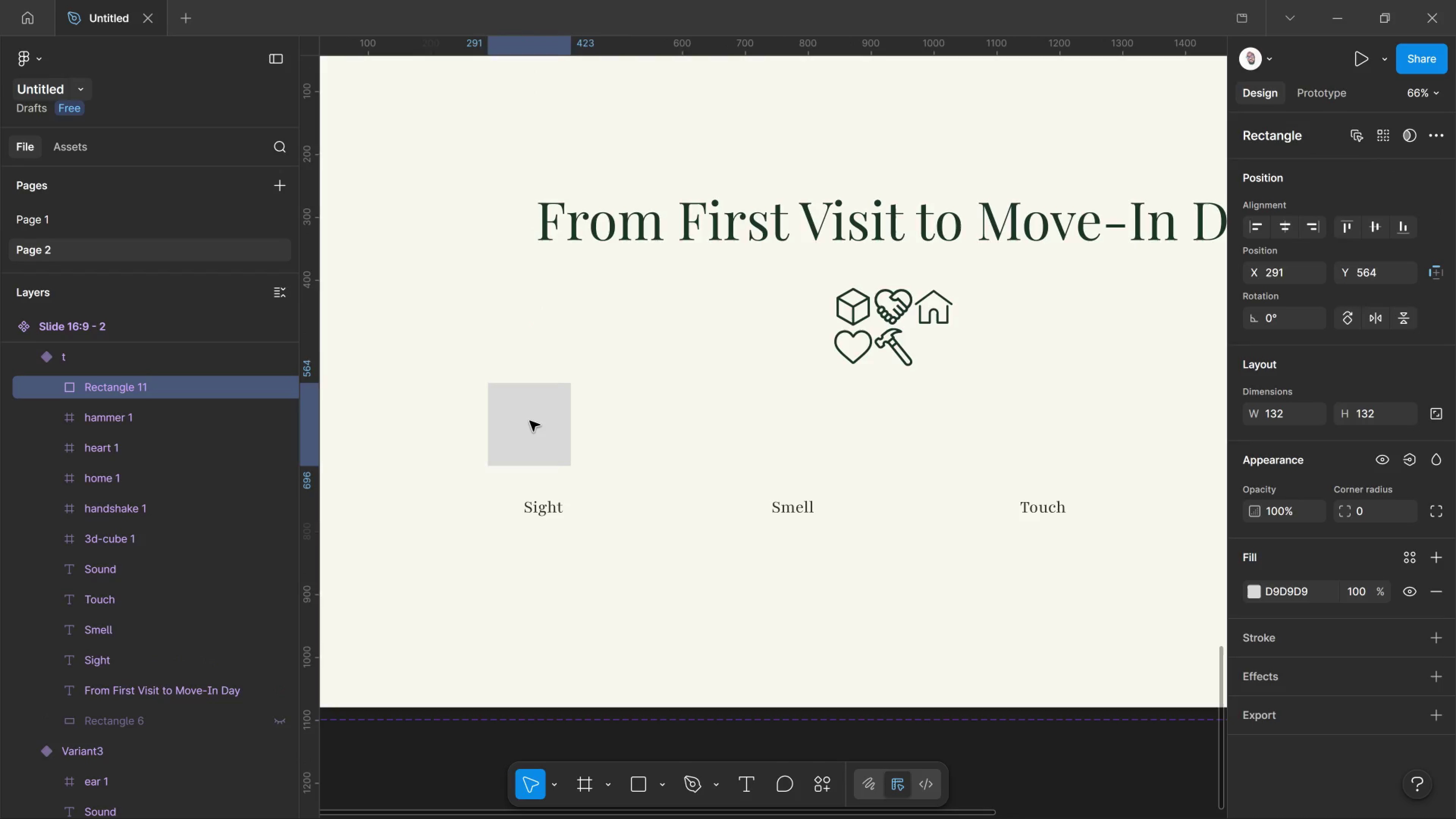 
left_click_drag(start_coordinate=[545, 436], to_coordinate=[496, 416])
 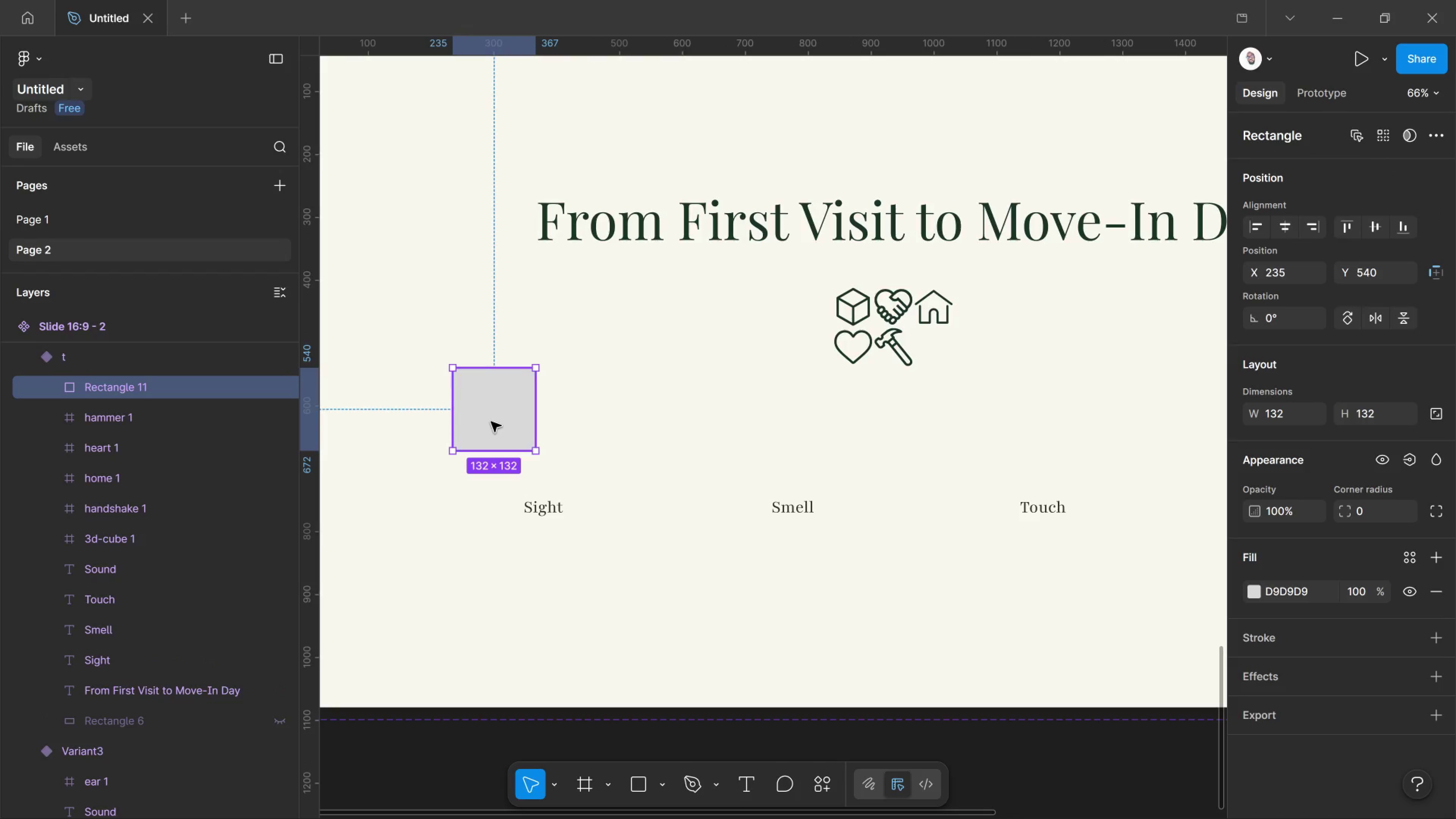 
hold_key(key=ControlLeft, duration=0.35)
scroll: coordinate [491, 422], scroll_direction: up, amount: 3.0
 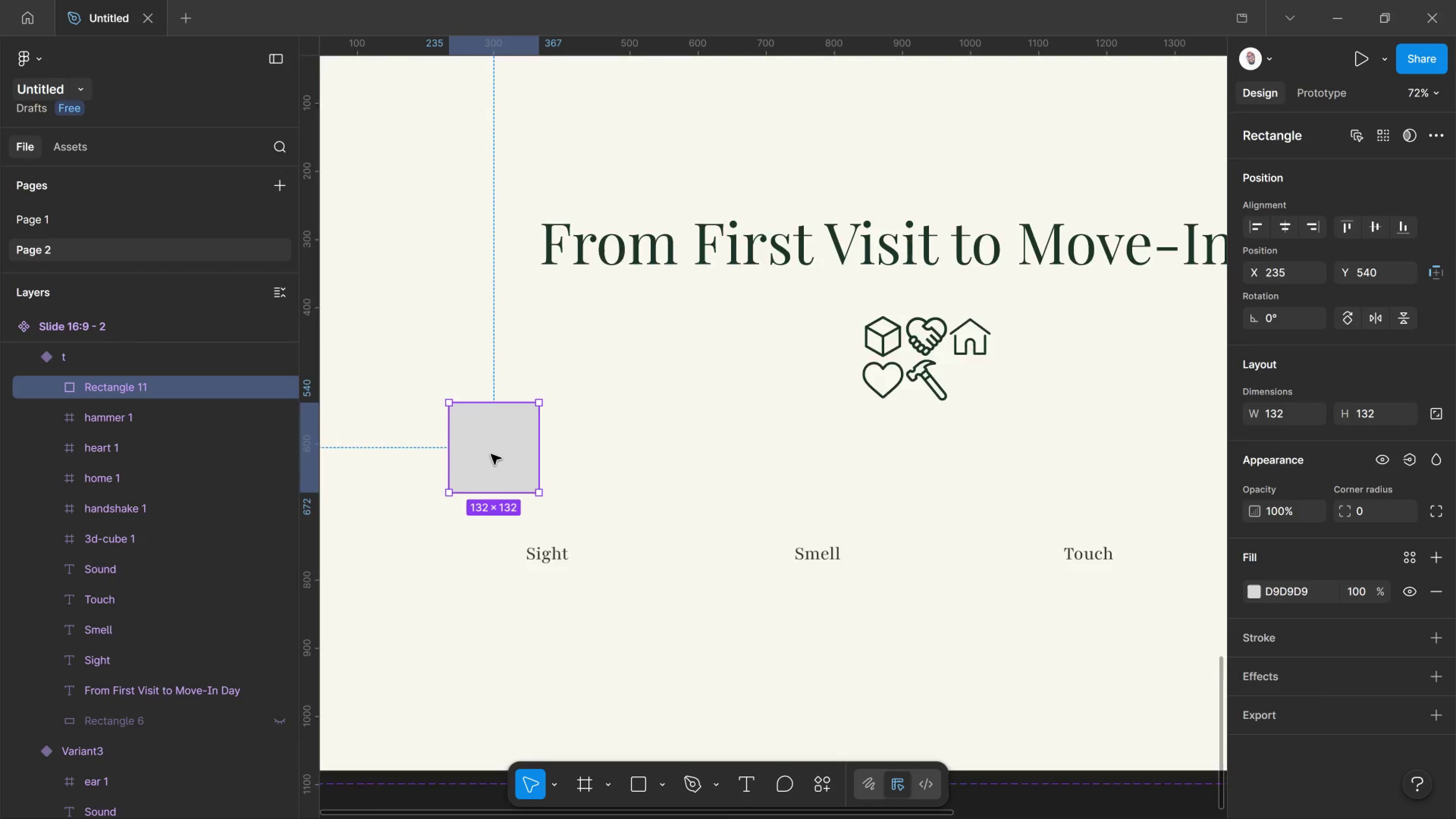 
hold_key(key=AltLeft, duration=0.58)
hold_key(key=ControlLeft, duration=0.89)
scroll: coordinate [496, 469], scroll_direction: up, amount: 11.0
 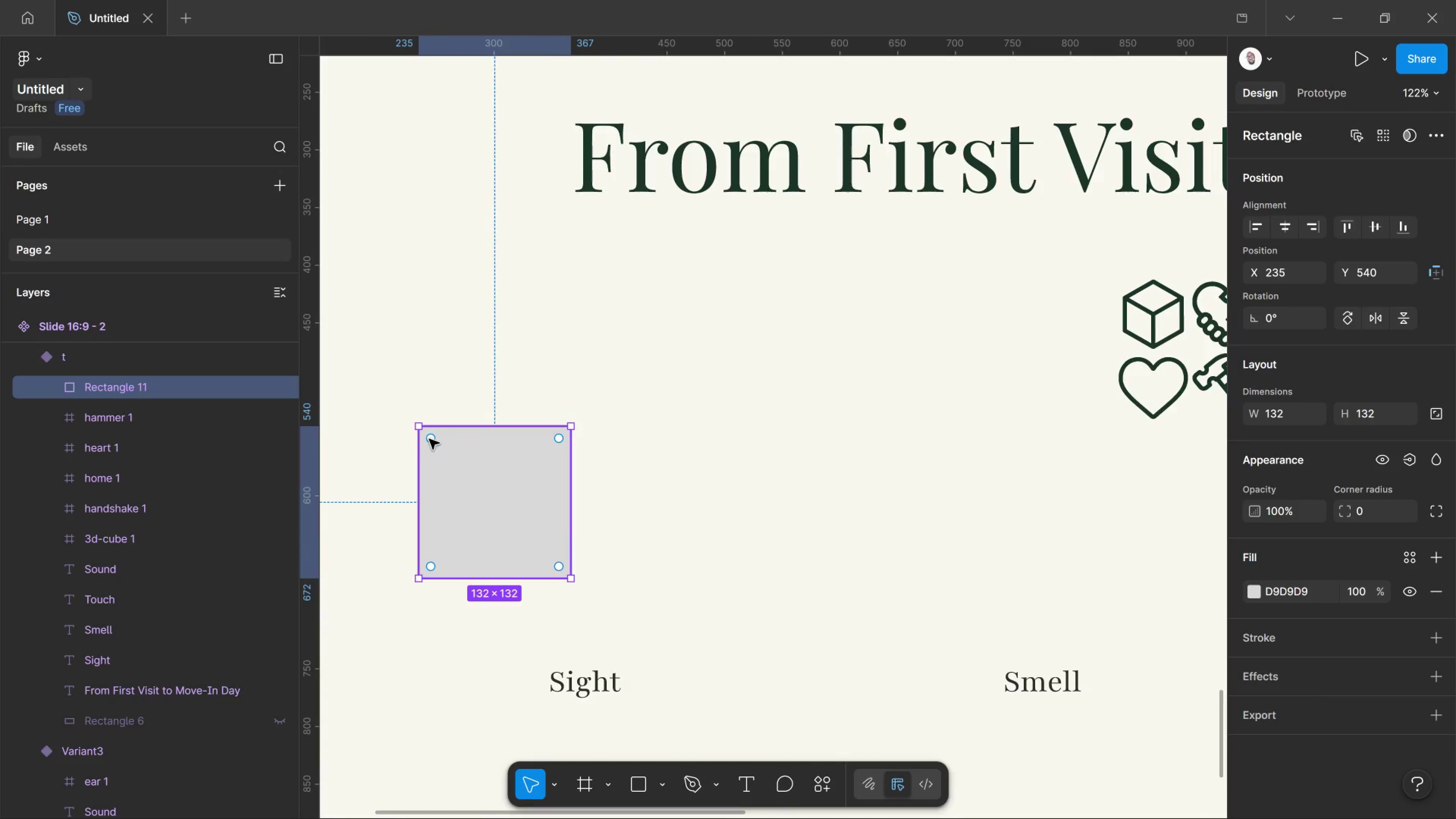 
left_click_drag(start_coordinate=[431, 439], to_coordinate=[432, 444])
 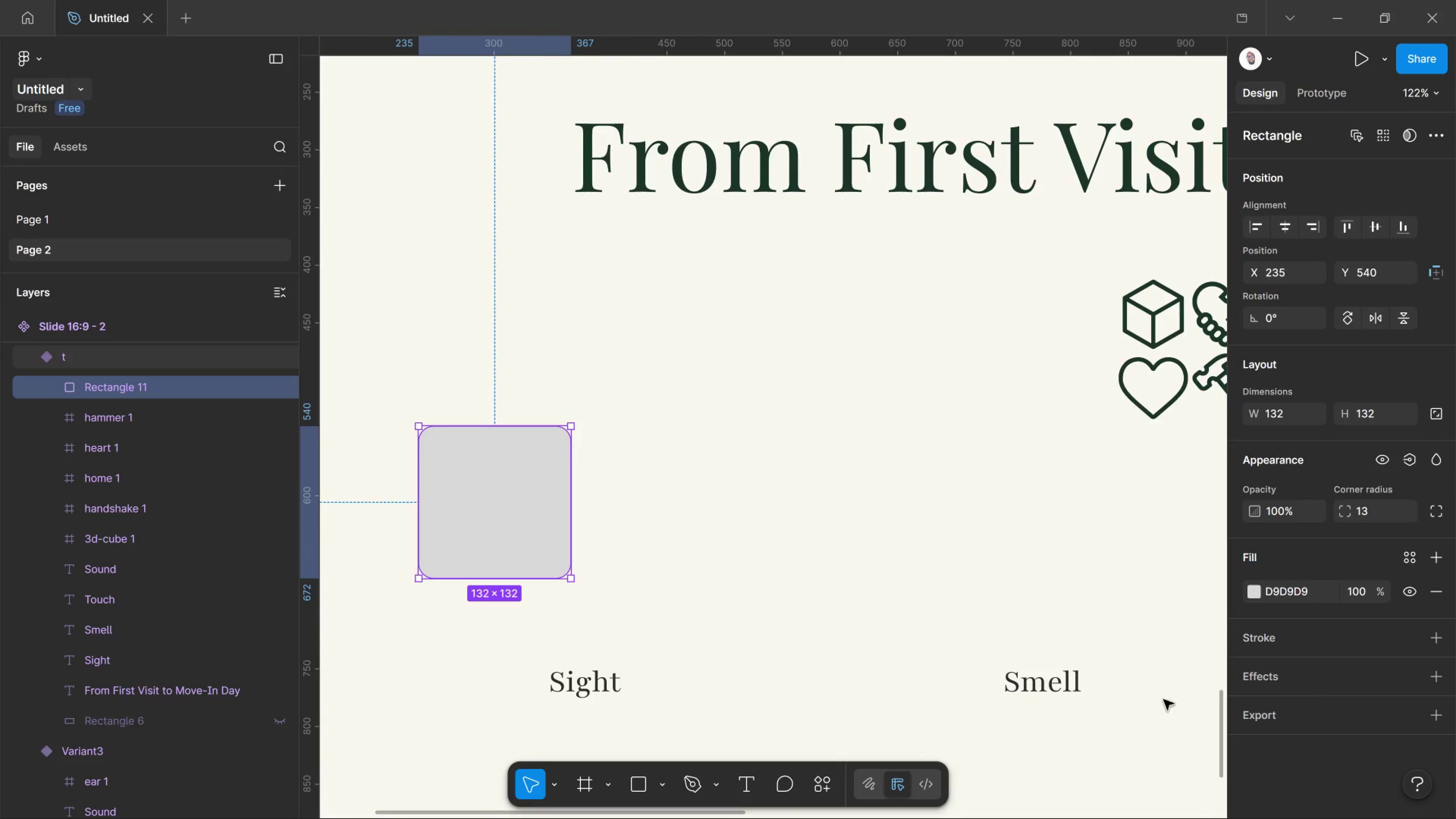 
scroll: coordinate [1303, 656], scroll_direction: down, amount: 2.0
 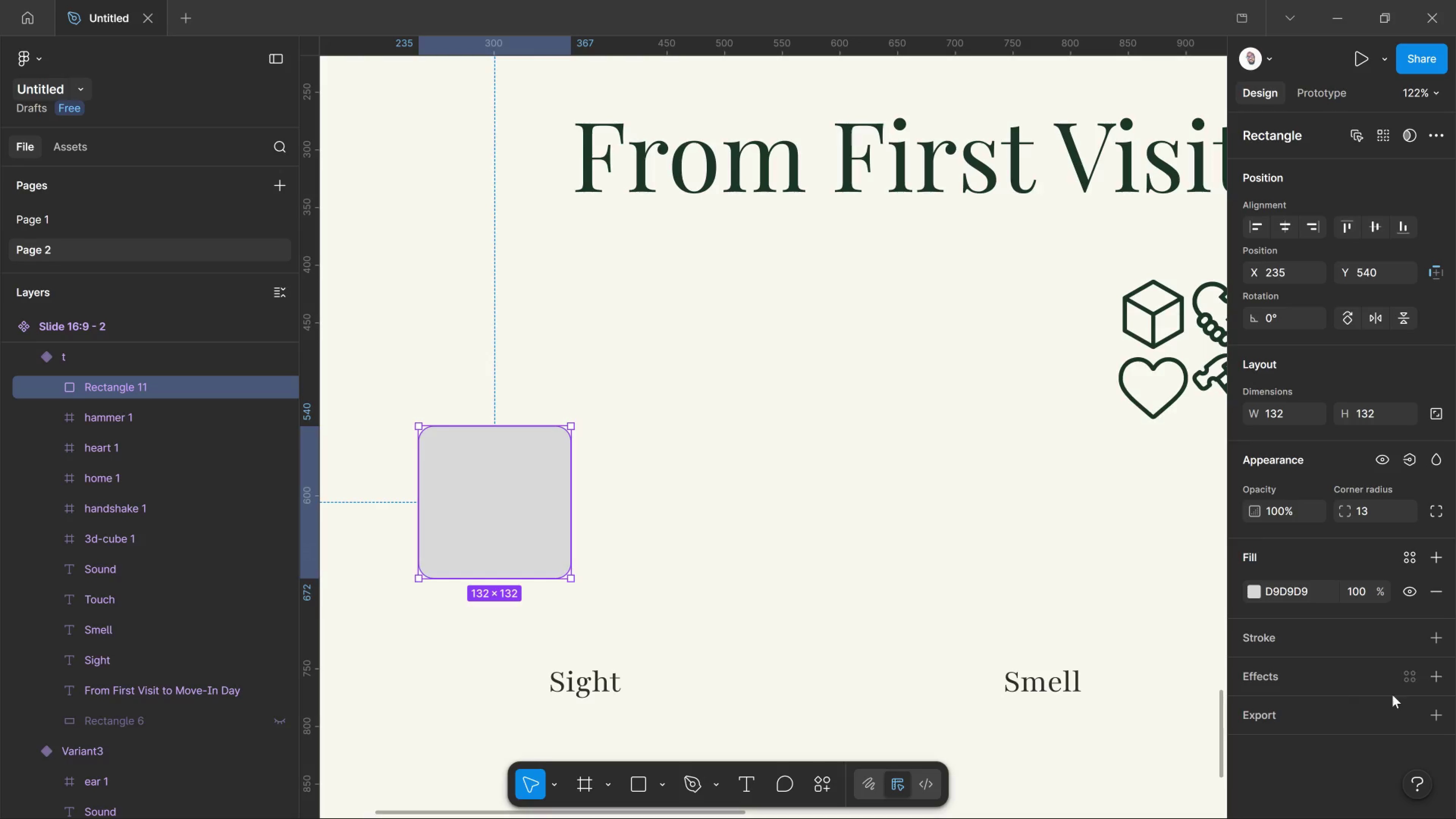 
mouse_move([1436, 652])
 